 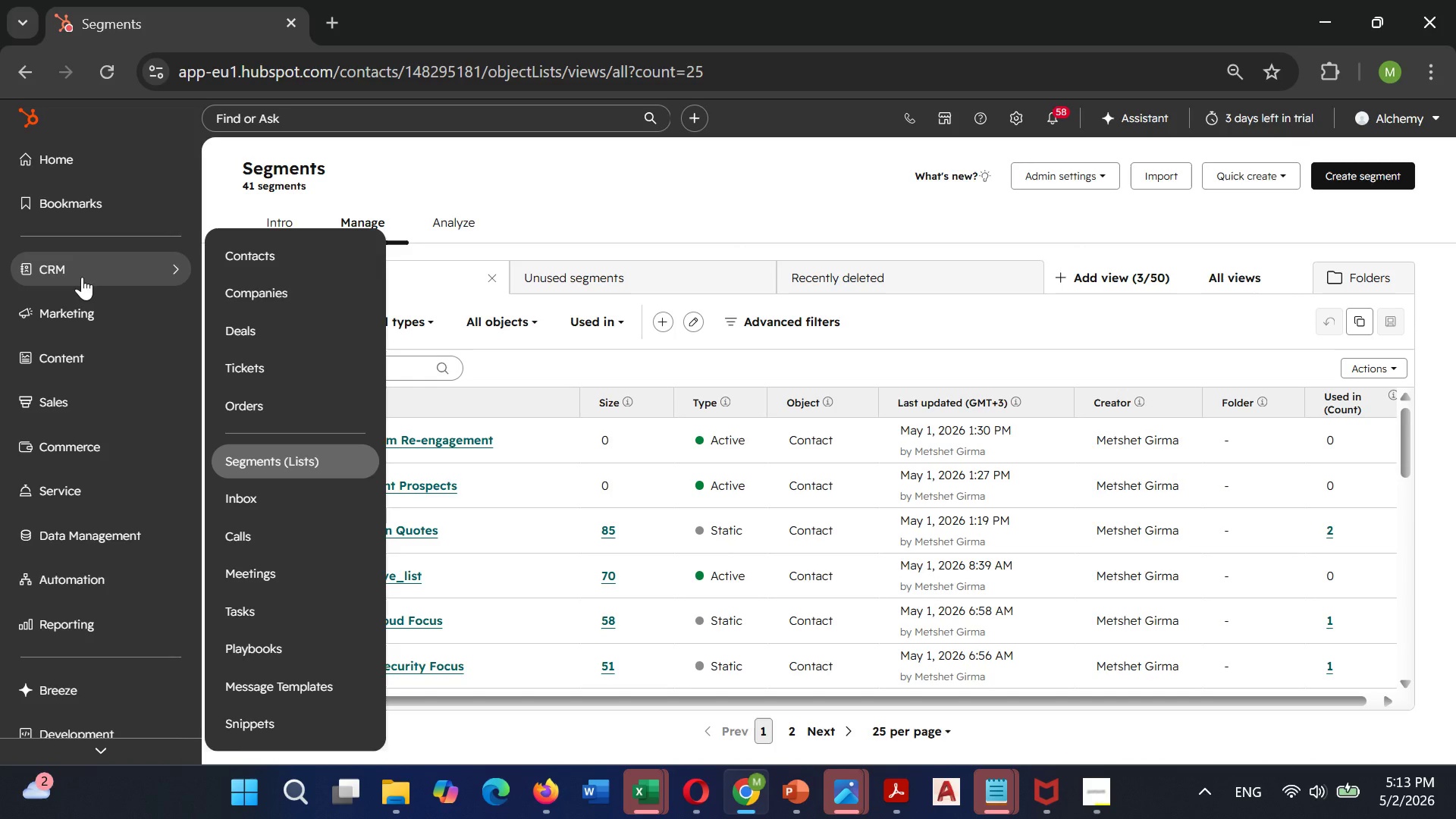 
left_click([864, 202])
 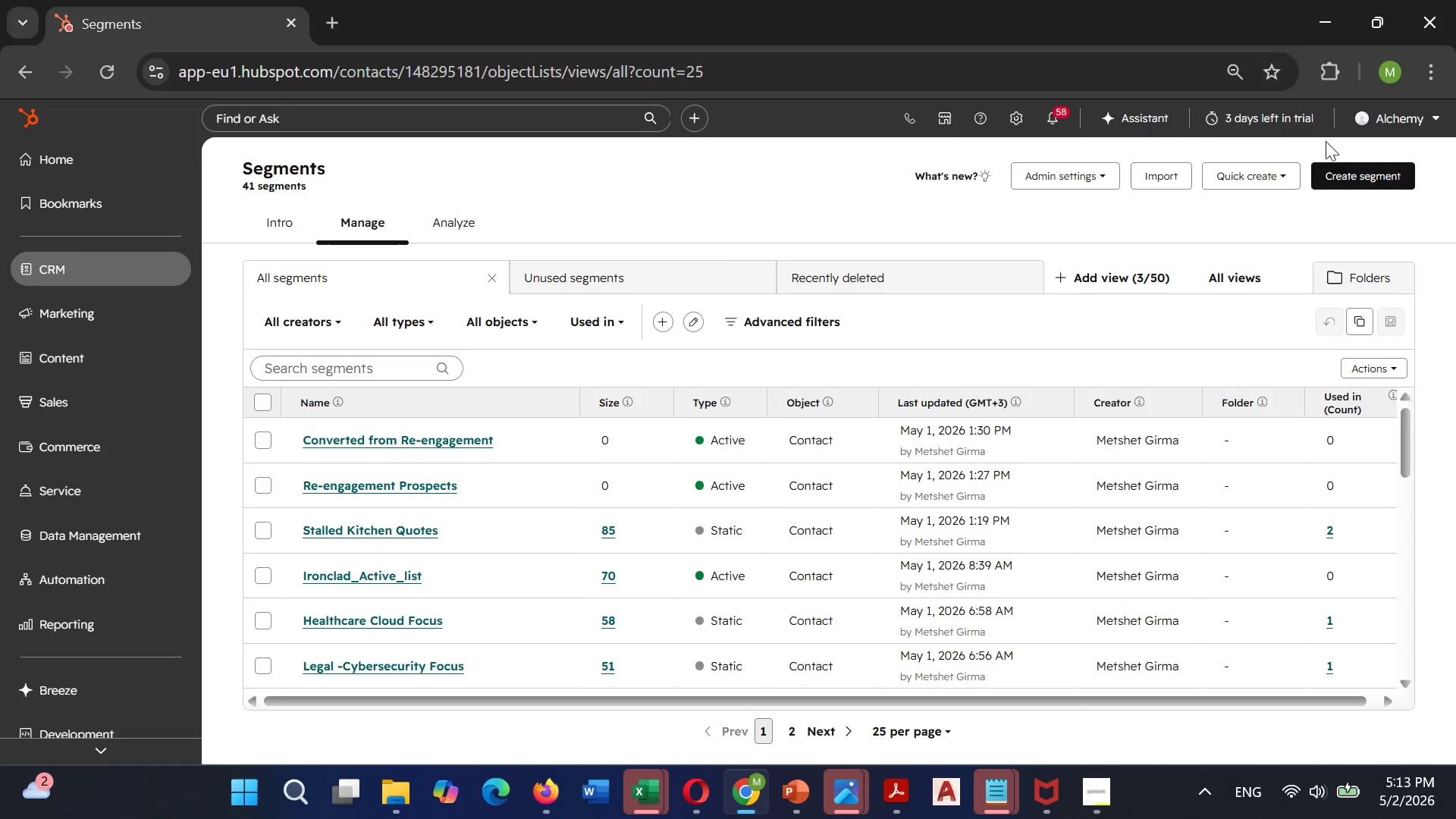 
left_click([1348, 182])
 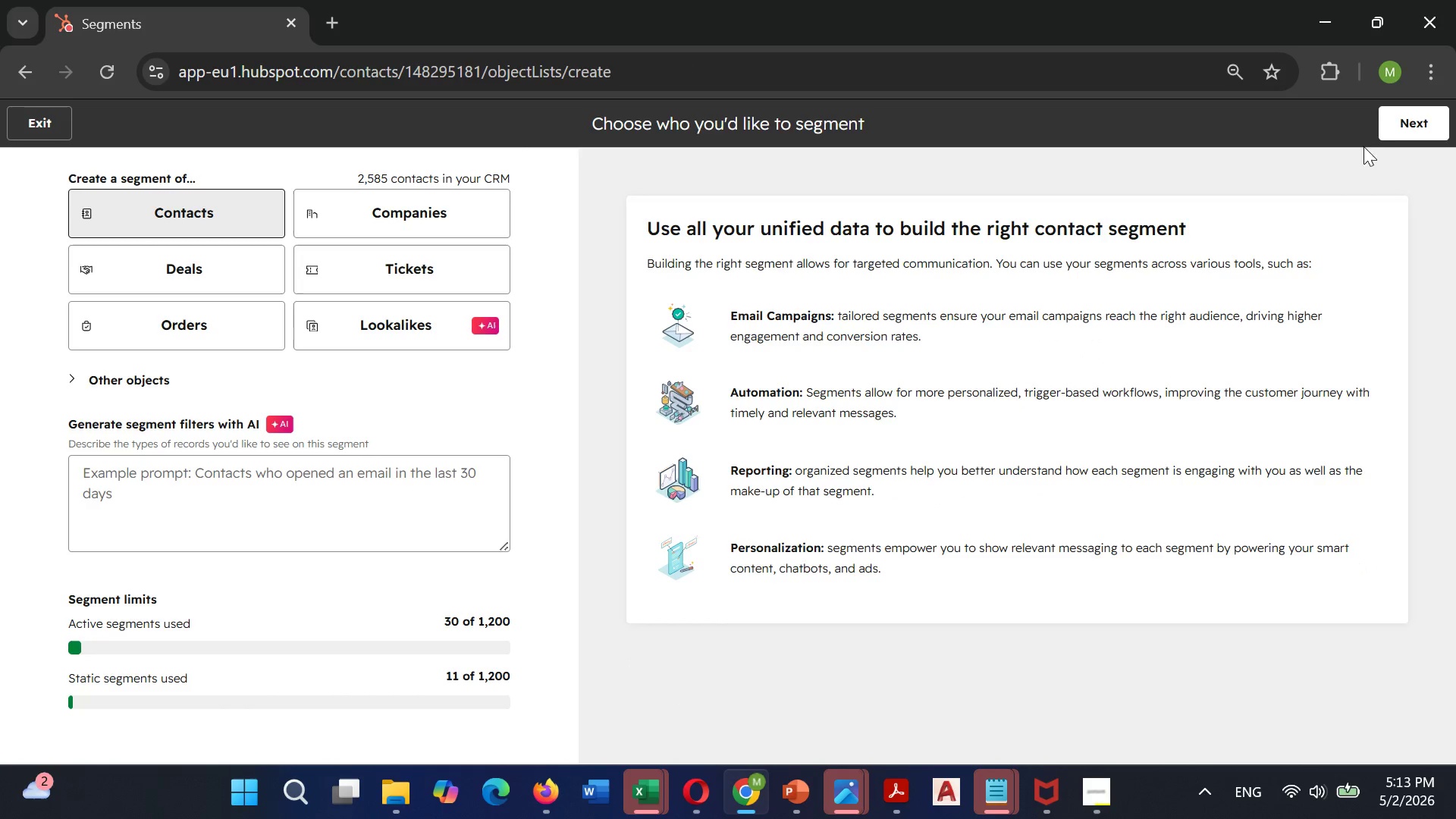 
left_click([1386, 122])
 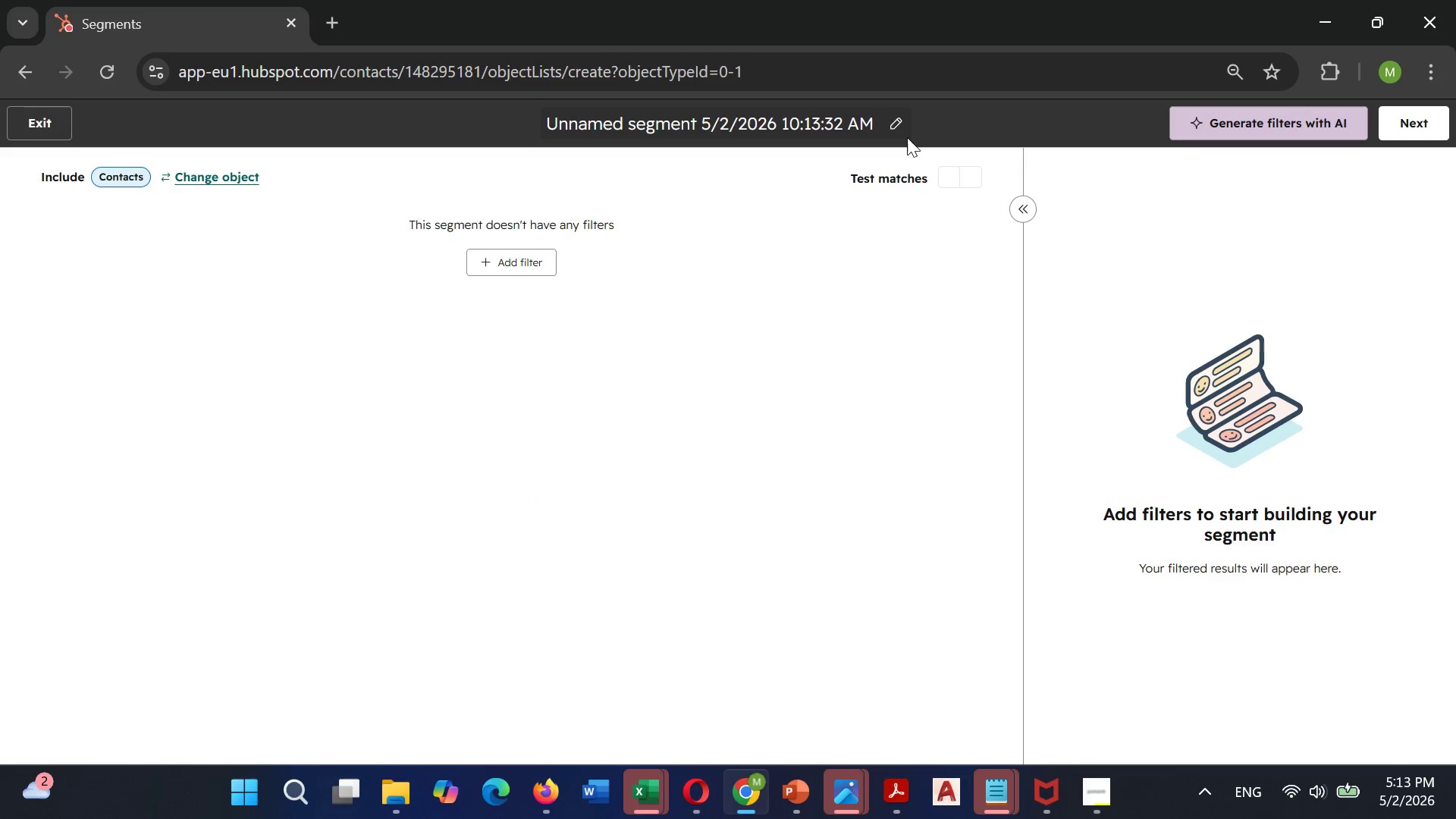 
left_click([899, 121])
 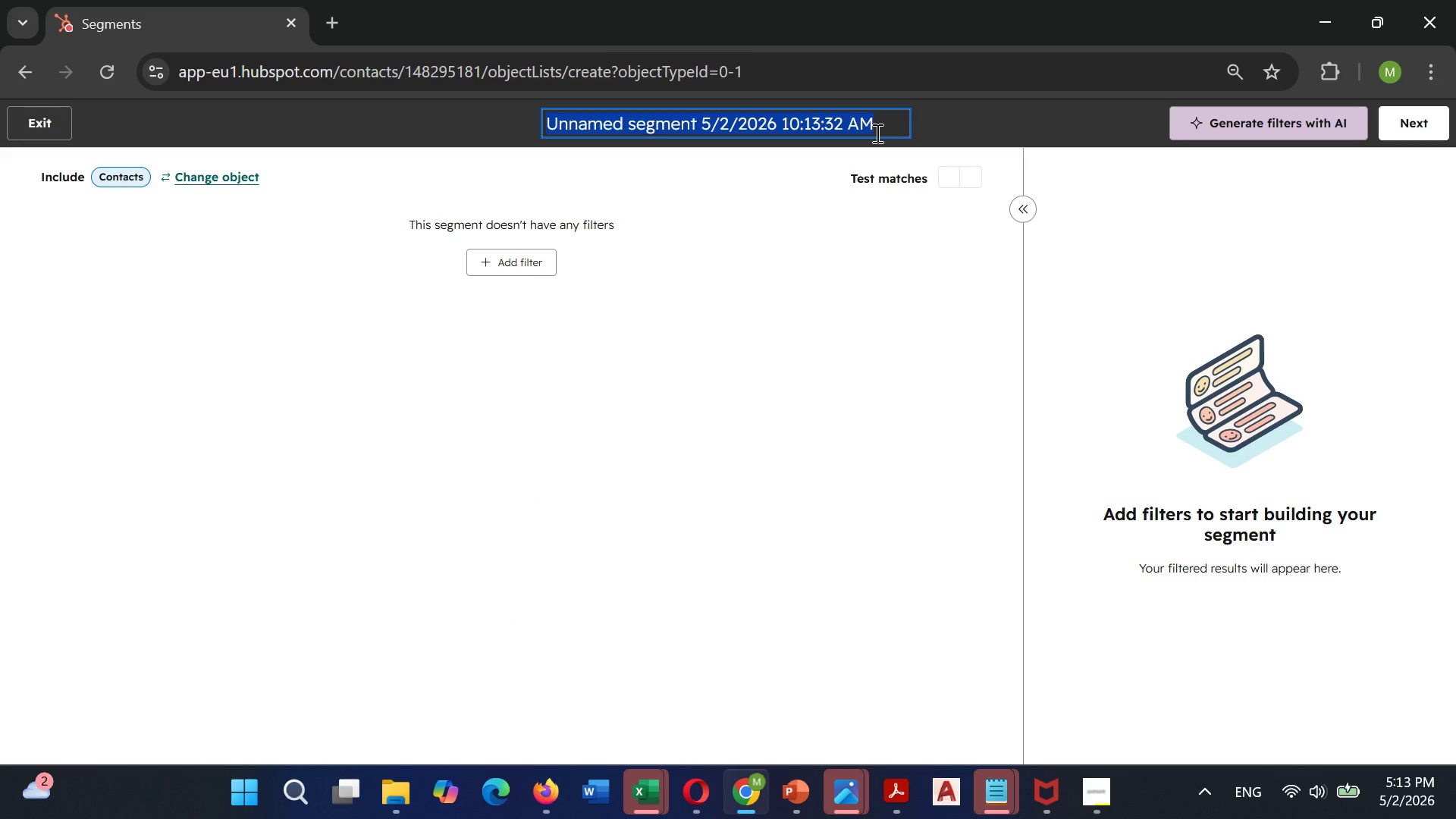 
key(Backspace)
 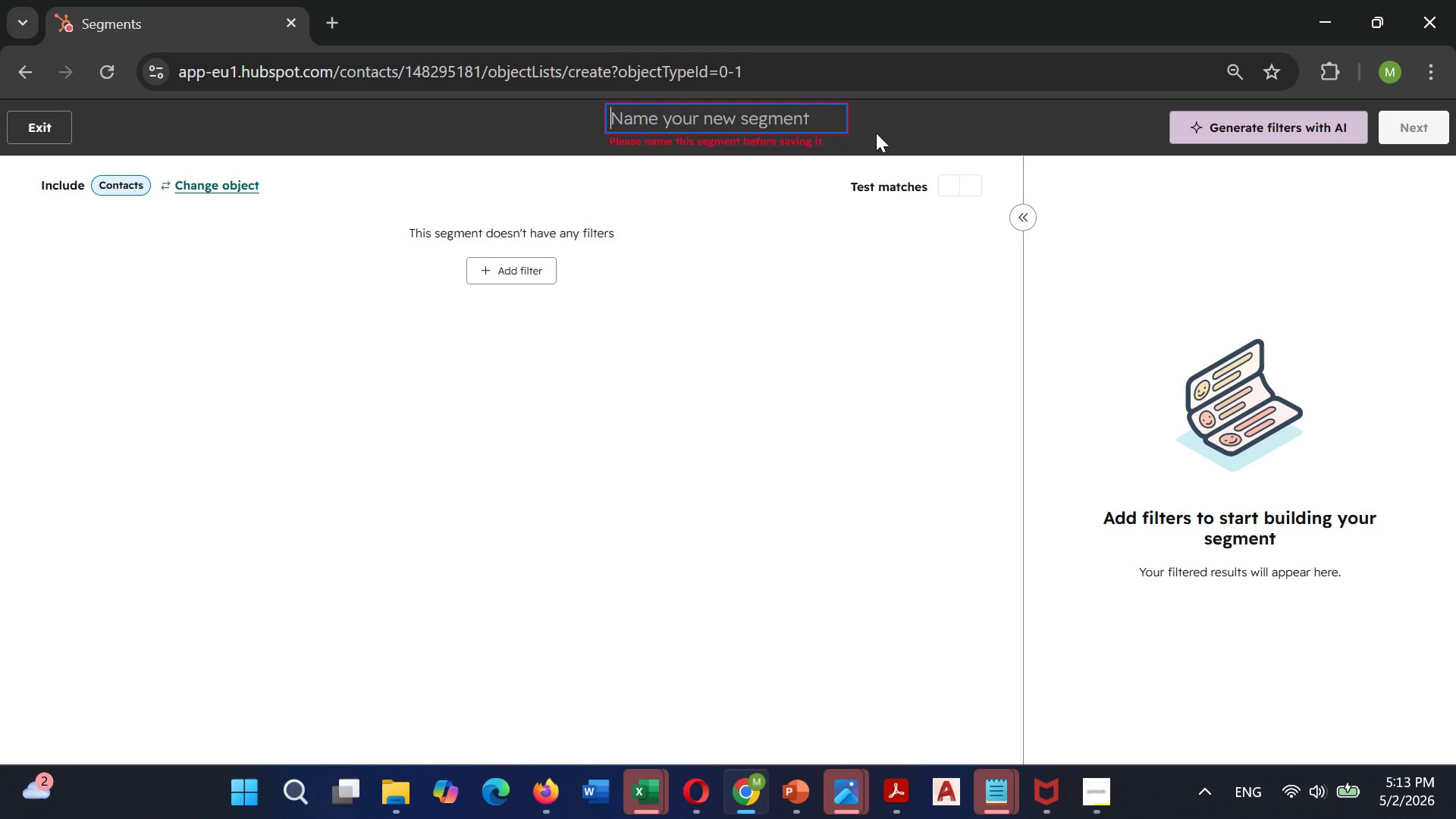 
type(Marriage Counselors)
 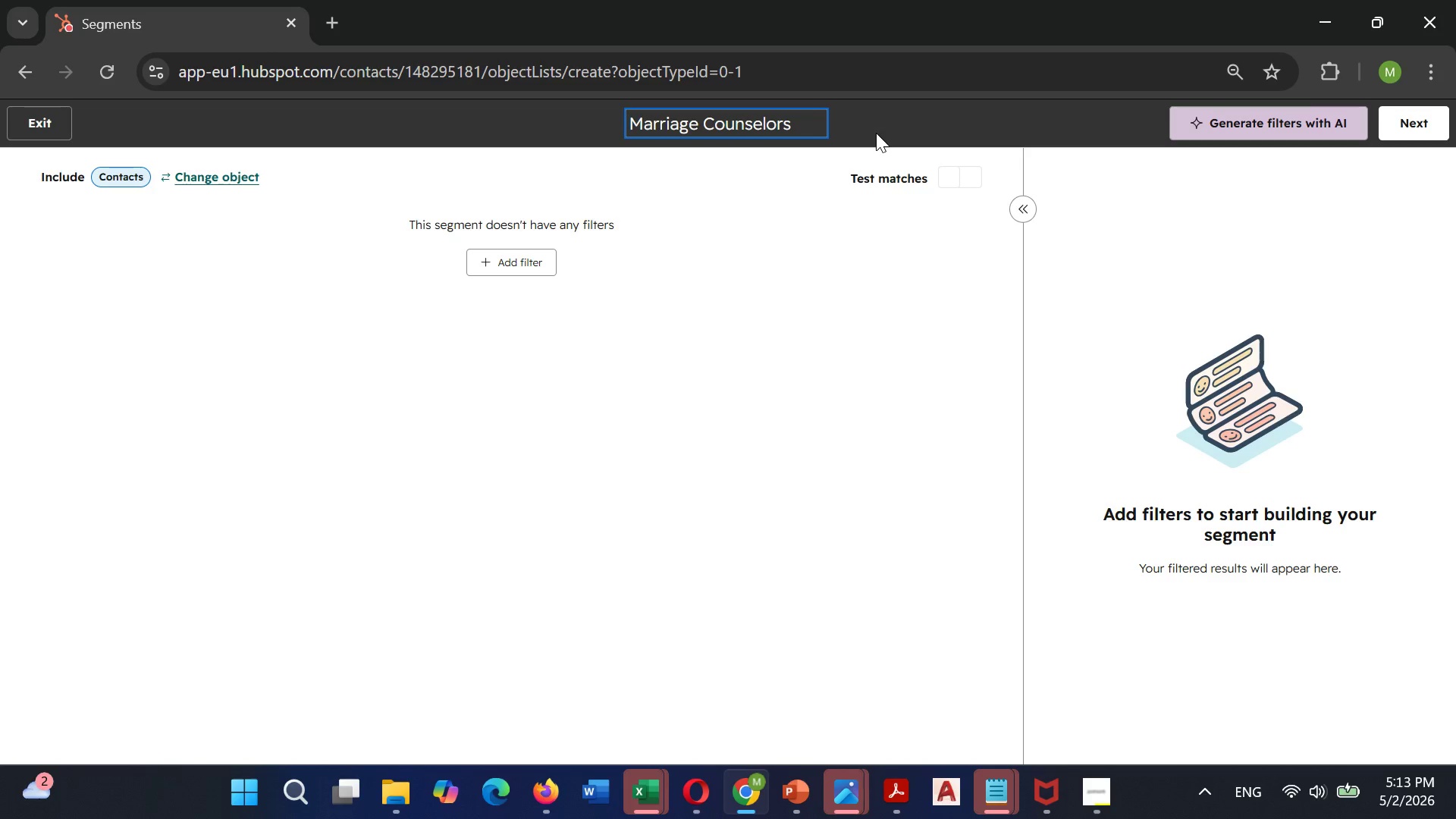 
left_click([795, 259])
 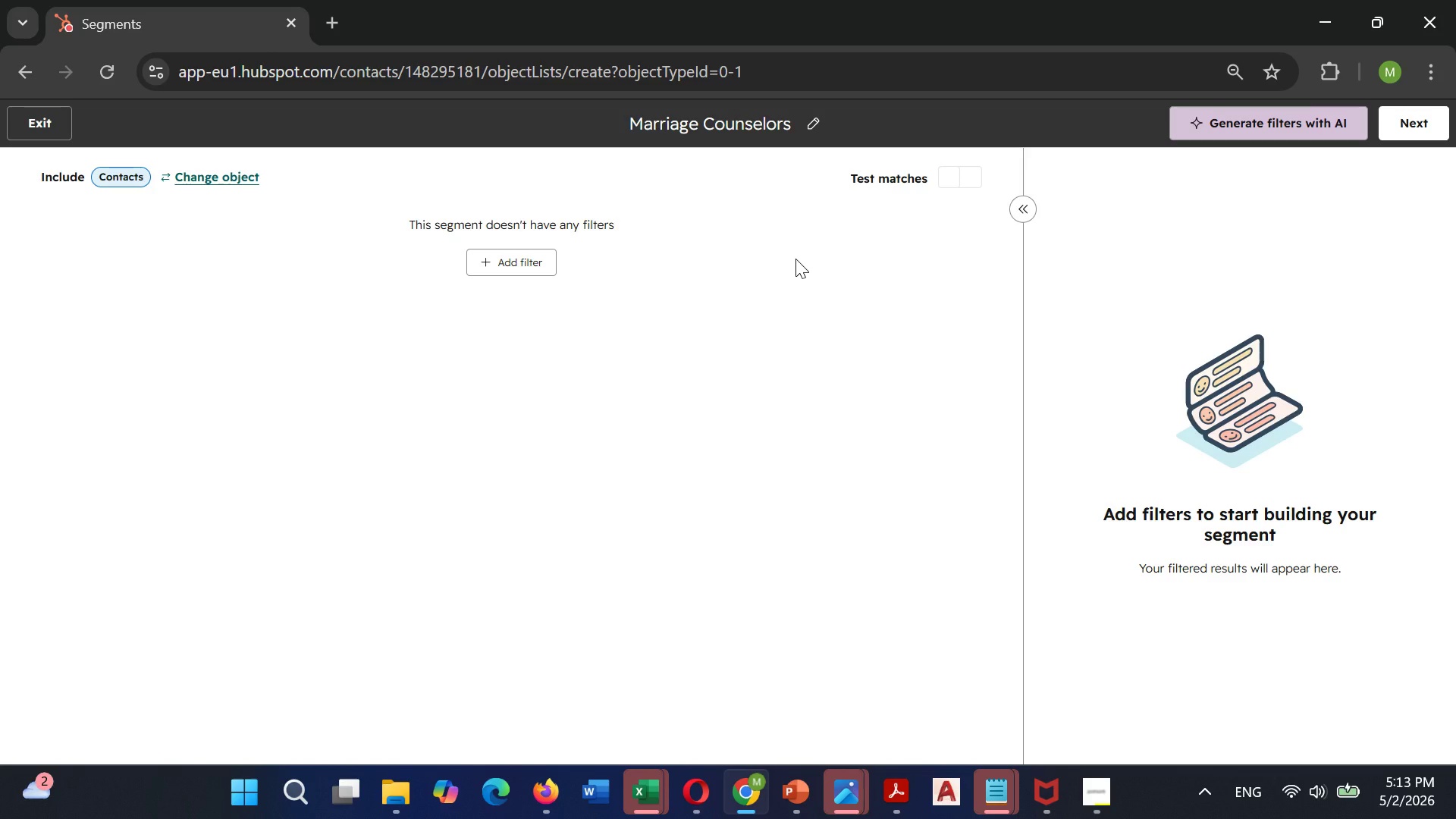 
wait(8.36)
 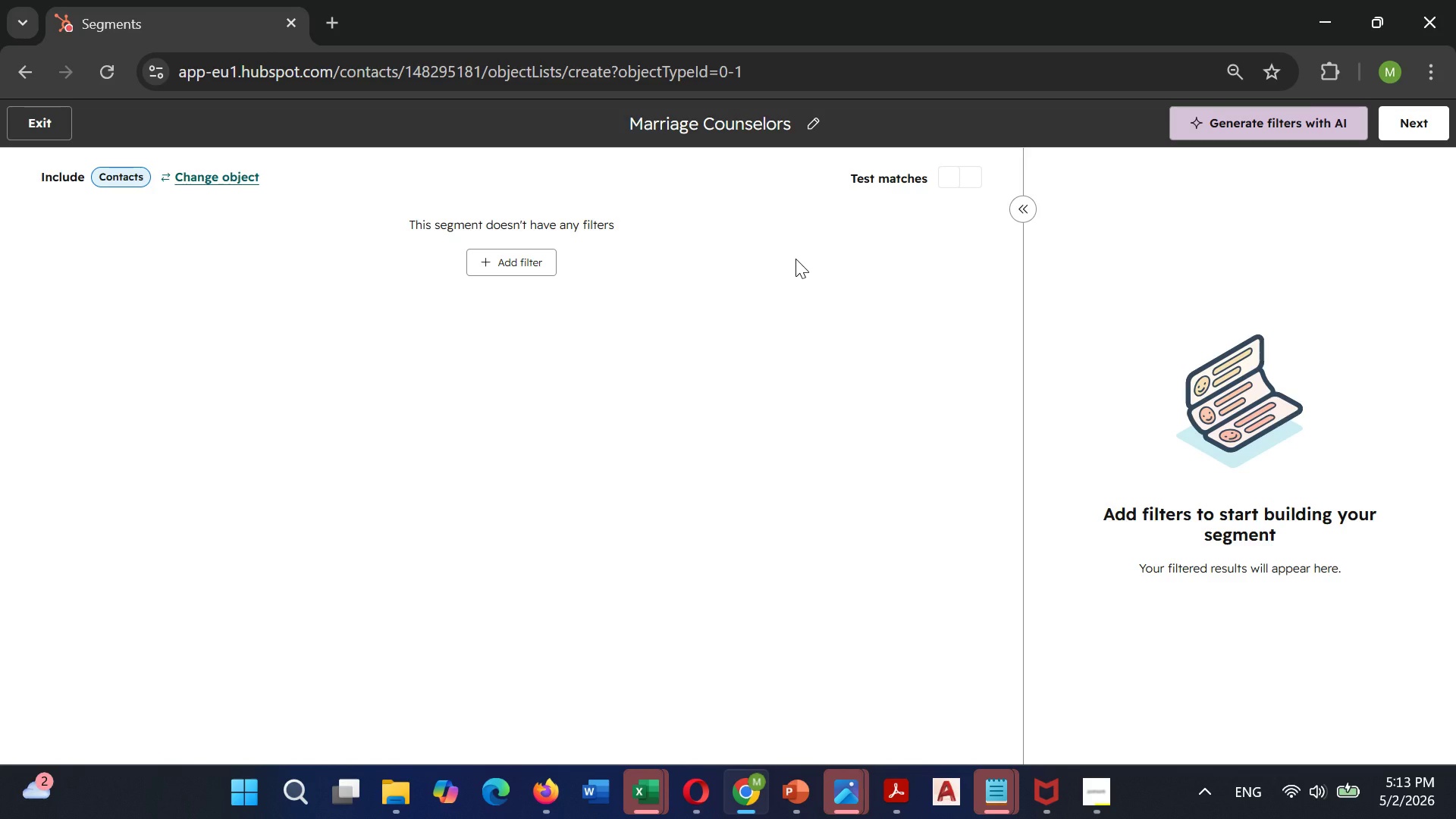 
left_click([534, 264])
 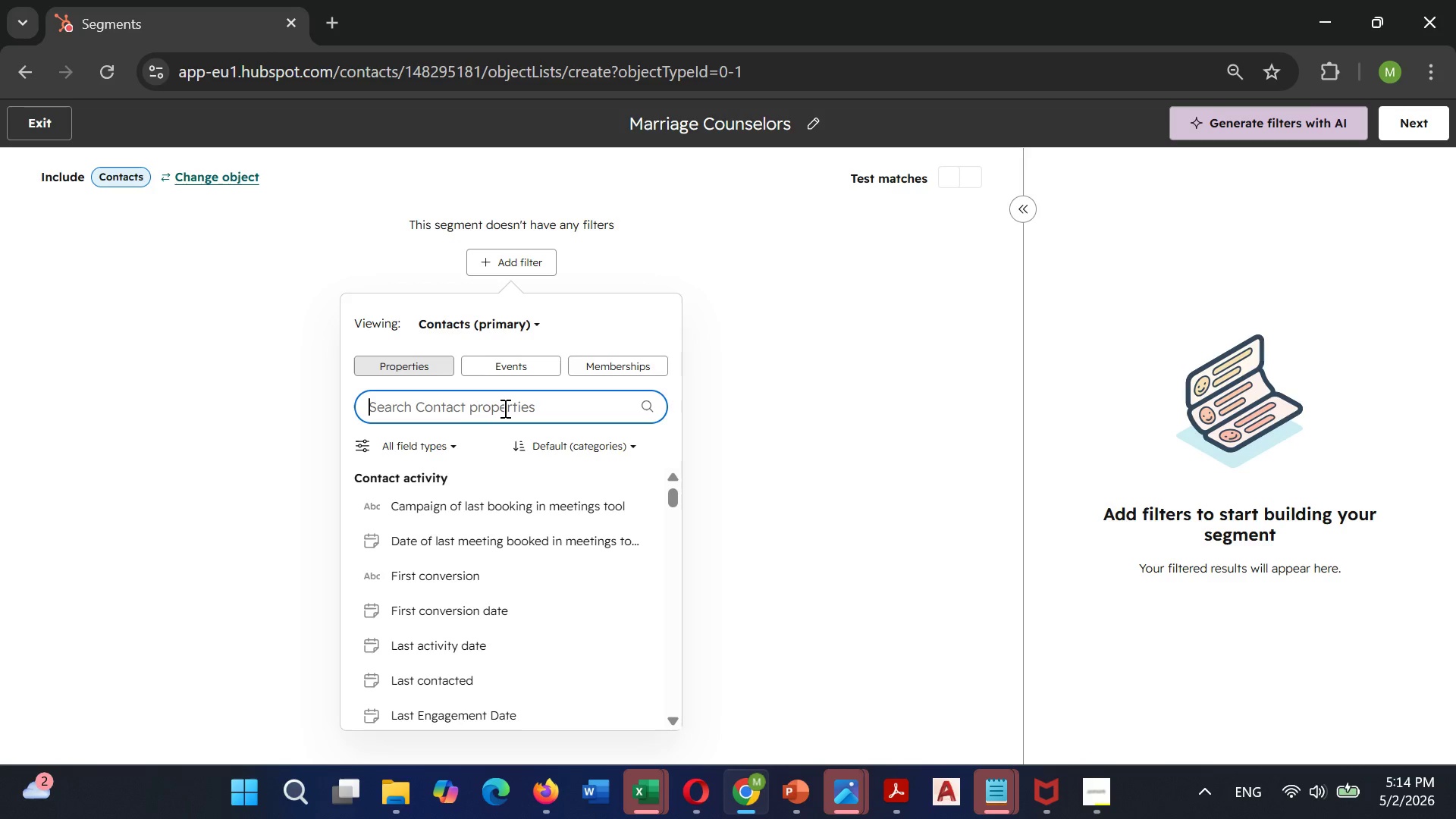 
wait(6.33)
 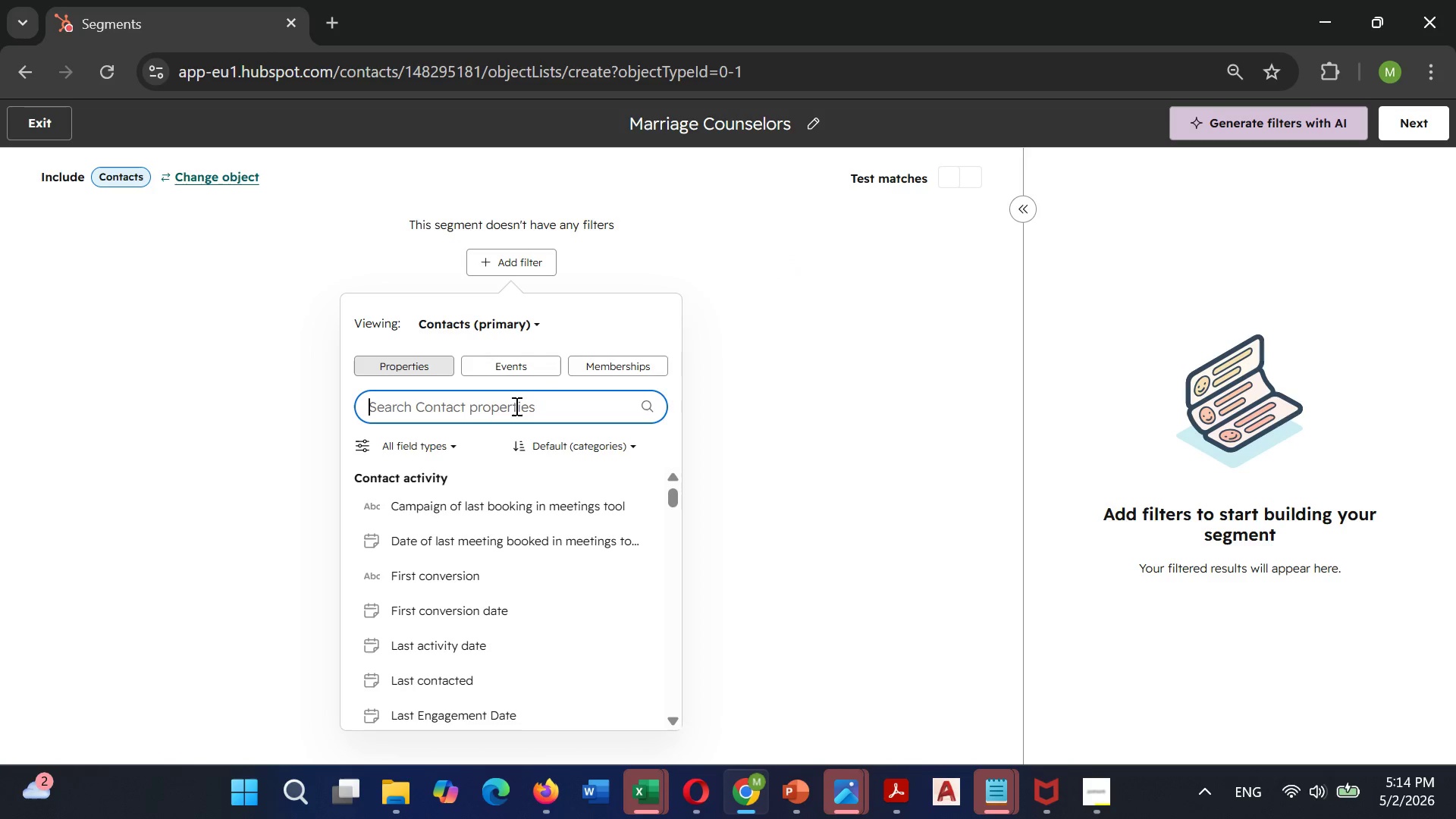 
type(Practice)
 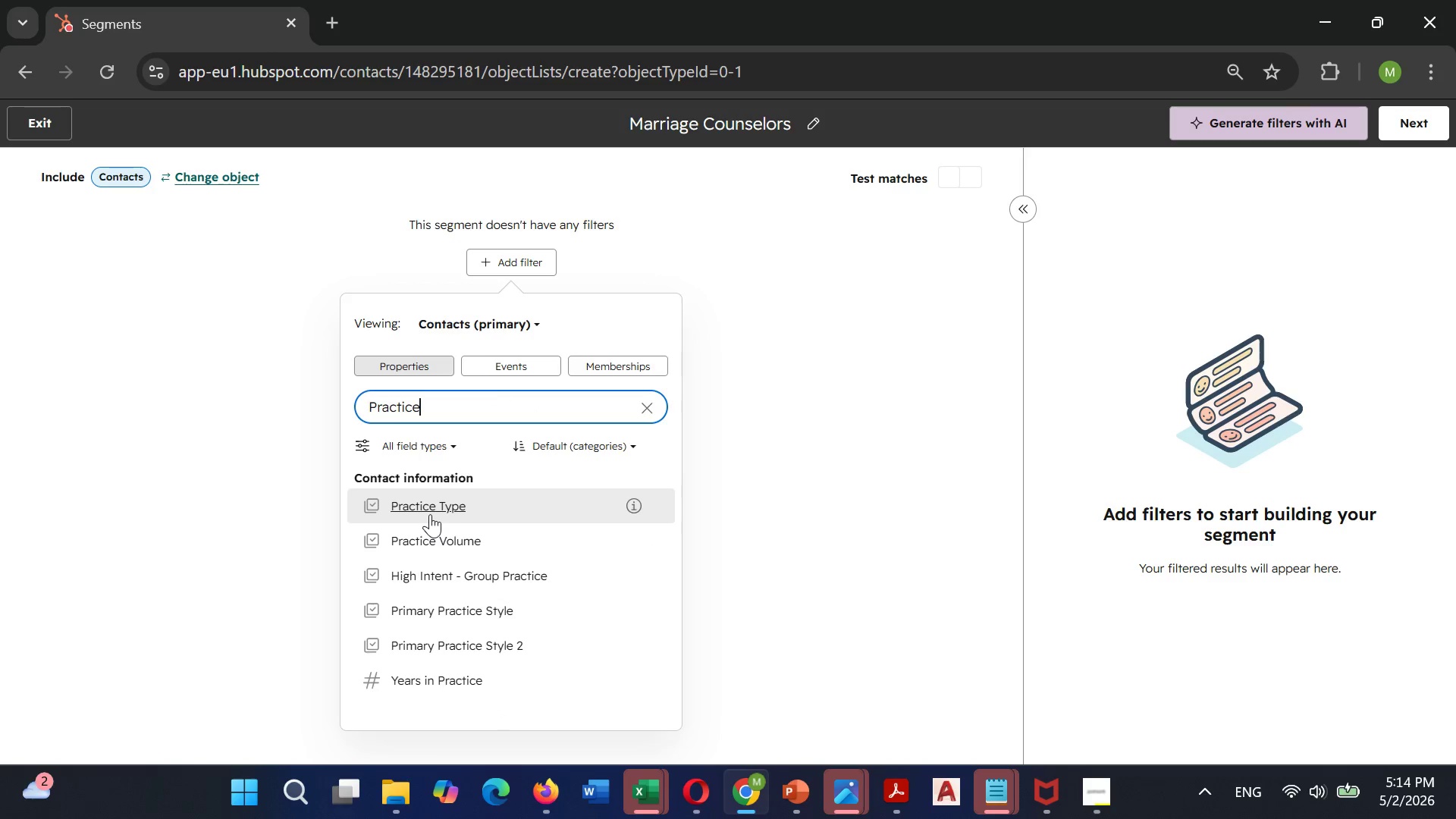 
left_click([430, 514])
 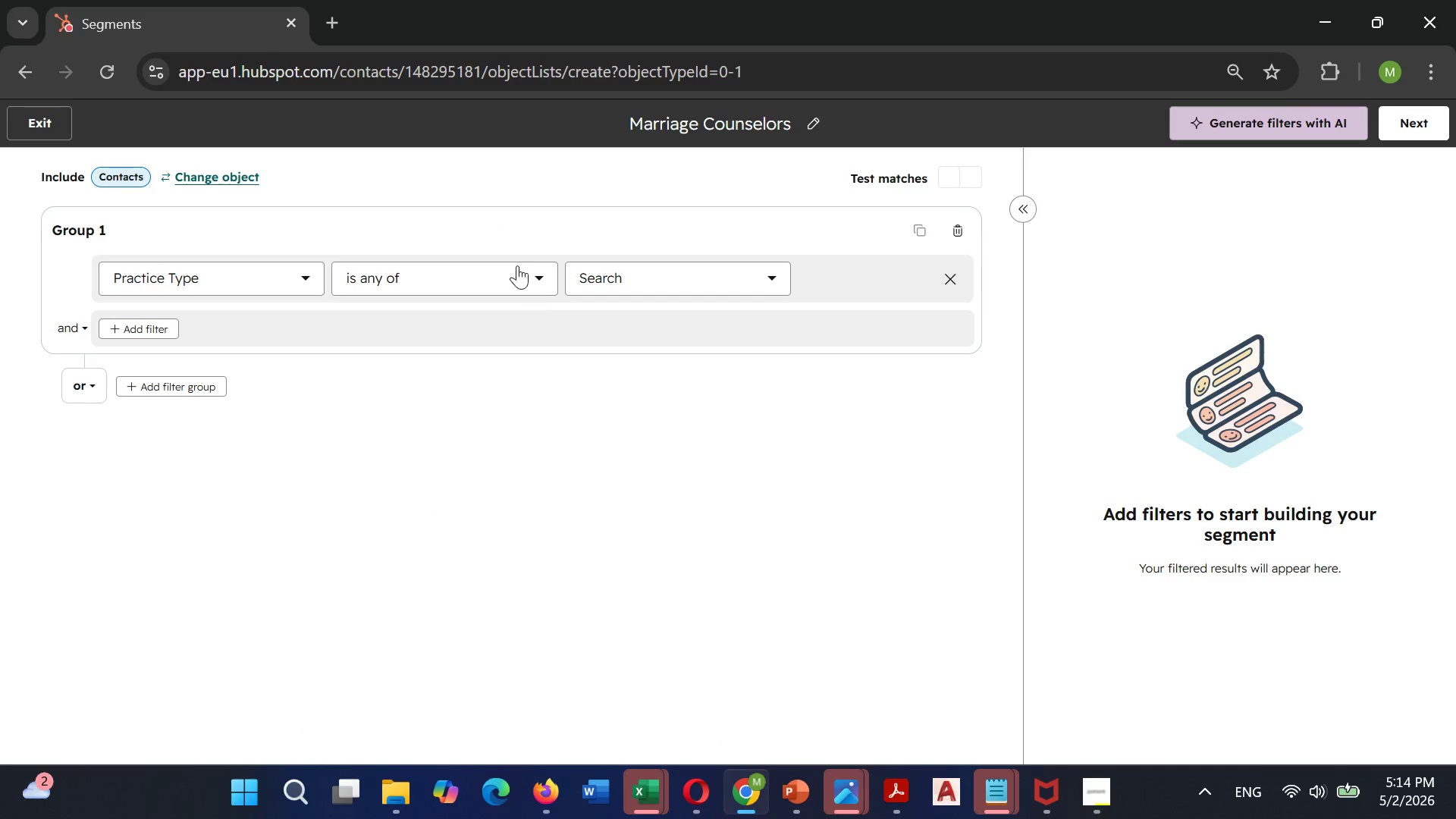 
left_click([511, 257])
 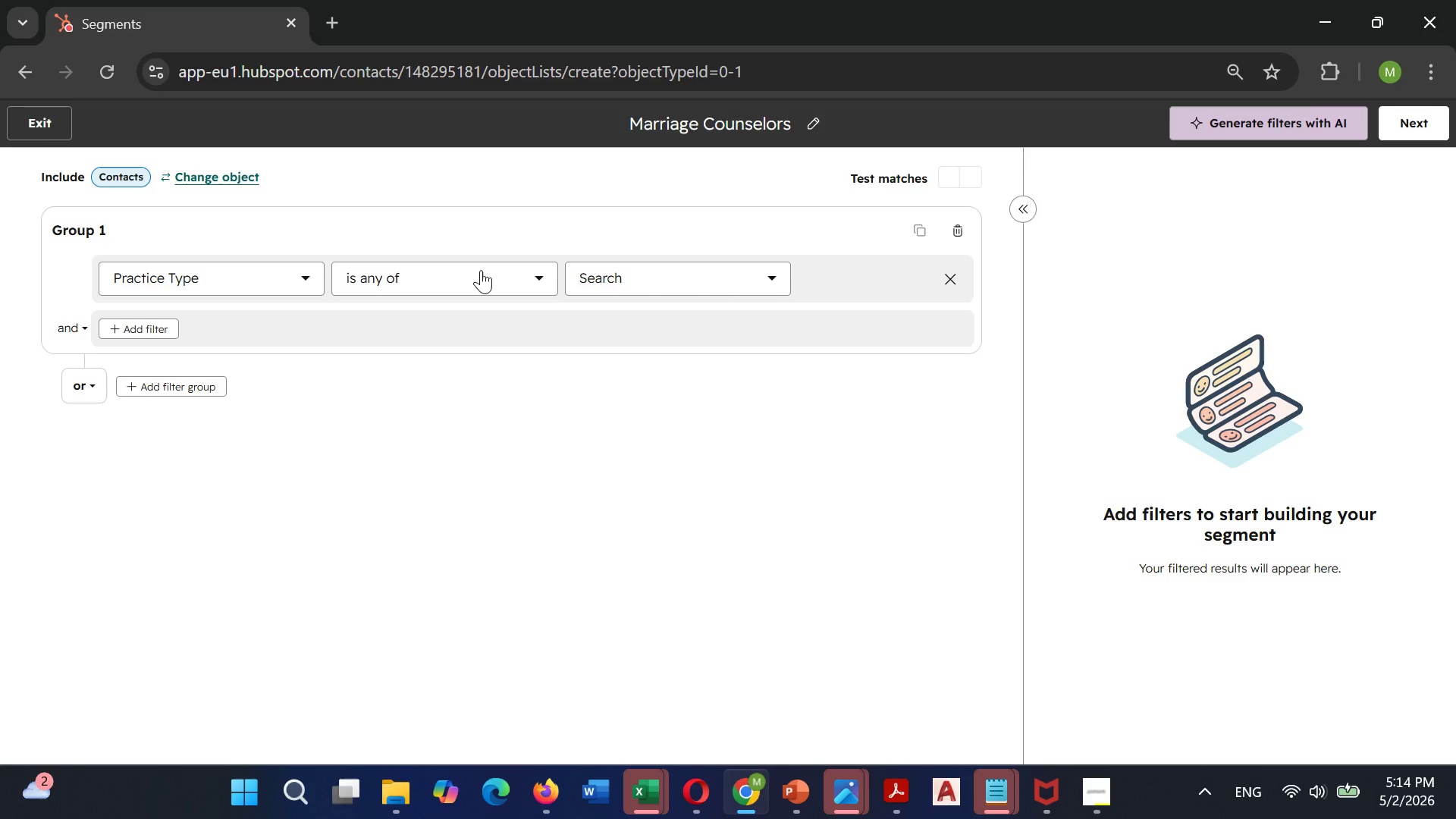 
left_click([481, 270])
 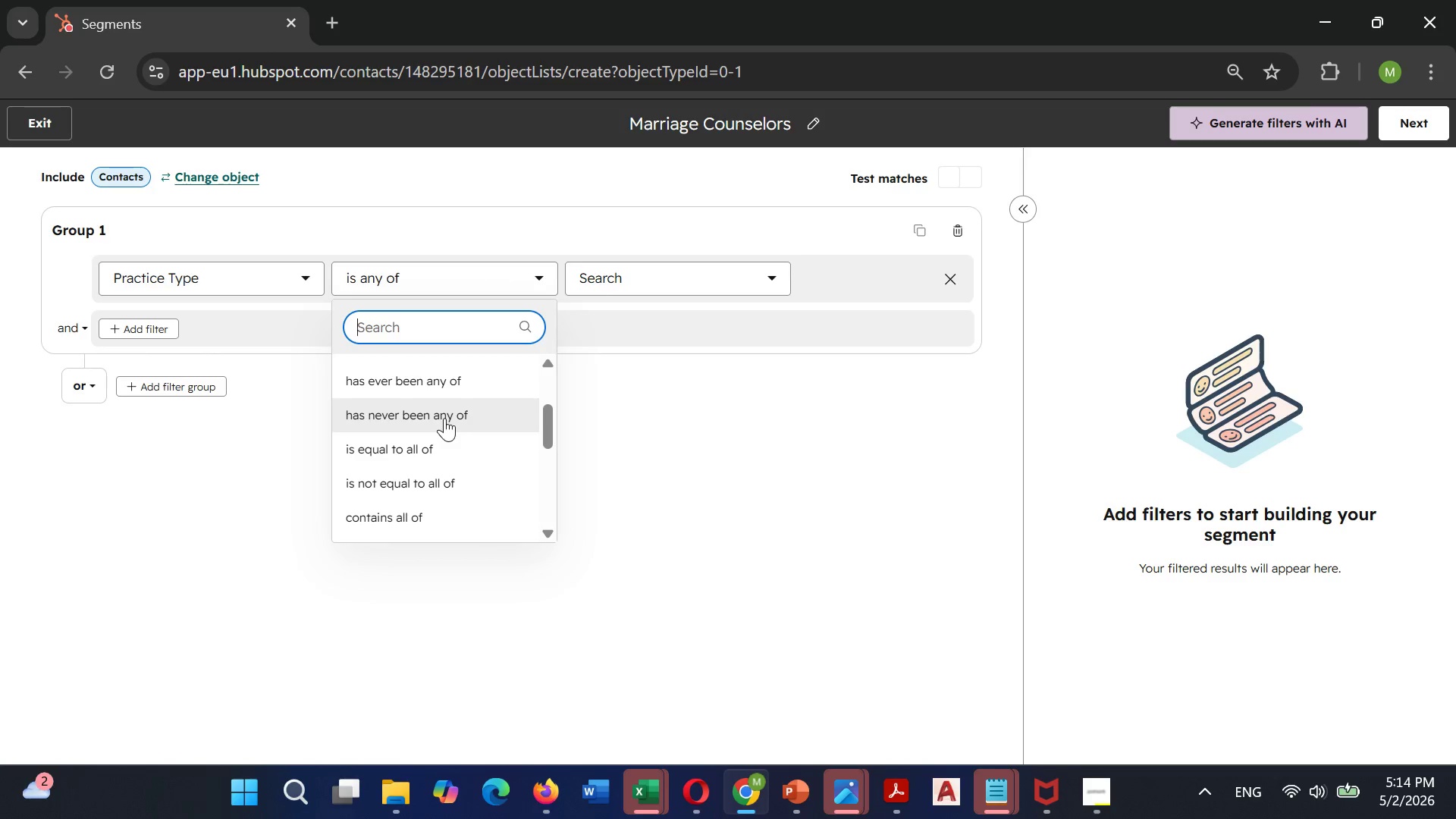 
left_click([400, 441])
 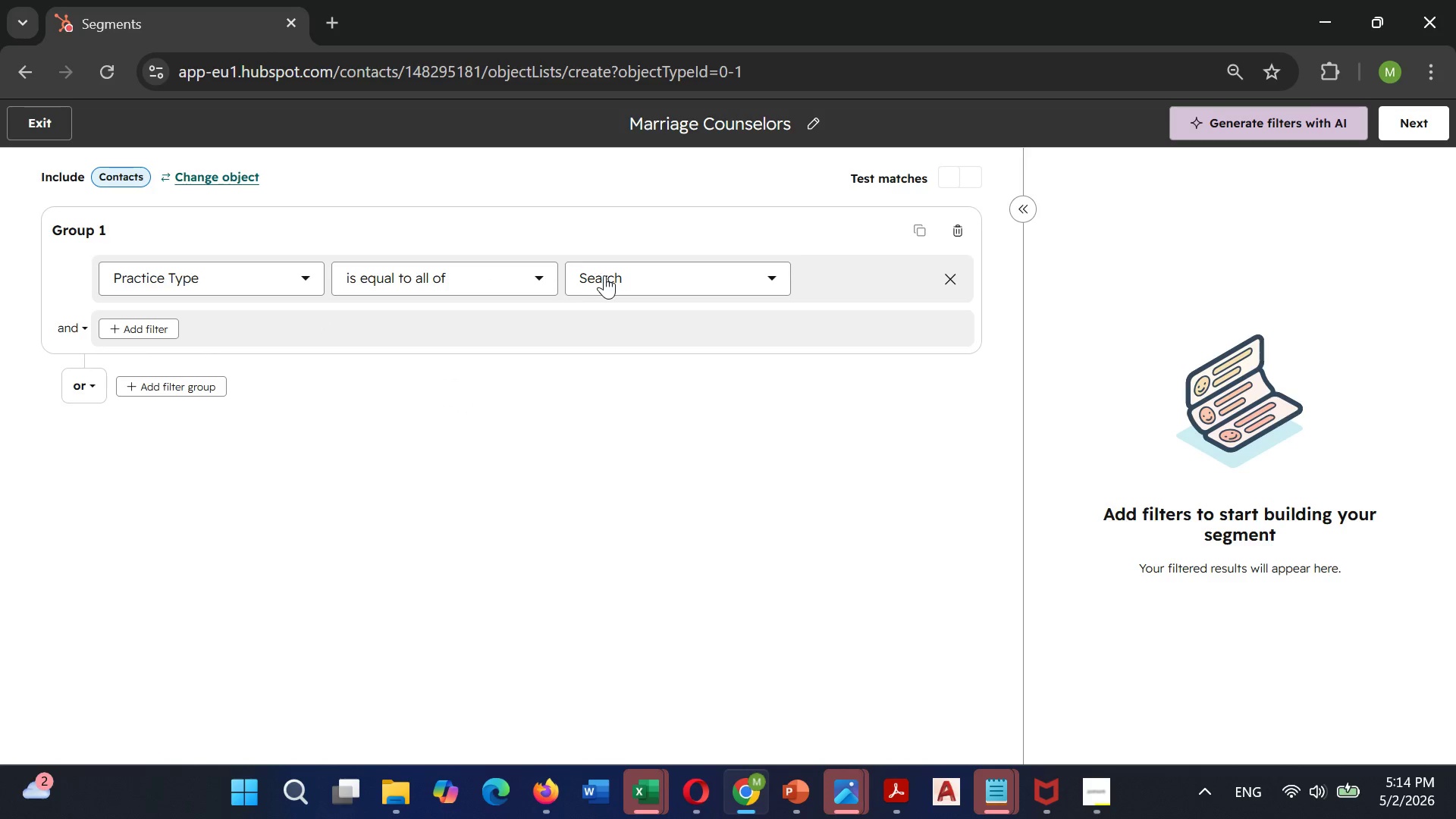 
left_click([604, 275])
 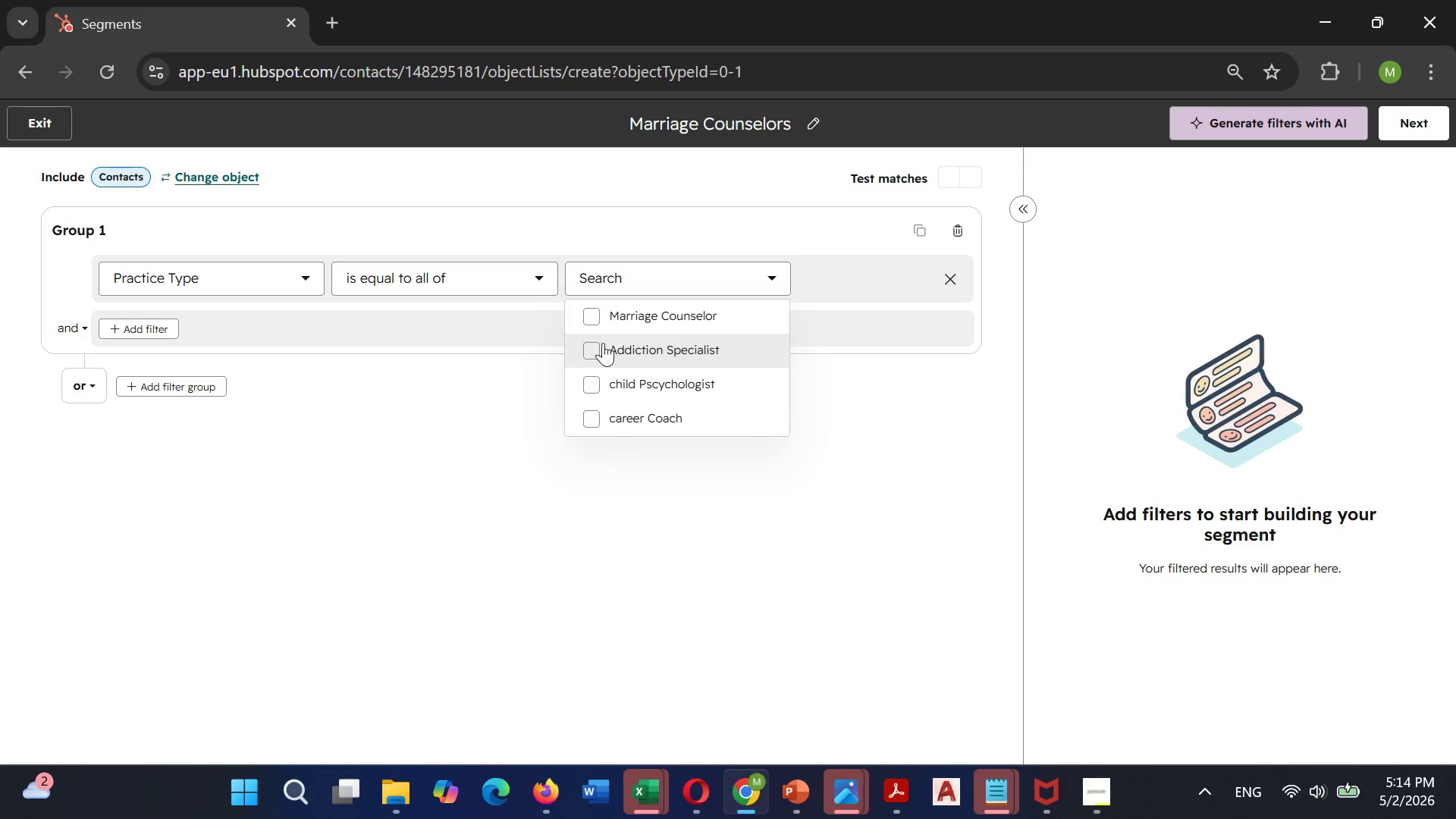 
left_click([589, 318])
 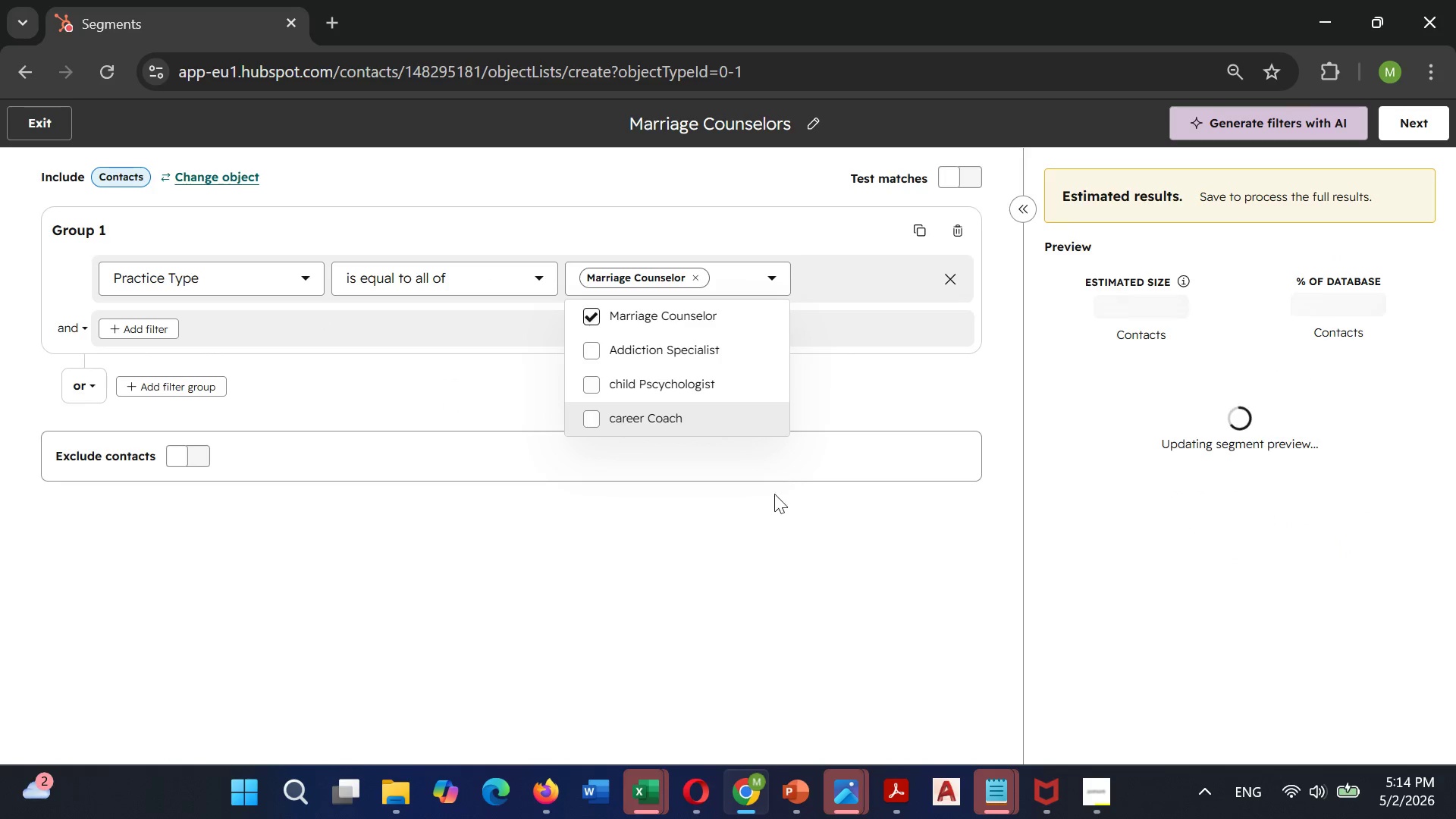 
left_click([746, 533])
 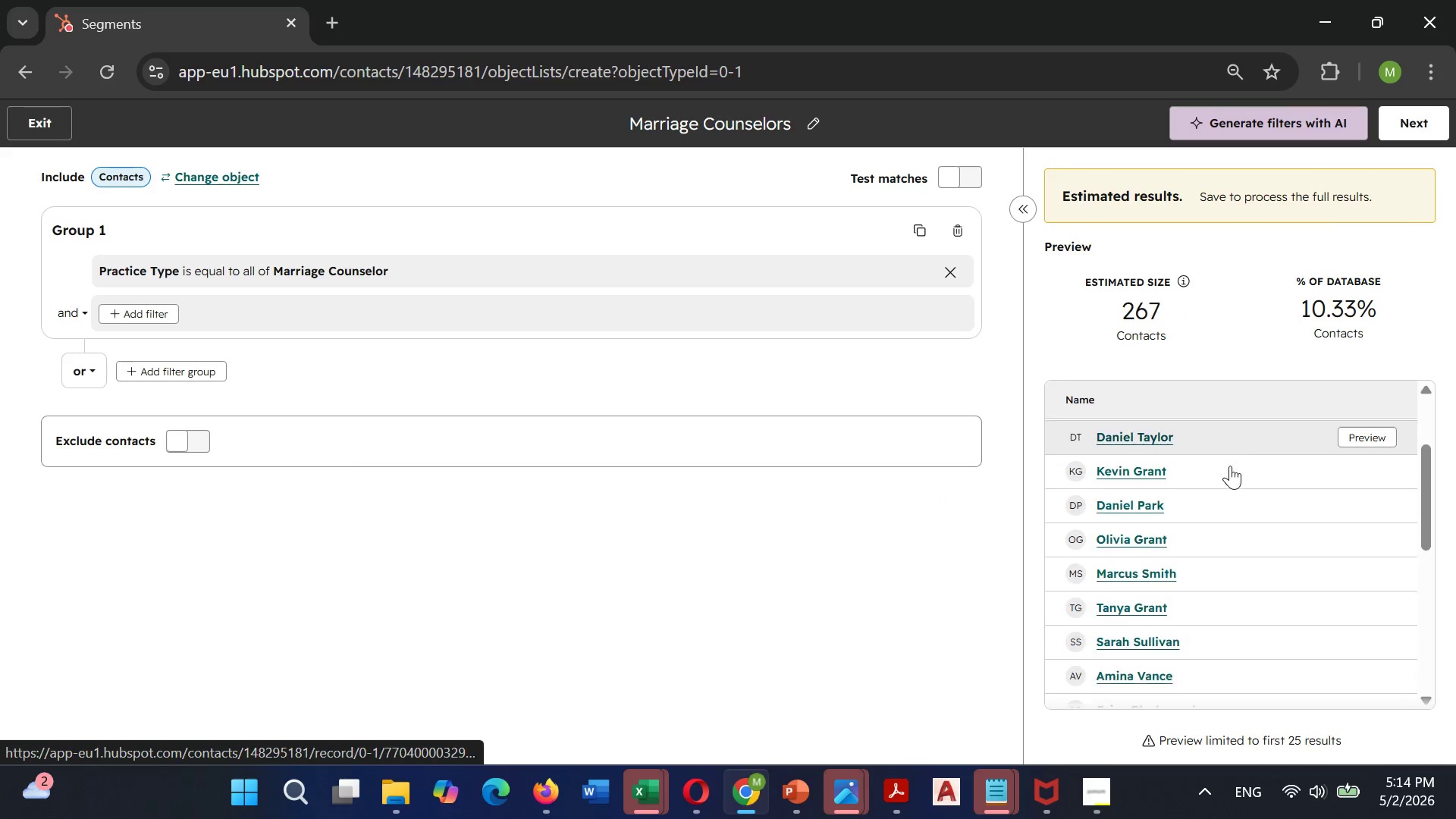 
wait(14.95)
 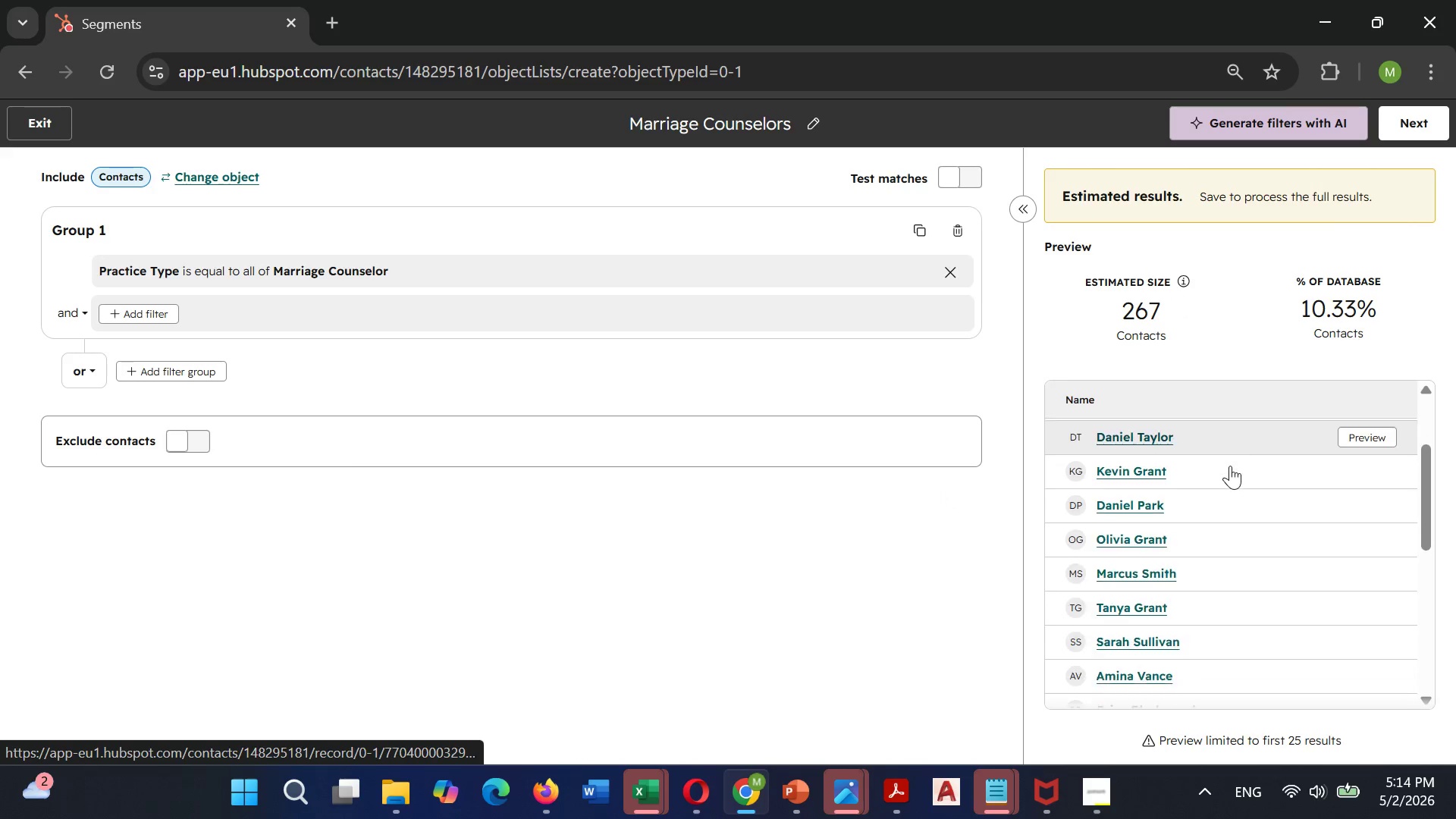 
left_click([1389, 130])
 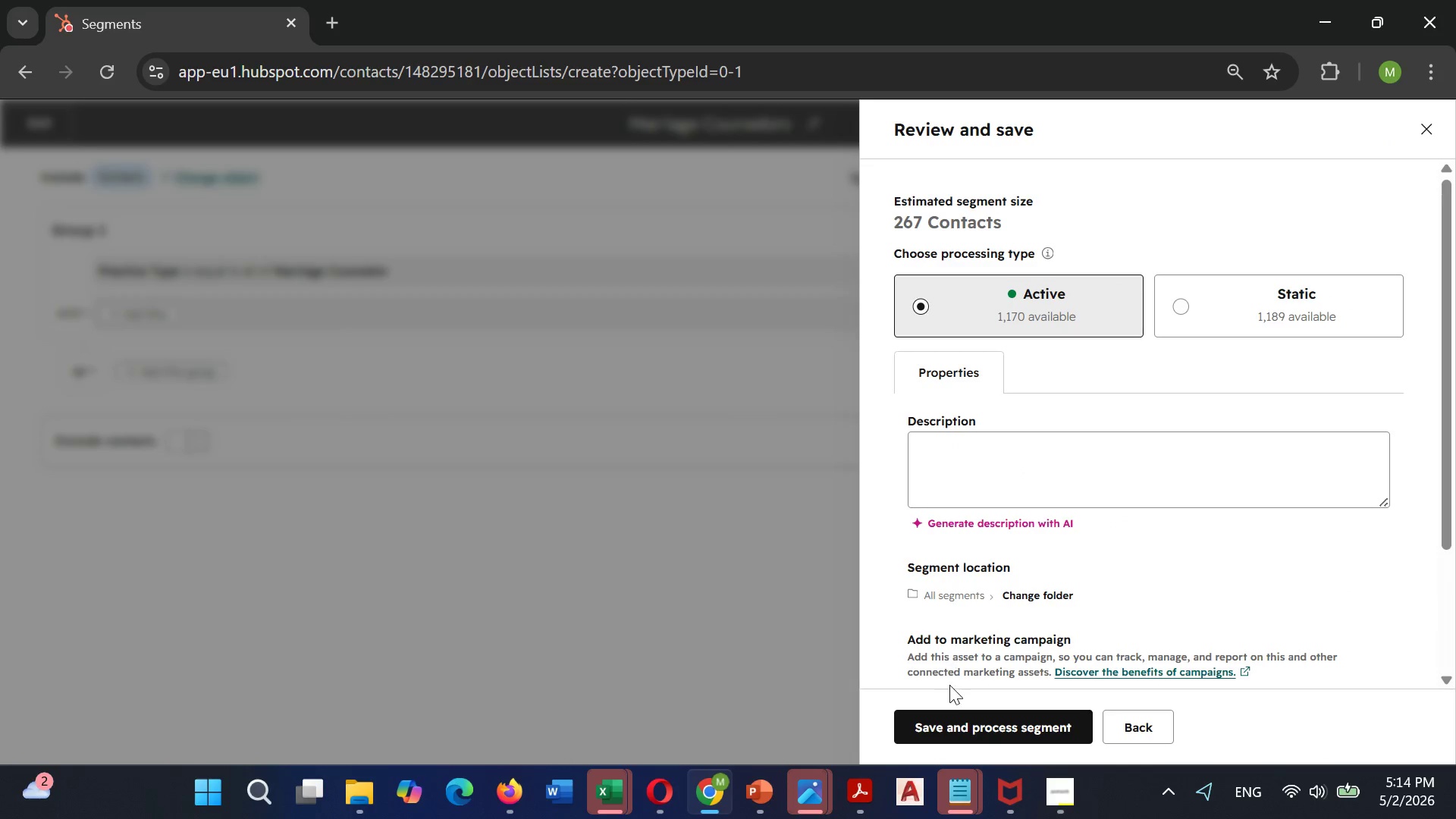 
left_click([953, 725])
 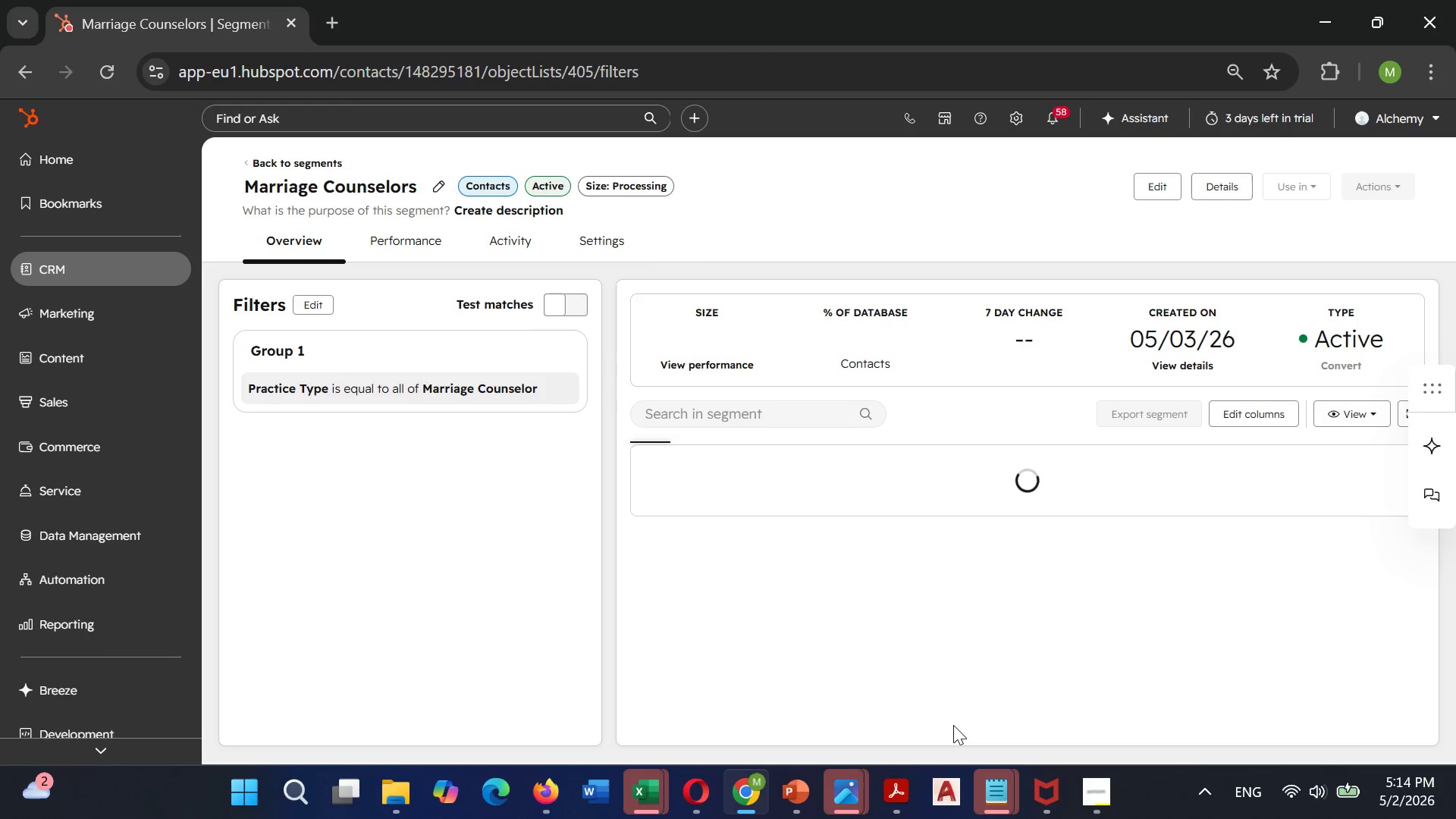 
wait(9.53)
 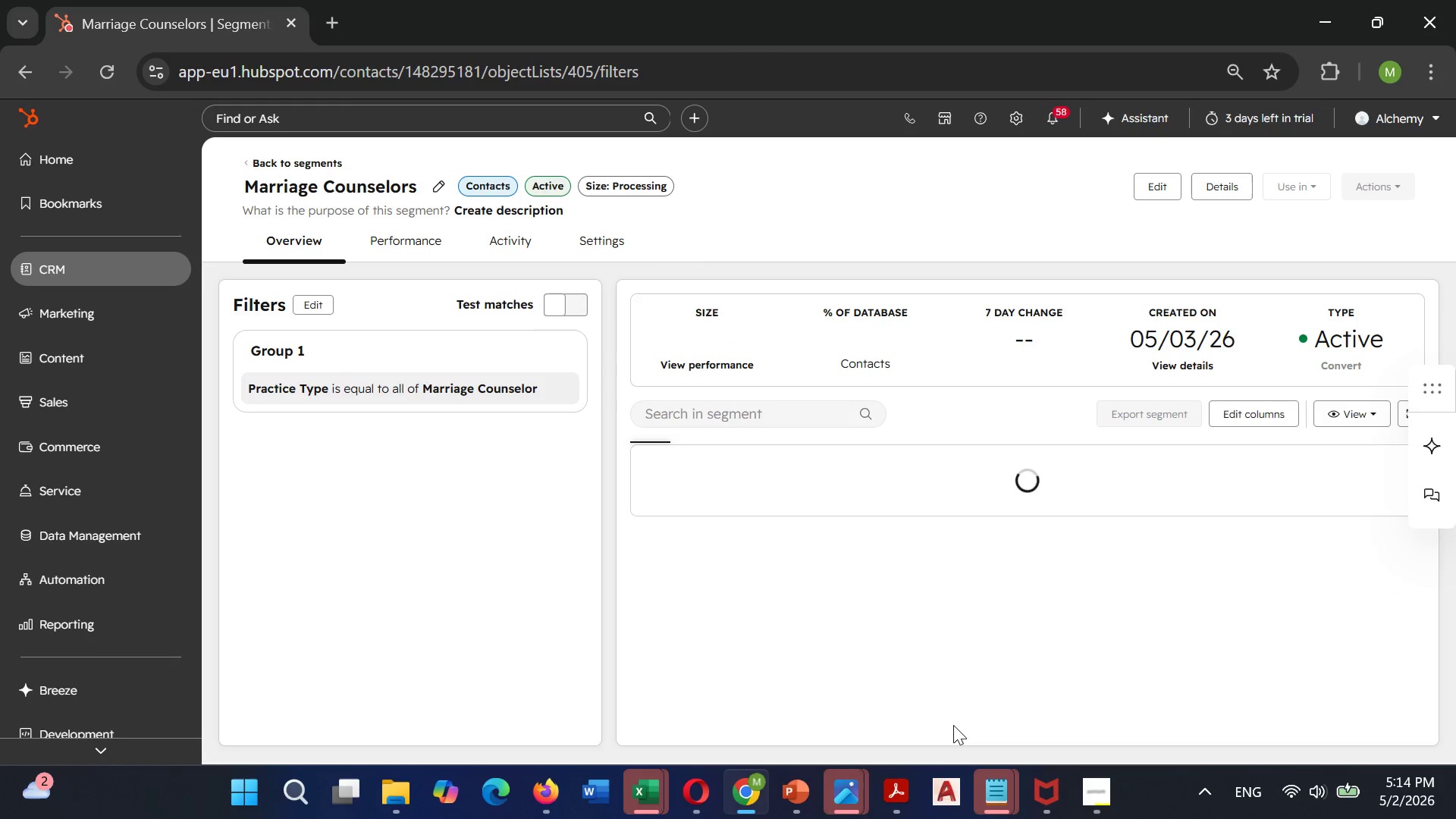 
left_click([149, 261])
 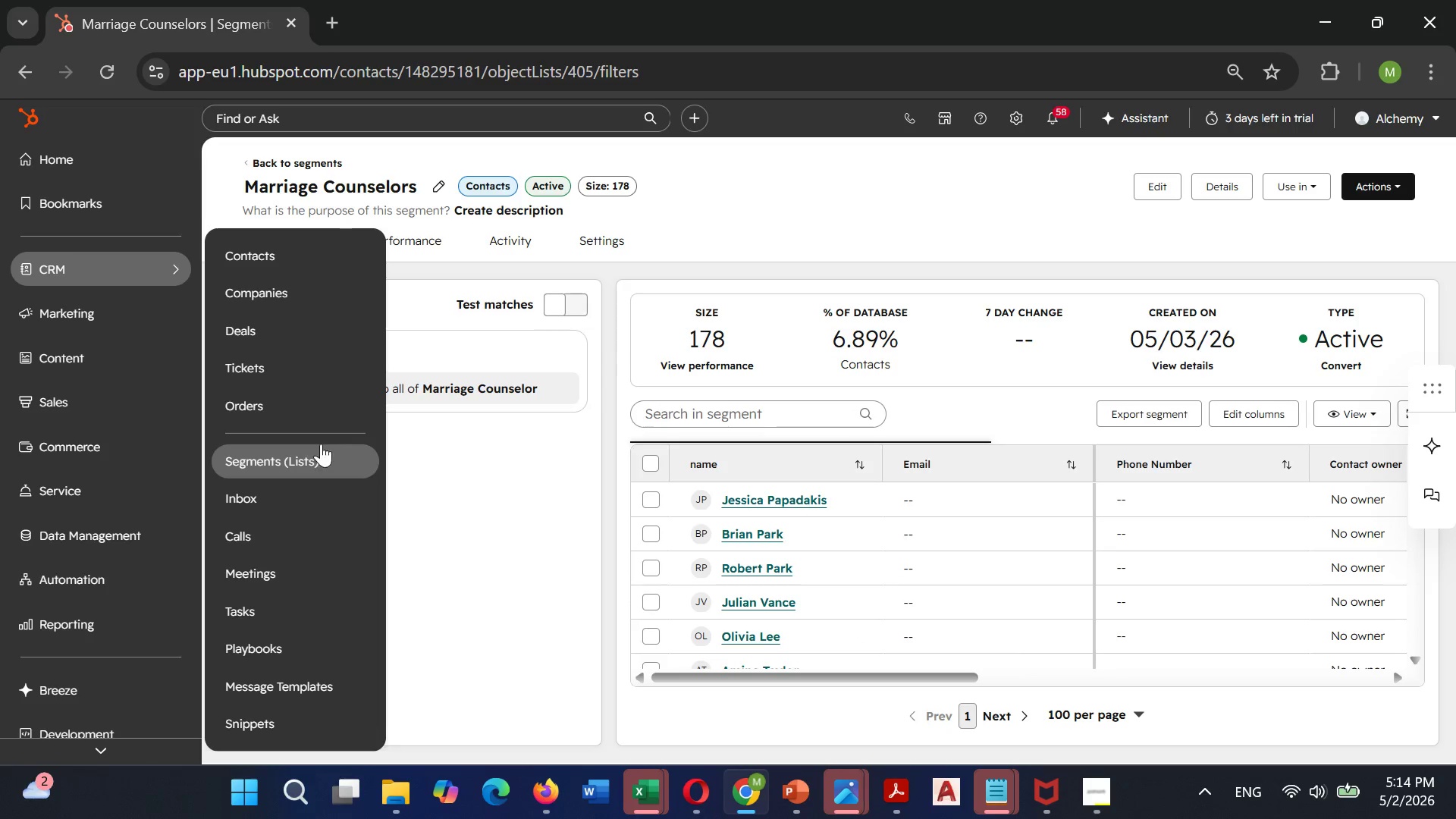 
left_click([303, 460])
 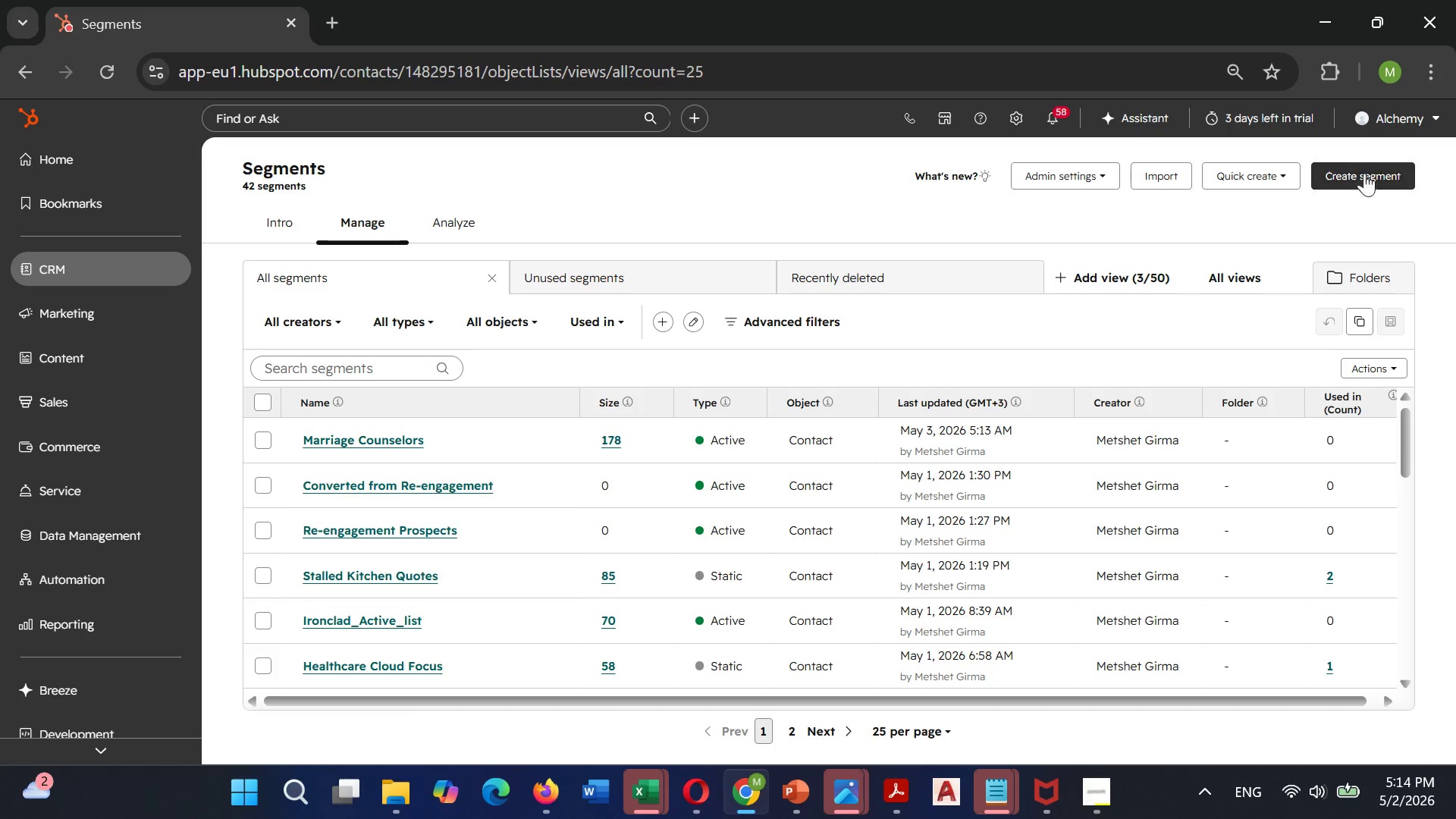 
wait(7.09)
 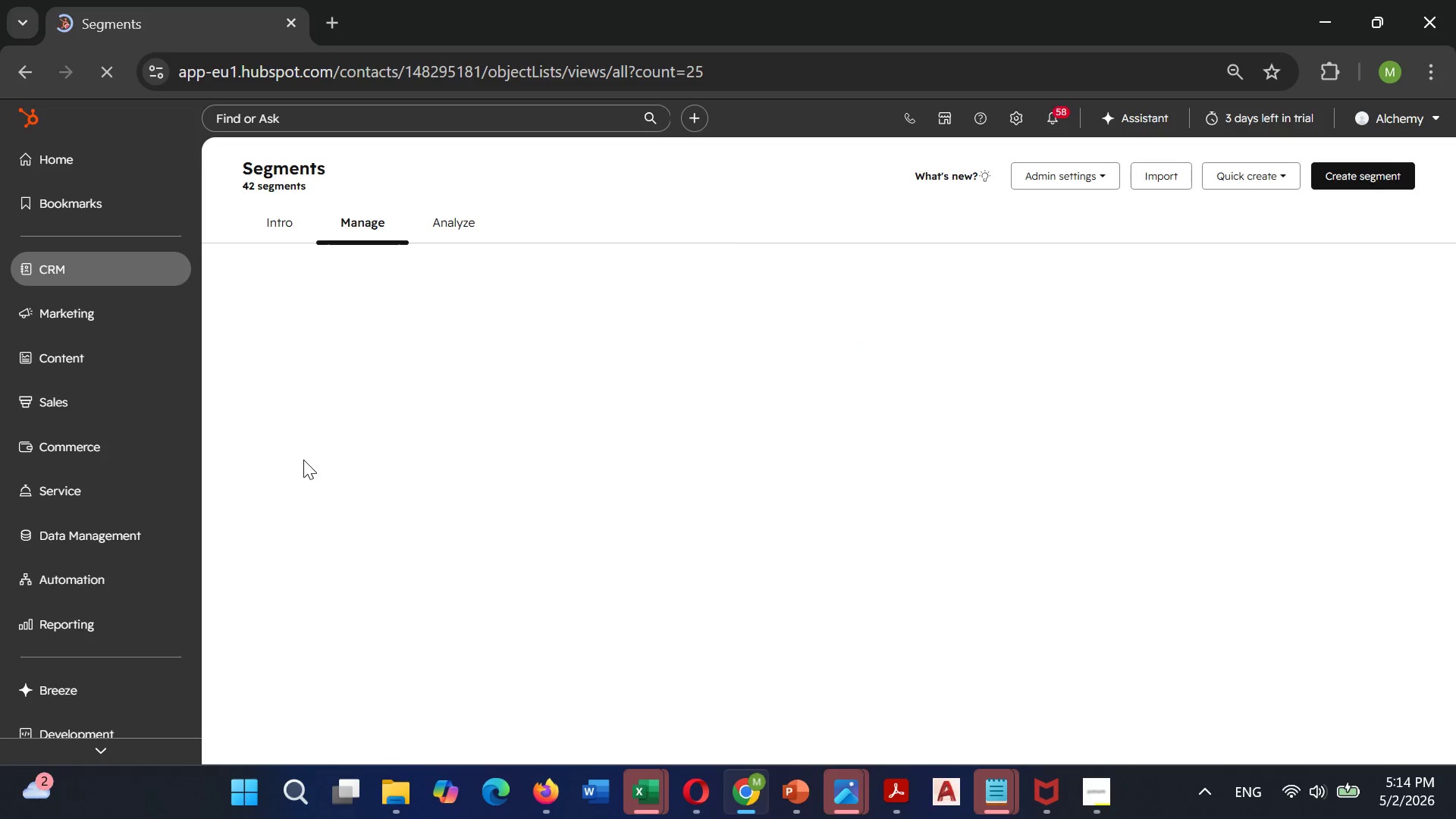 
left_click([1356, 163])
 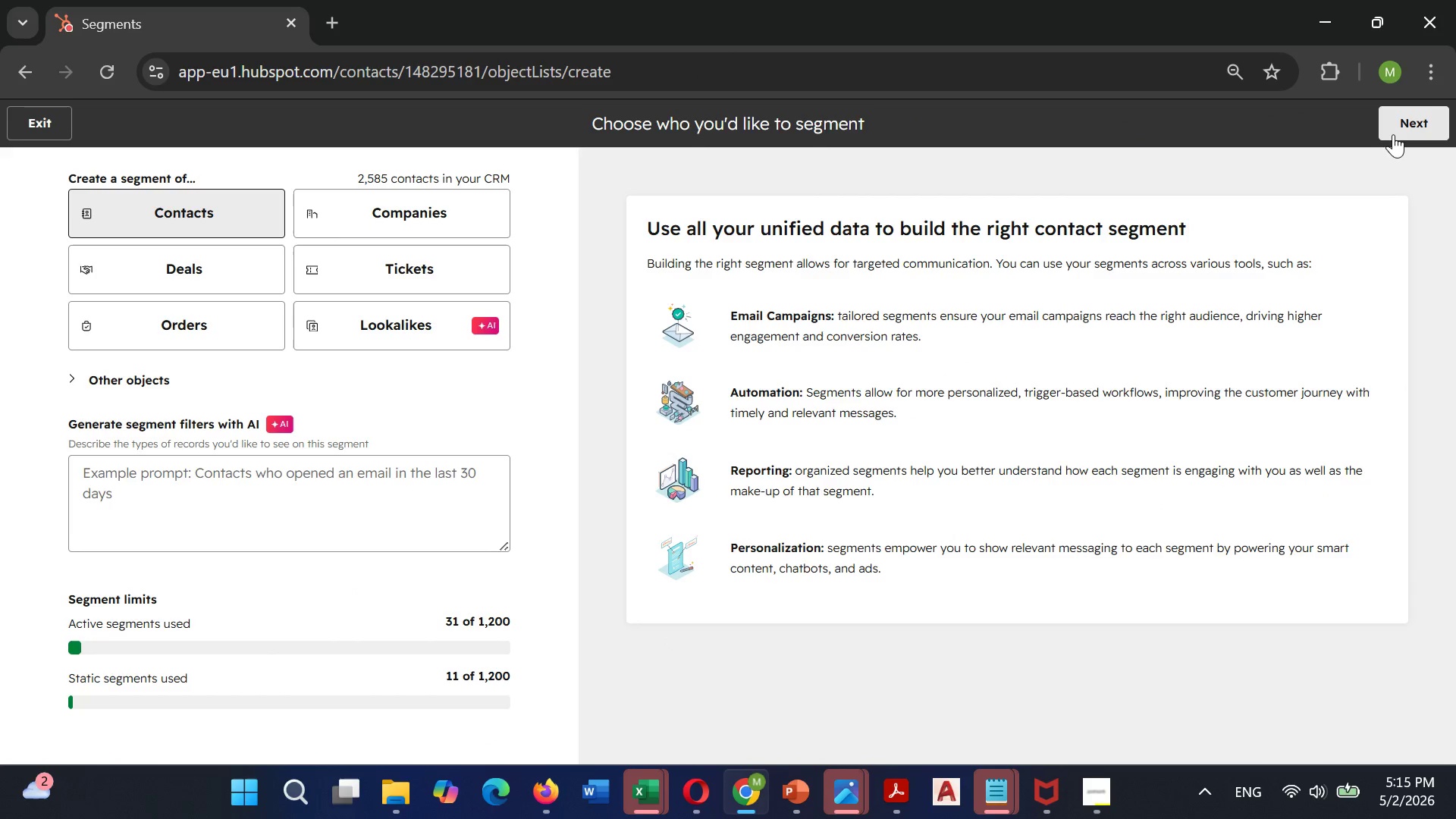 
left_click([1402, 130])
 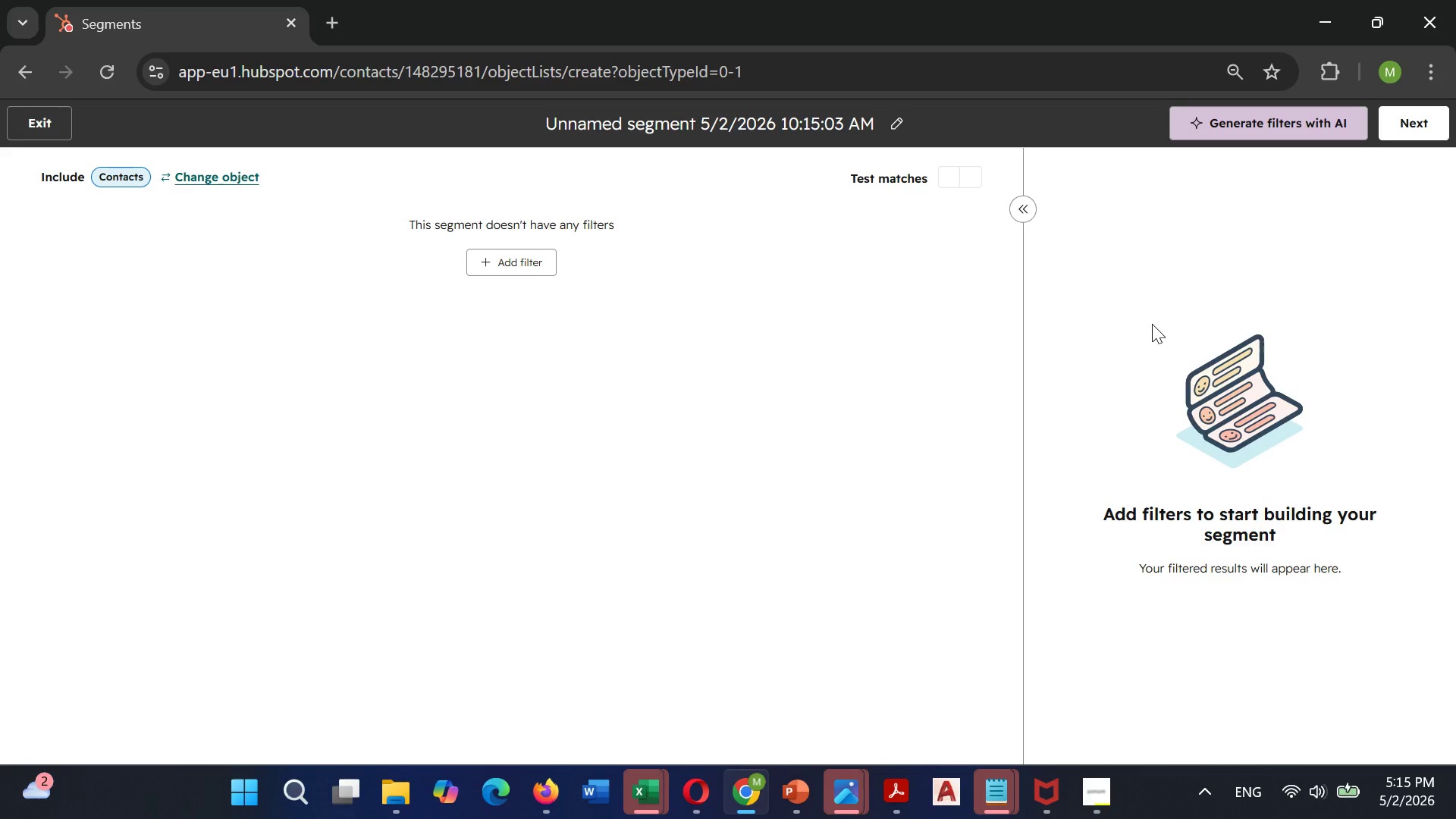 
wait(8.76)
 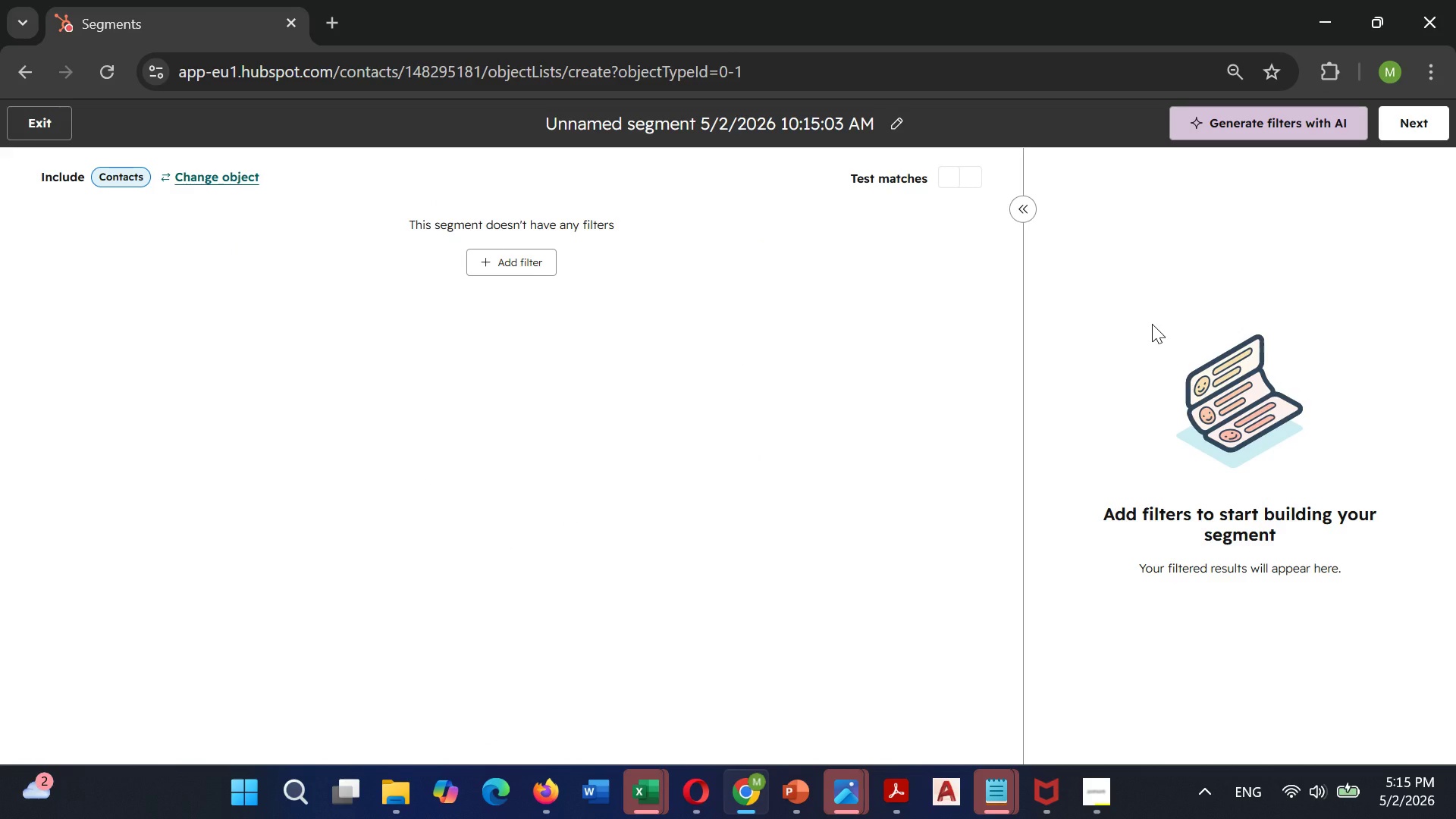 
left_click([902, 116])
 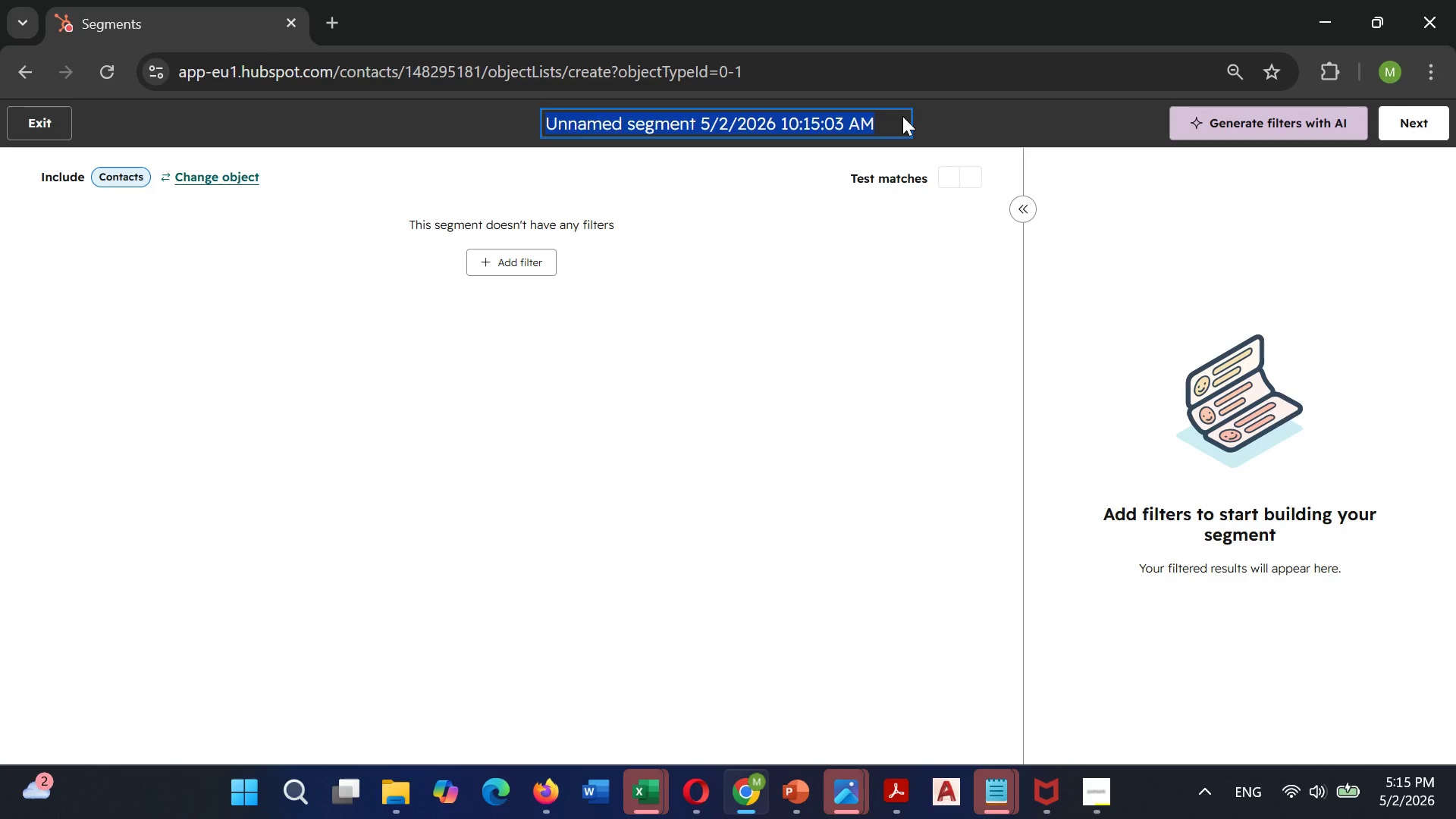 
key(Backspace)
type(Addiction Specialists)
 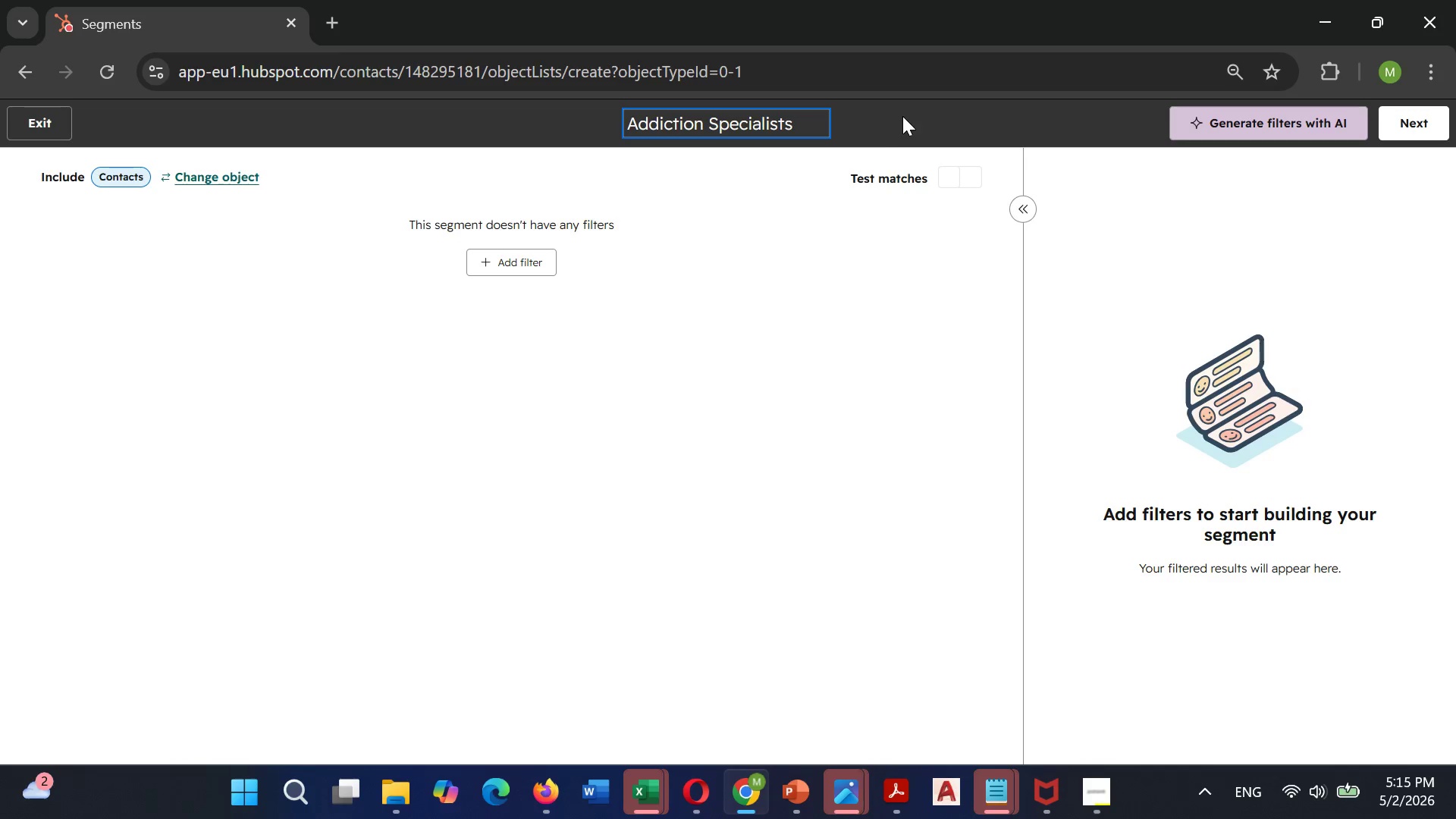 
left_click([803, 272])
 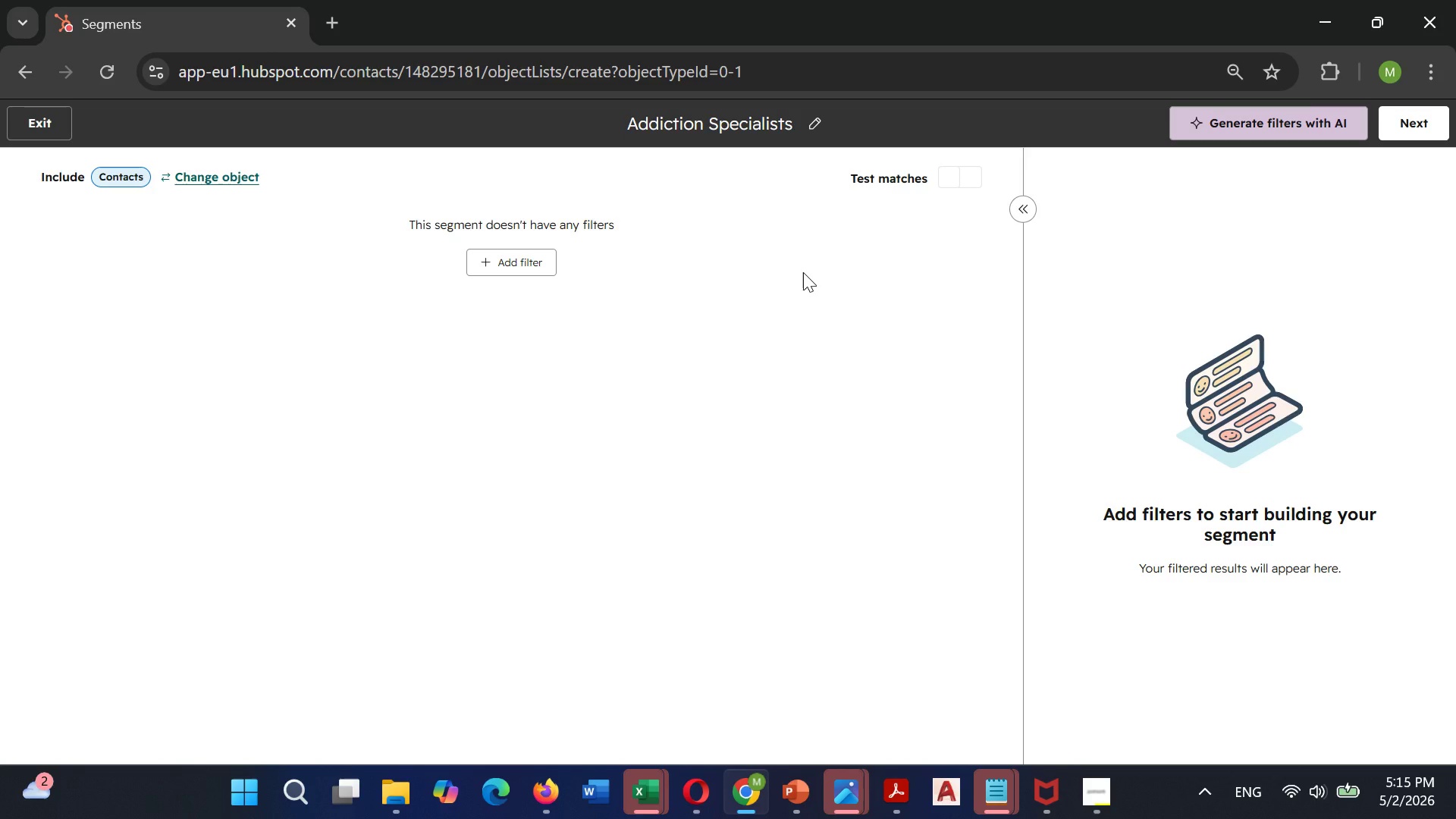 
wait(16.84)
 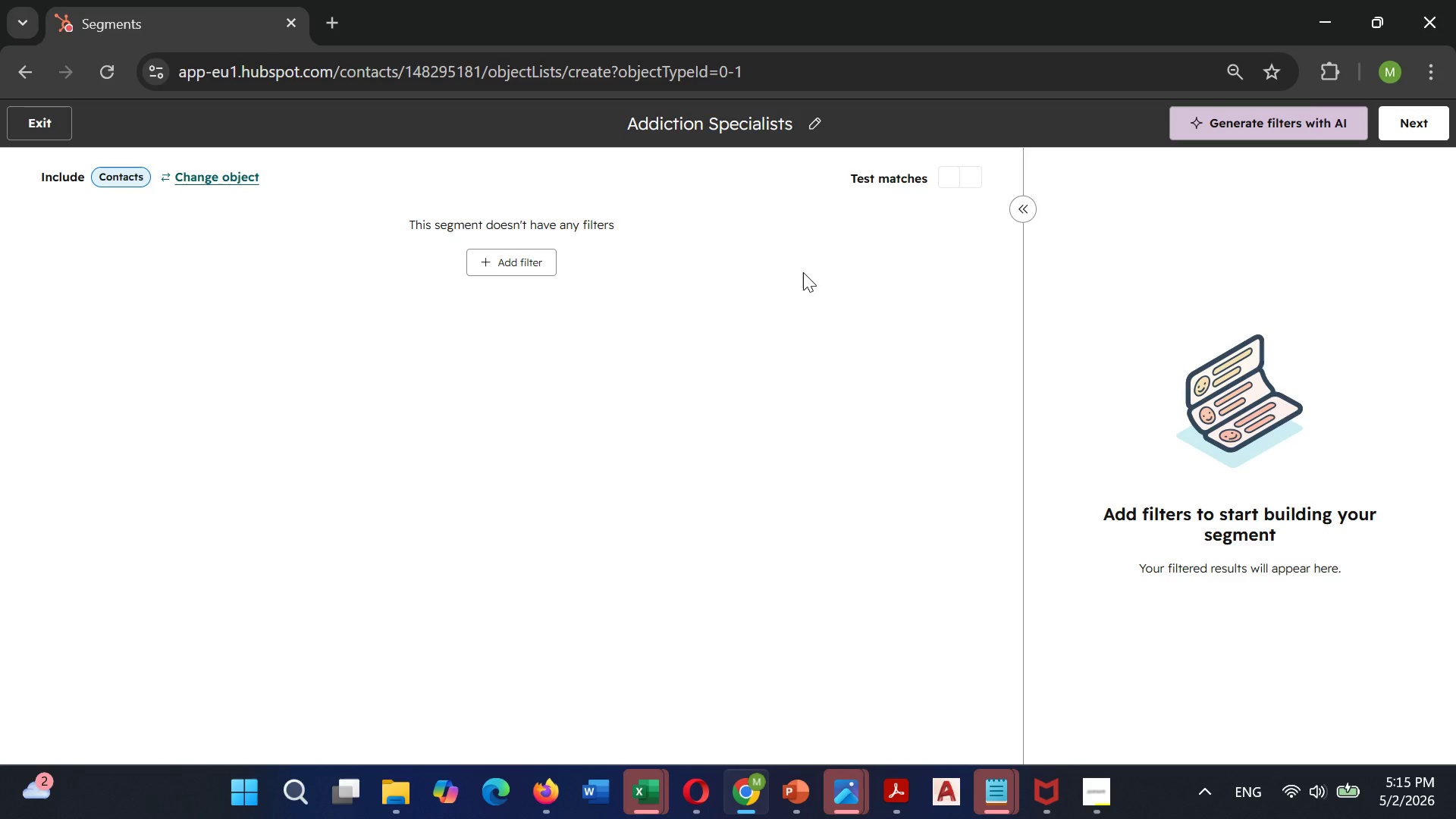 
left_click([523, 257])
 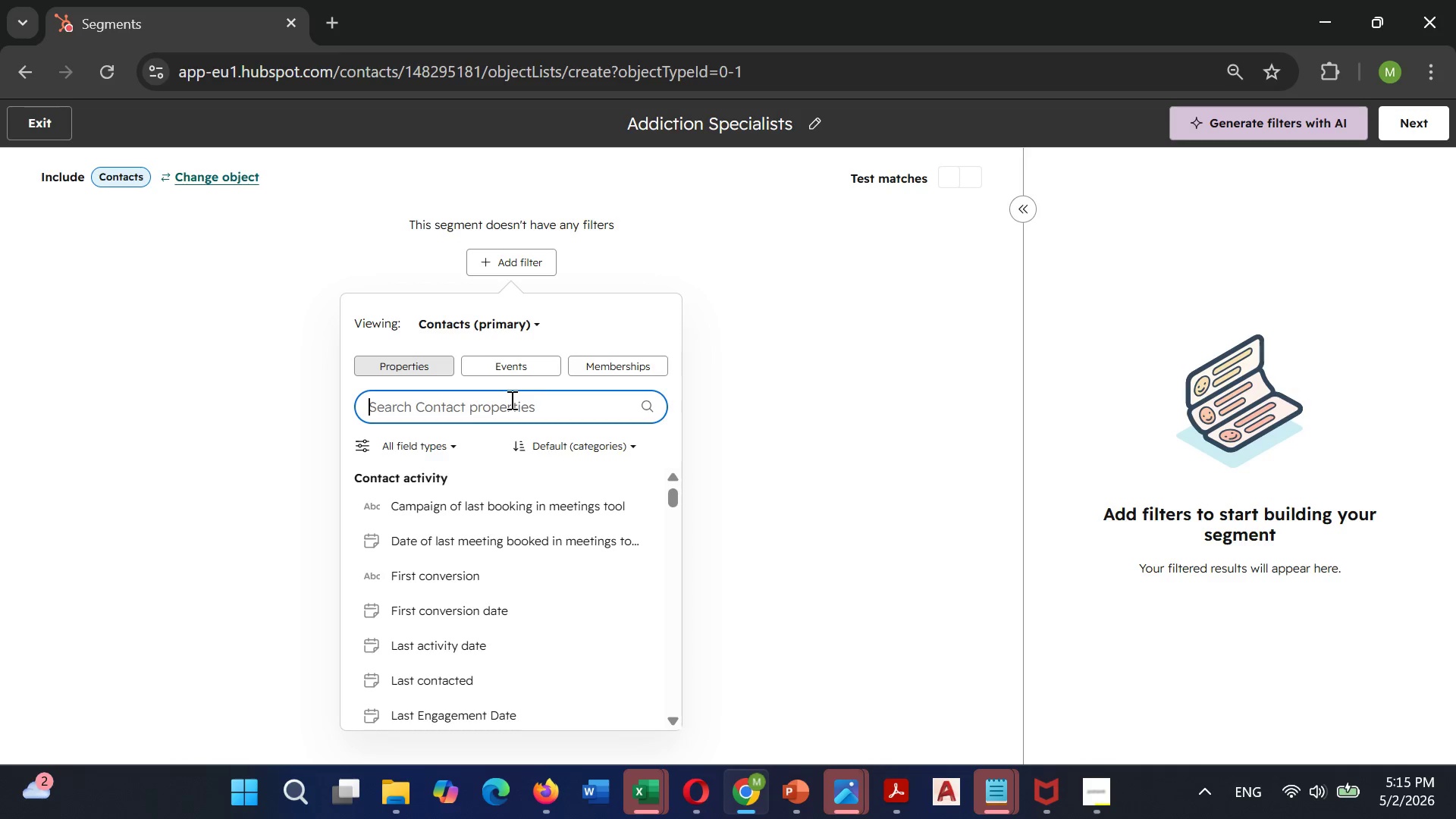 
type(Practice)
 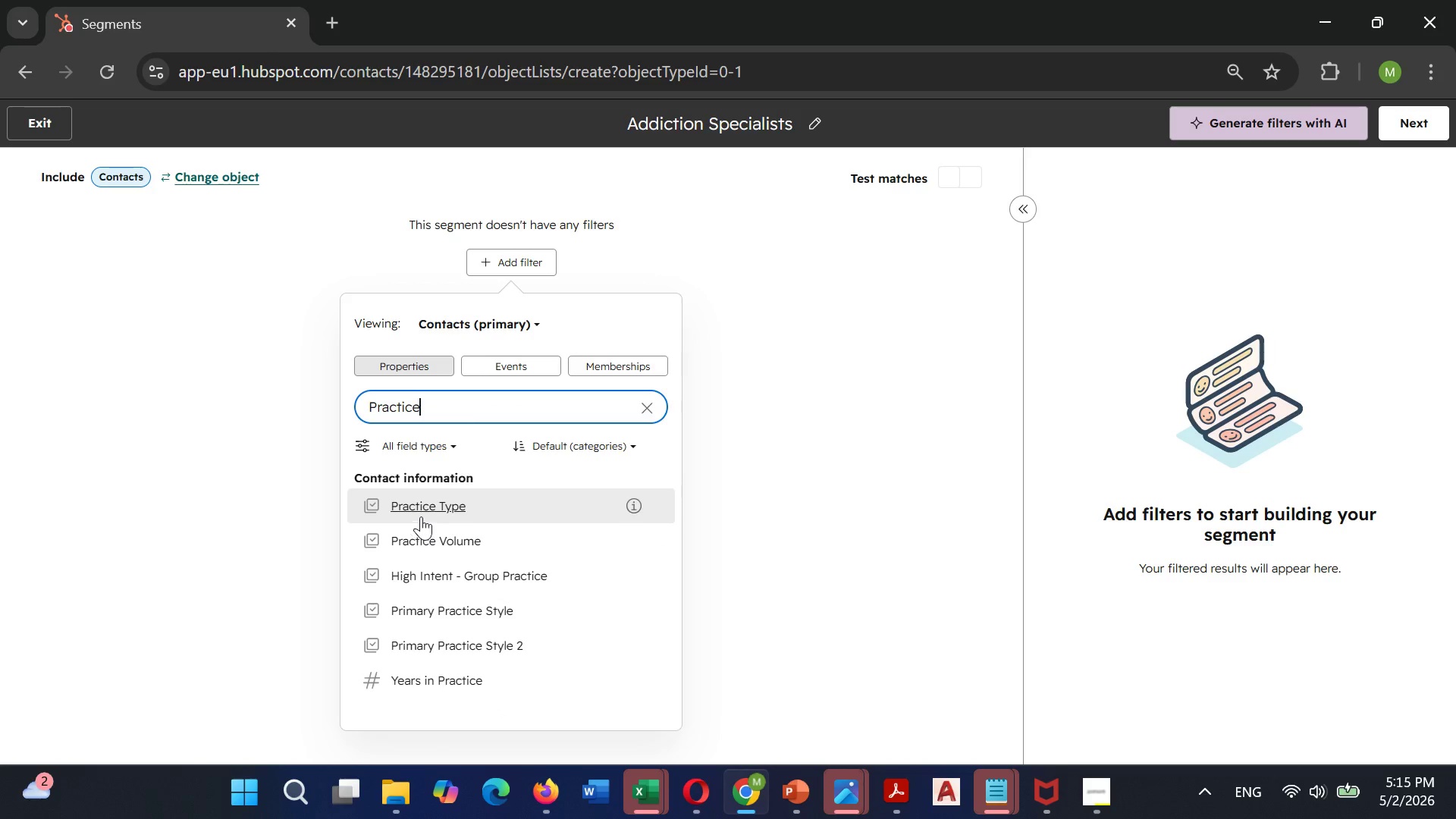 
left_click([428, 513])
 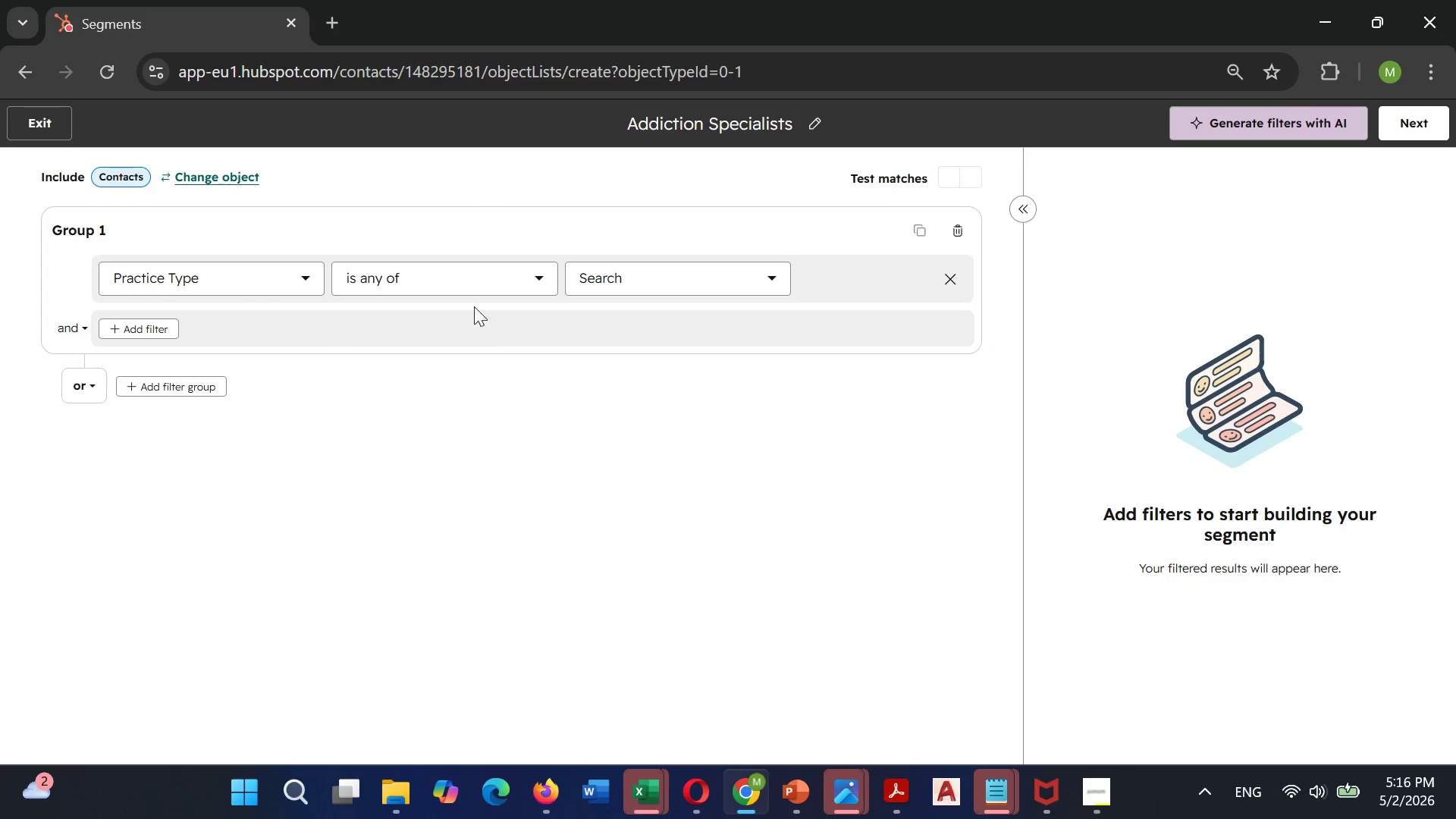 
left_click([468, 262])
 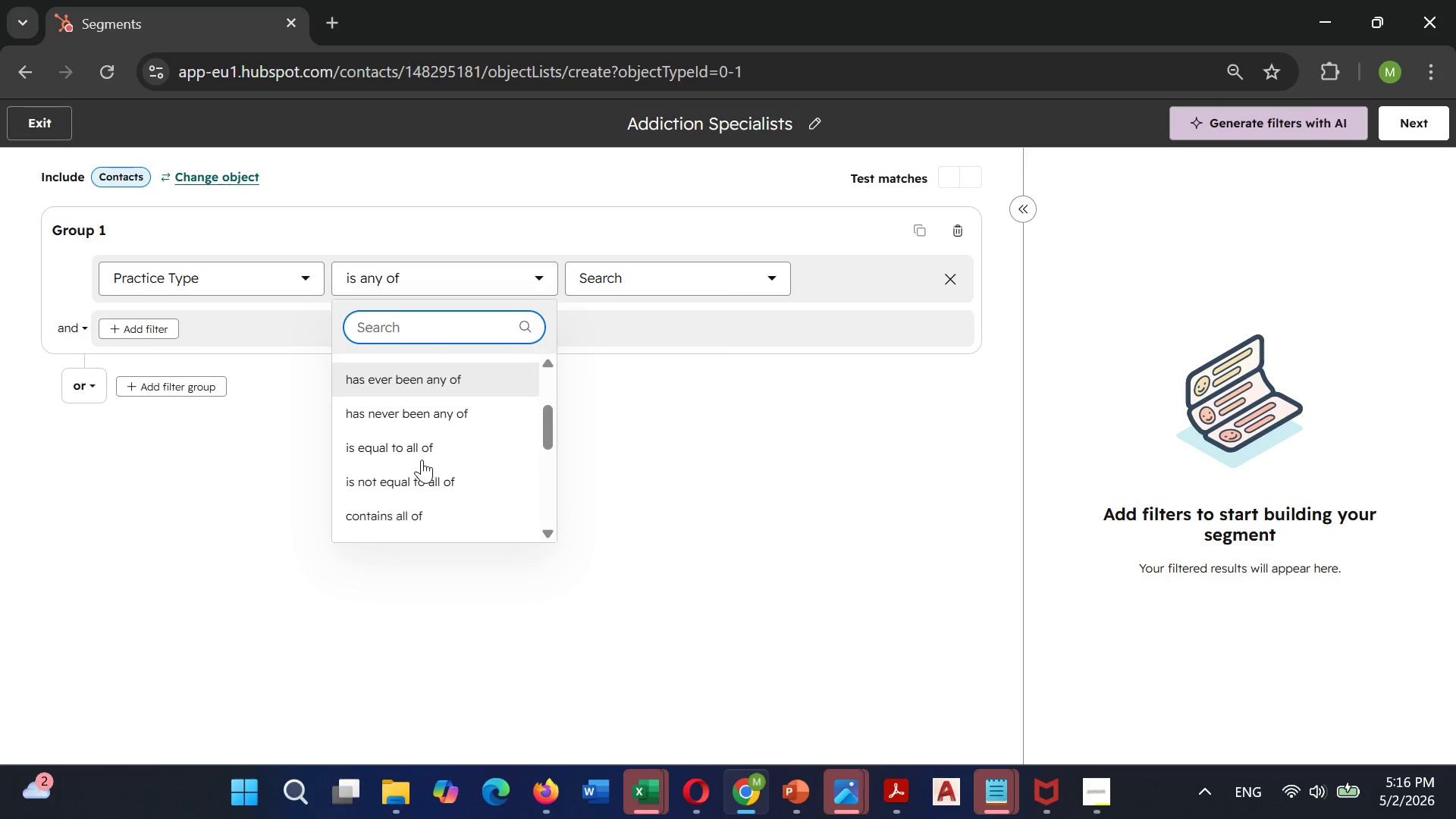 
left_click([408, 453])
 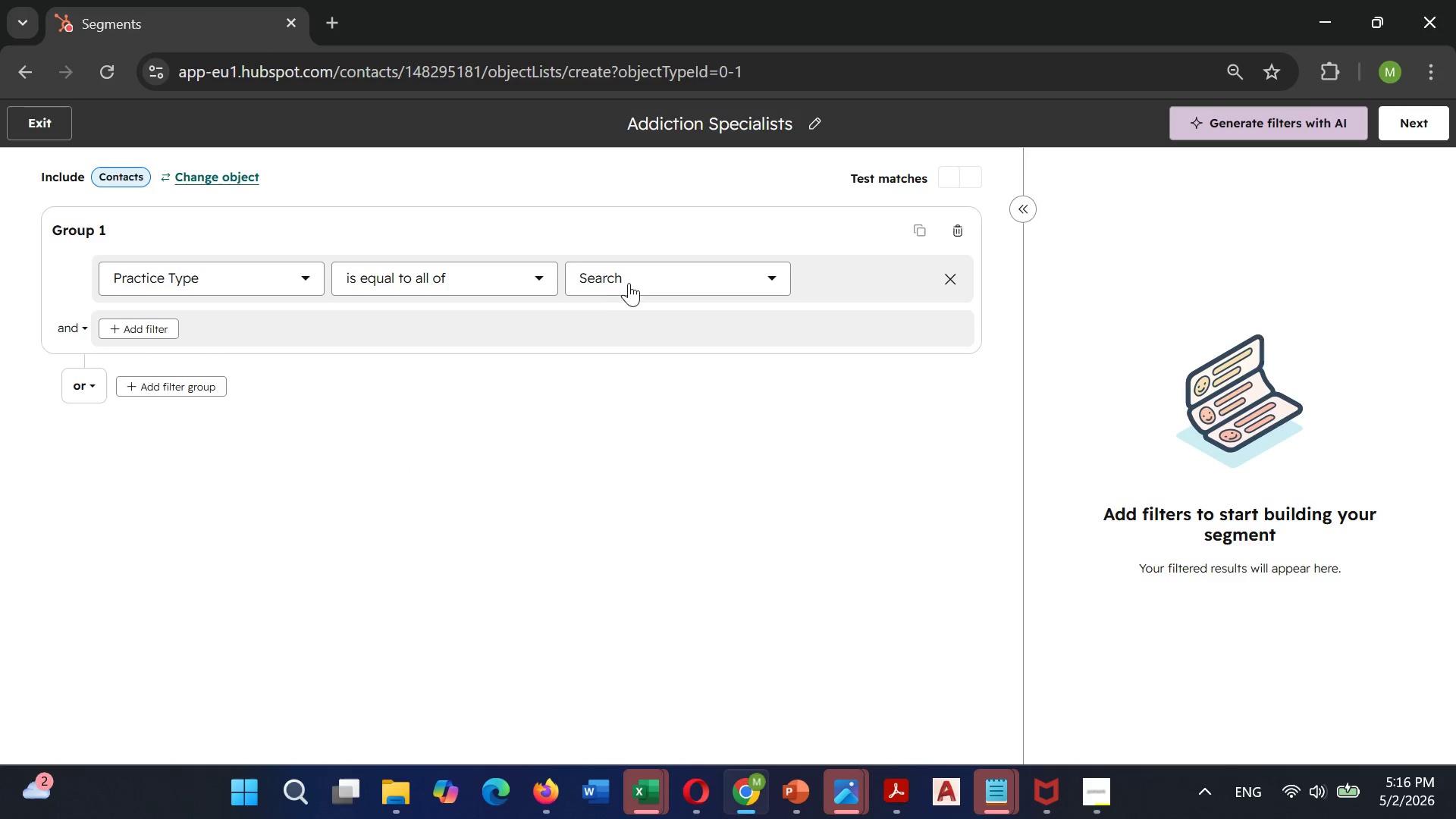 
left_click([635, 280])
 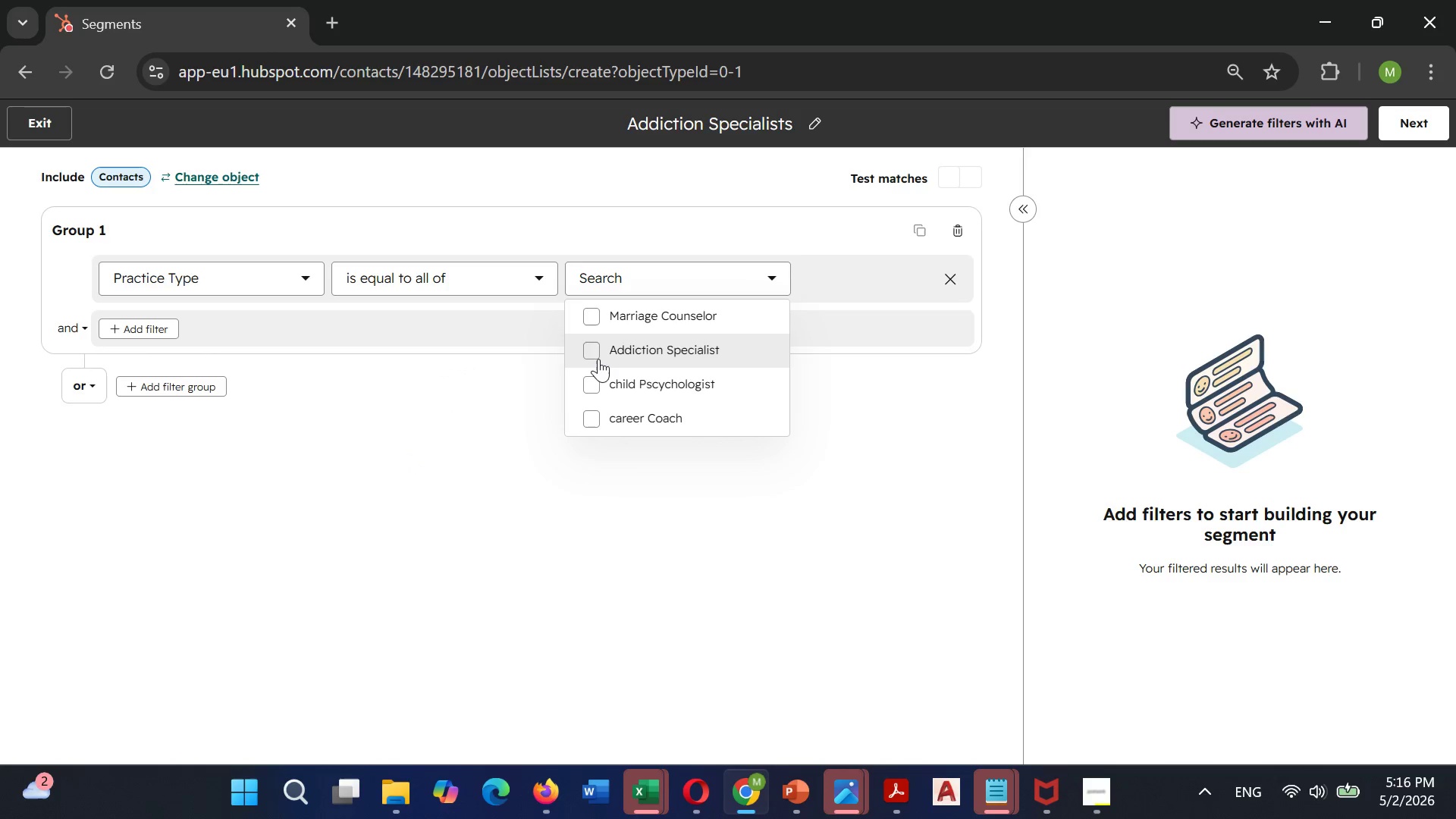 
left_click([597, 359])
 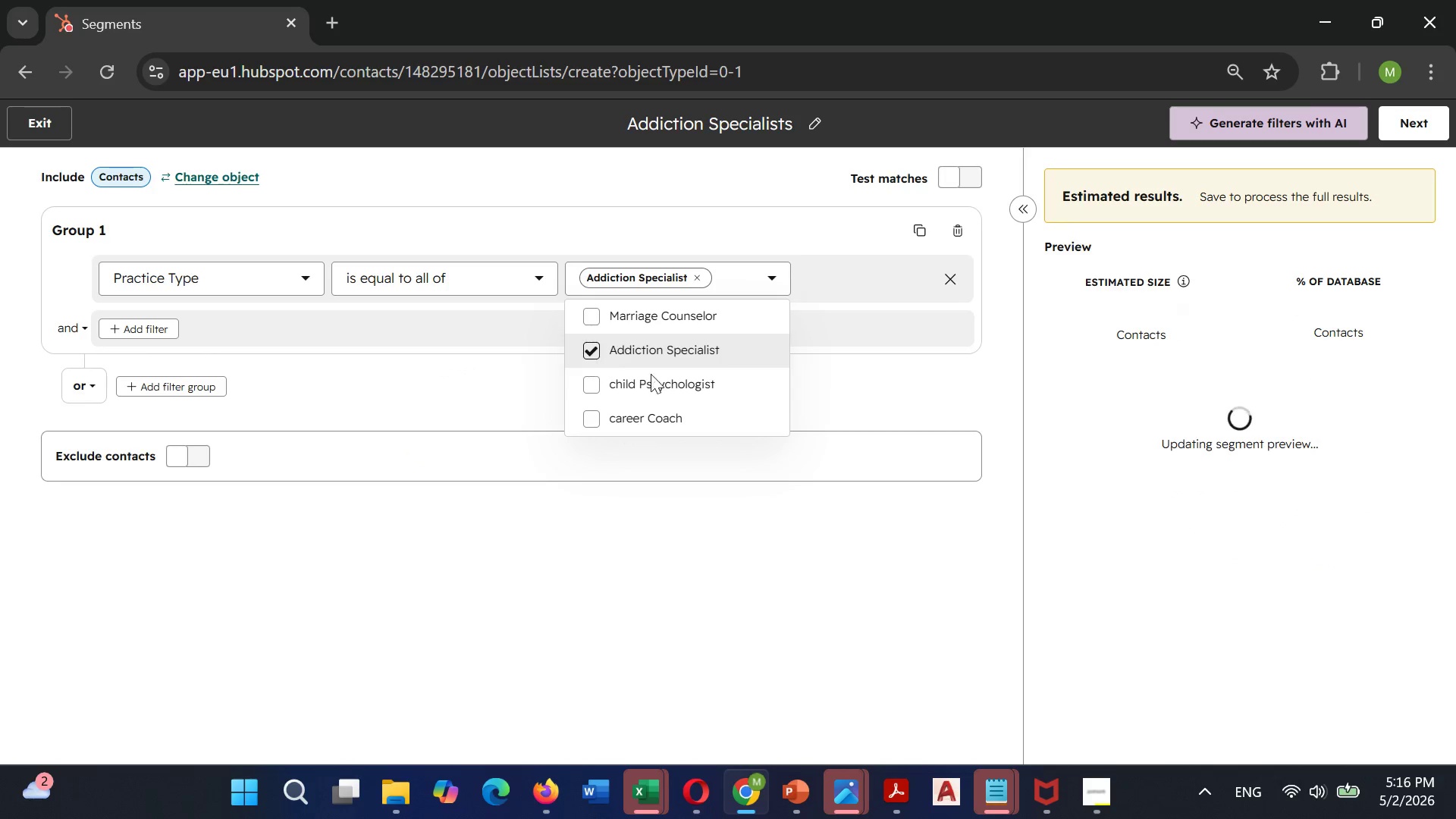 
left_click([894, 373])
 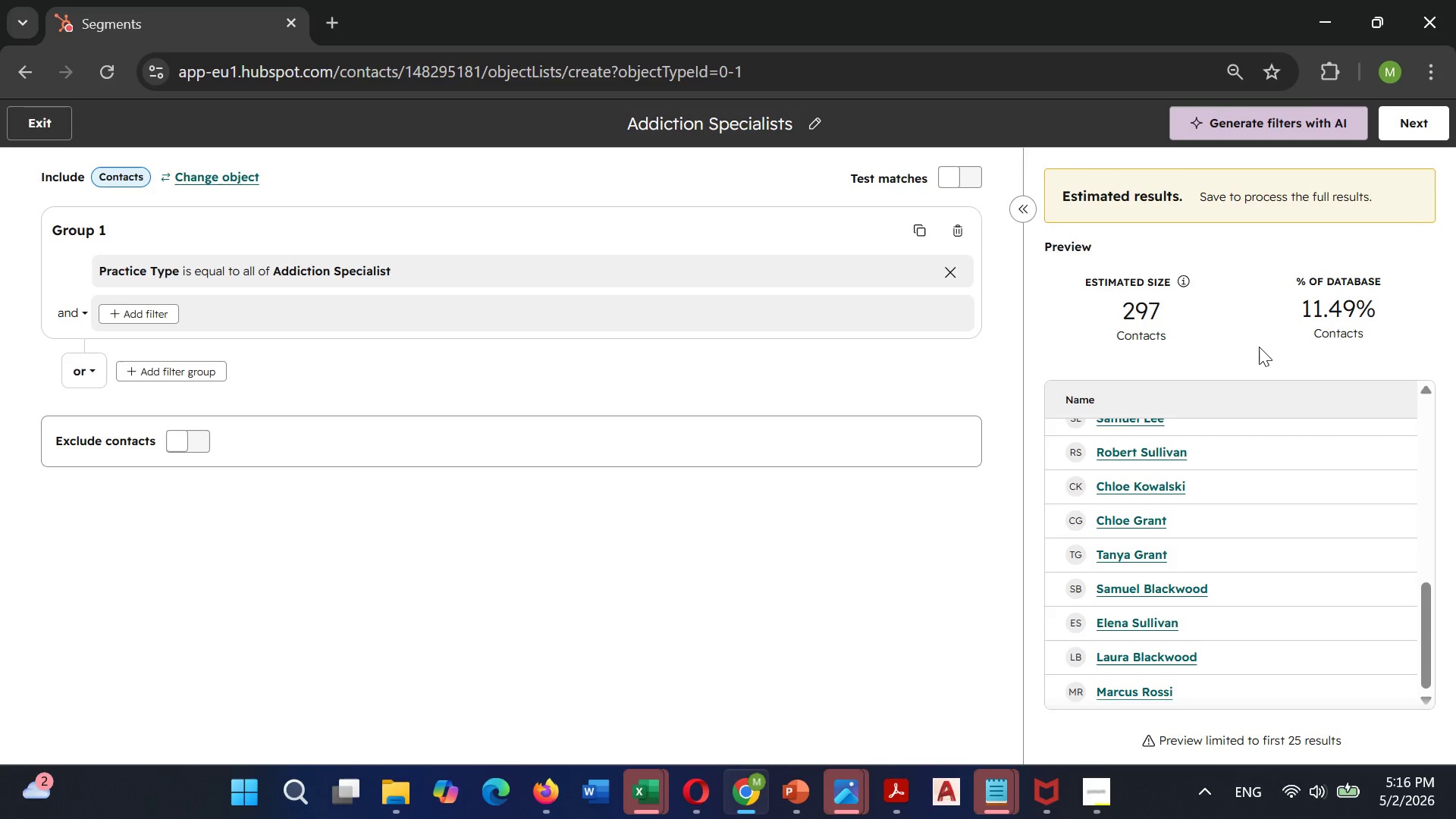 
wait(18.75)
 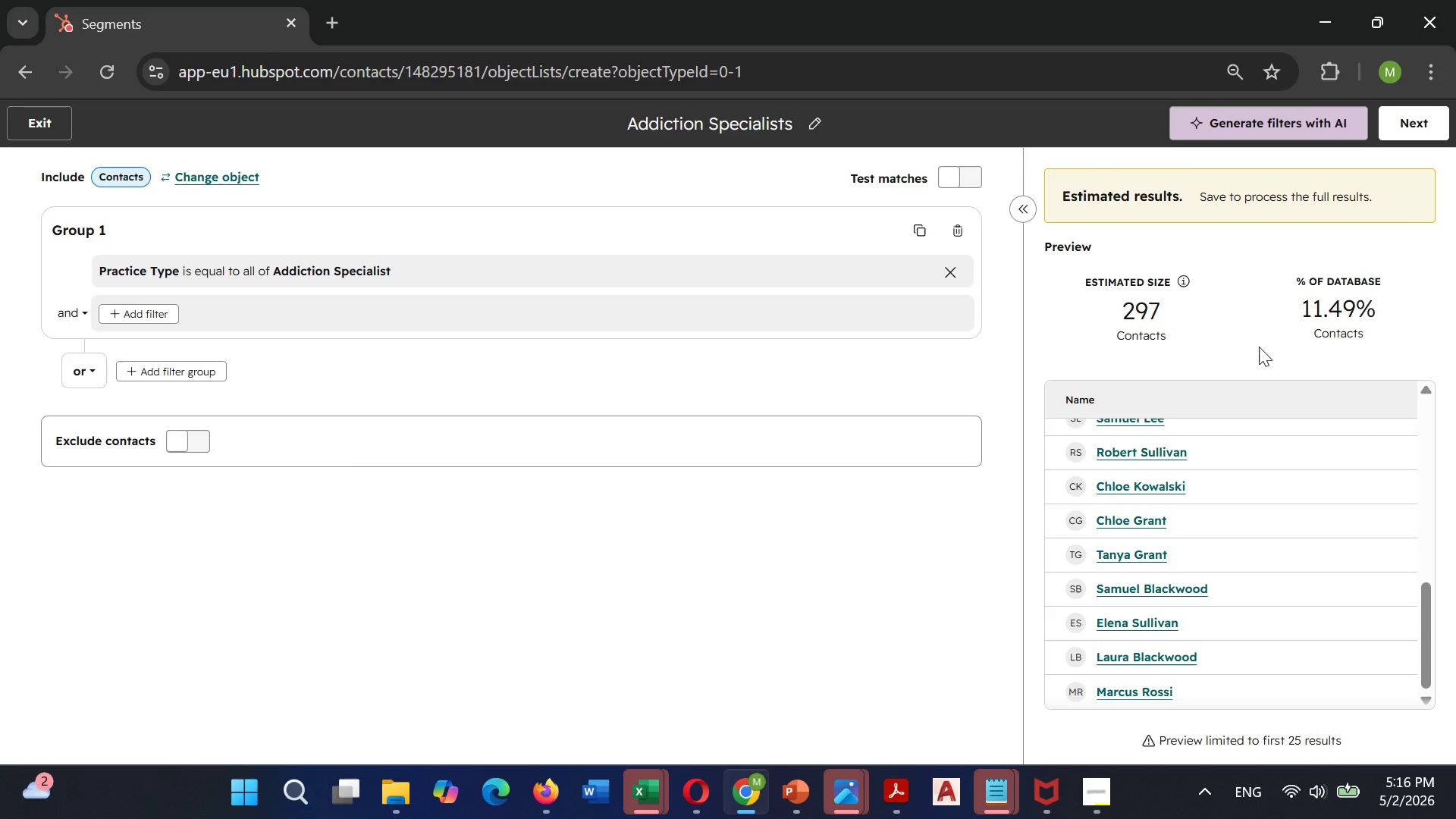 
left_click([1411, 125])
 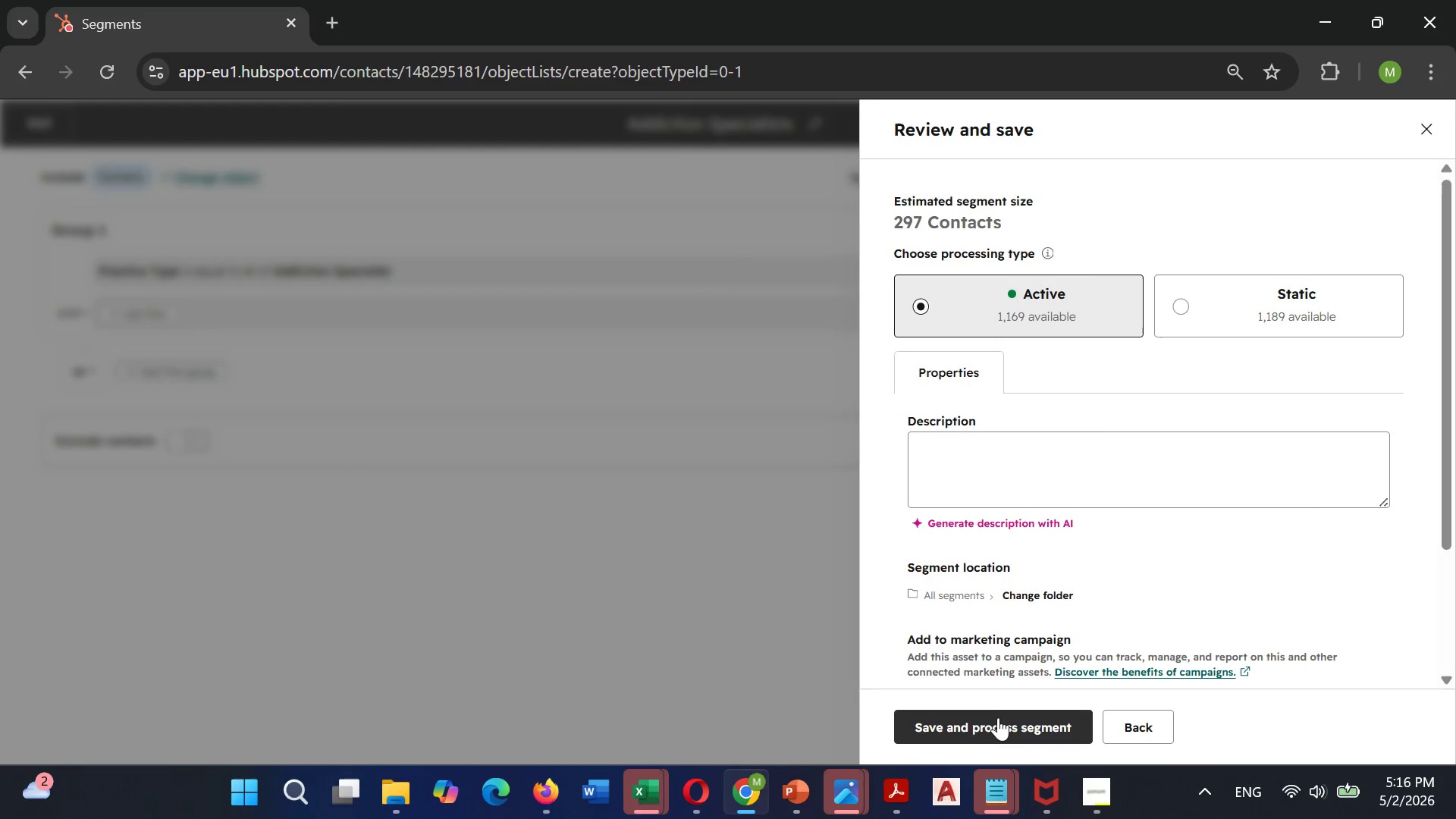 
left_click([988, 723])
 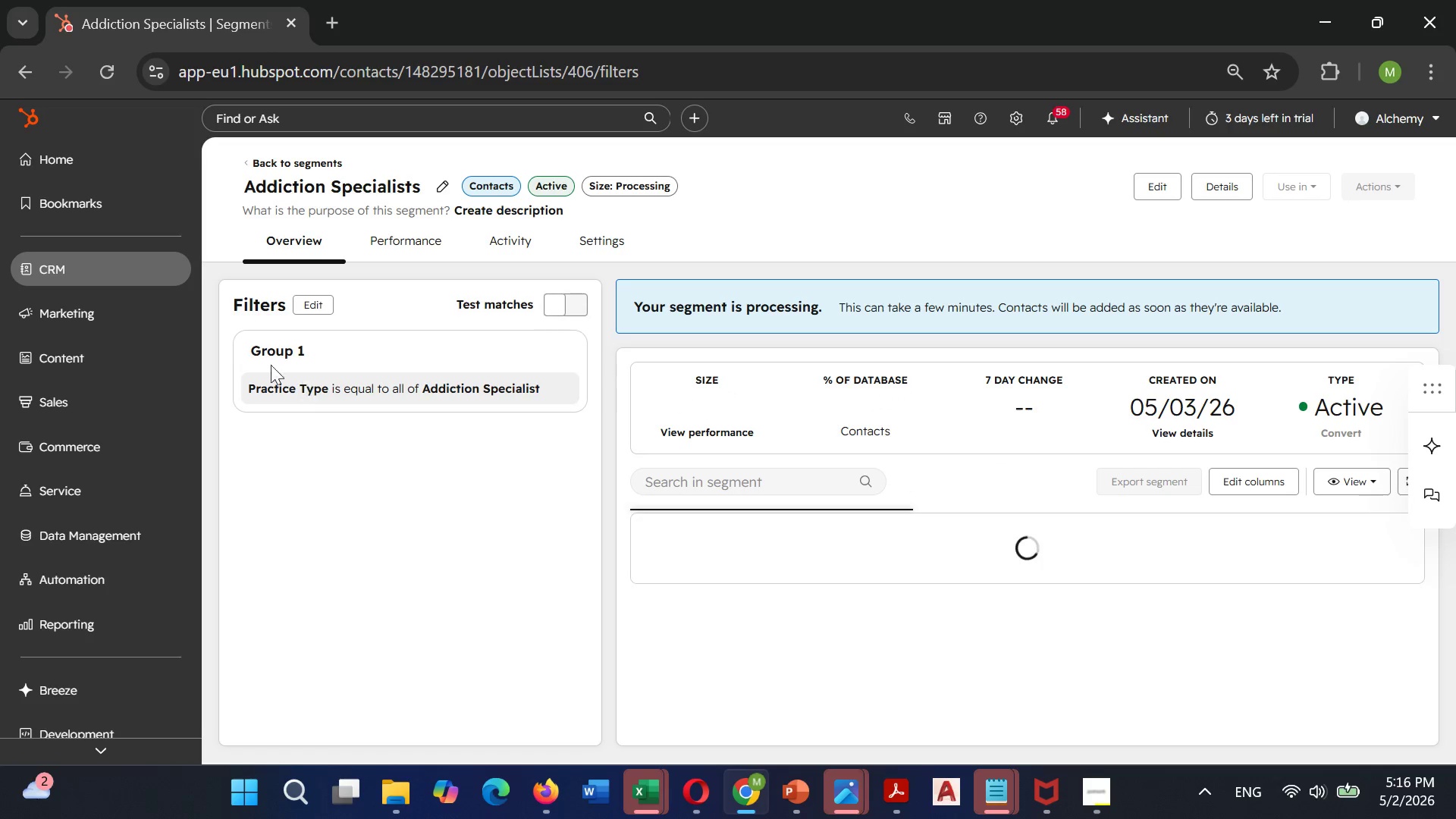 
wait(13.47)
 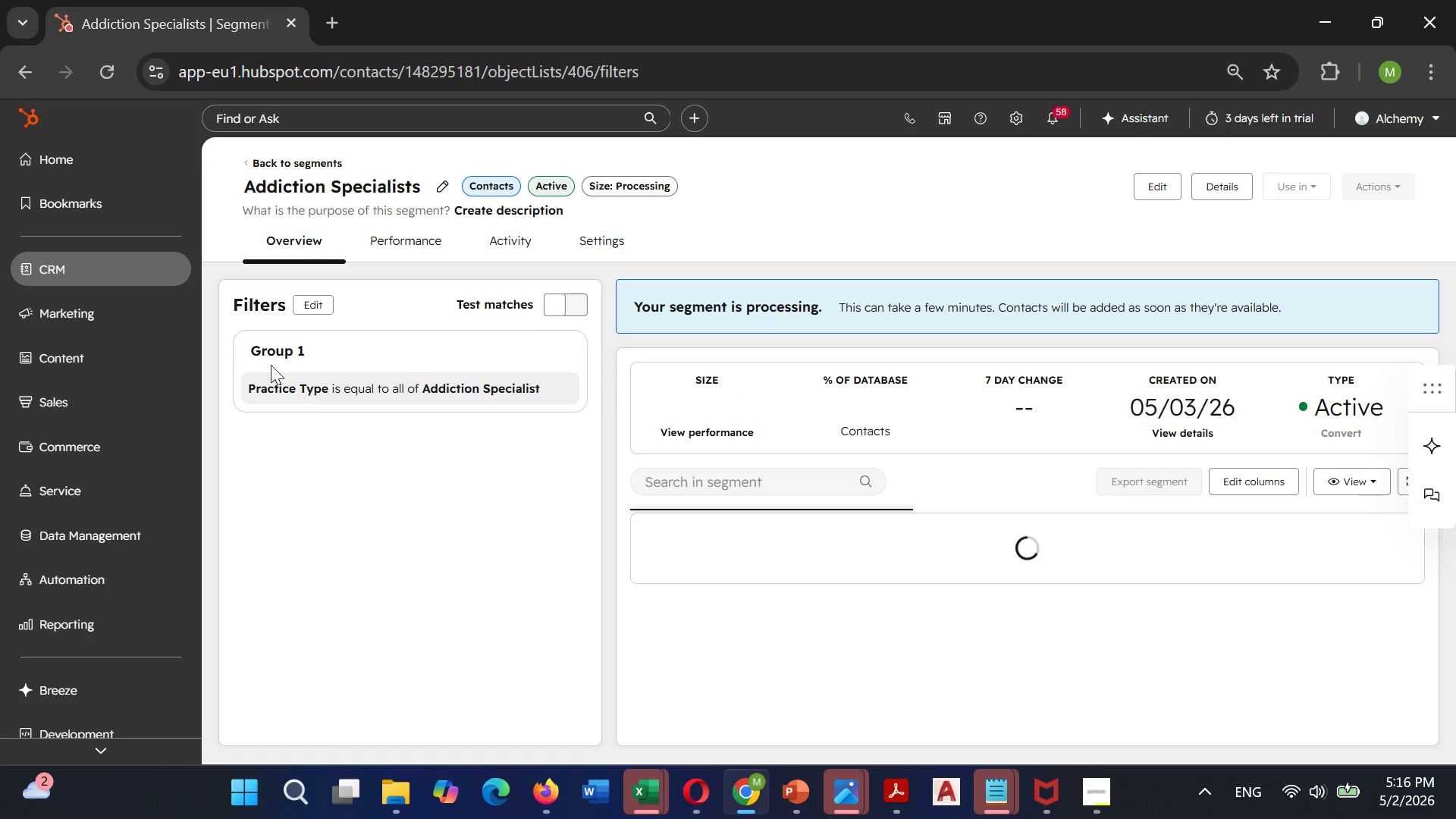 
left_click([122, 281])
 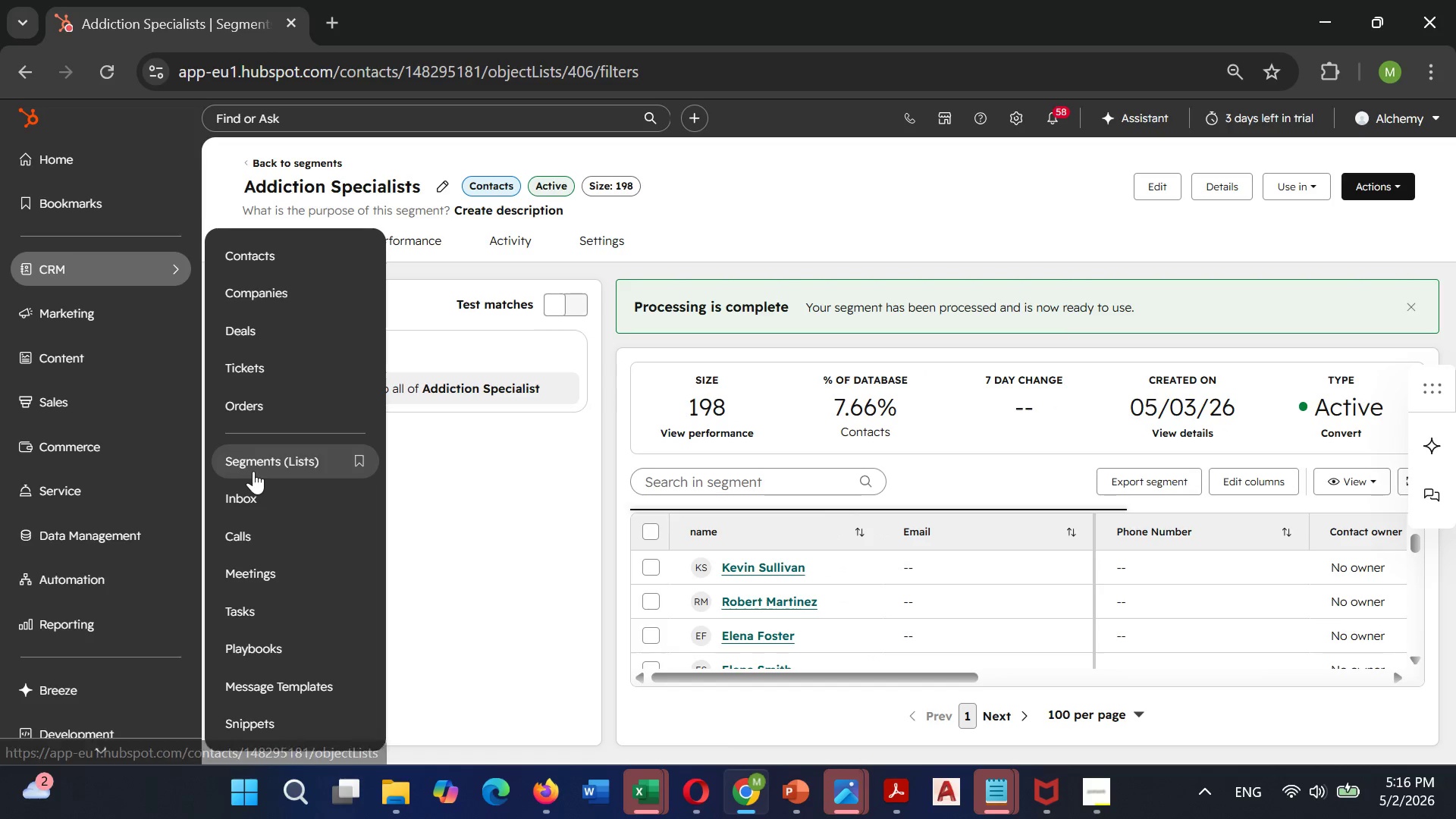 
left_click([256, 467])
 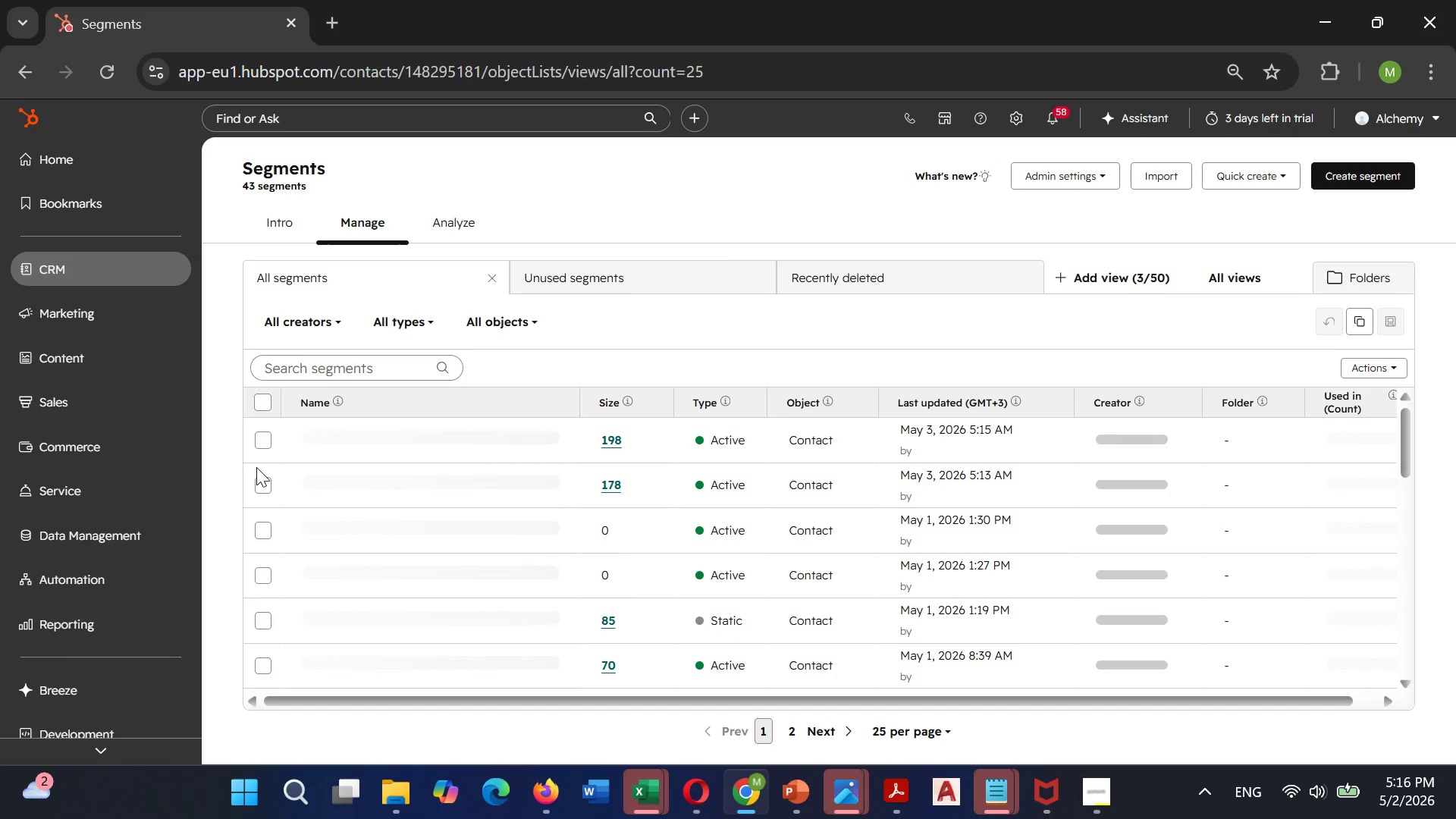 
mouse_move([438, 510])
 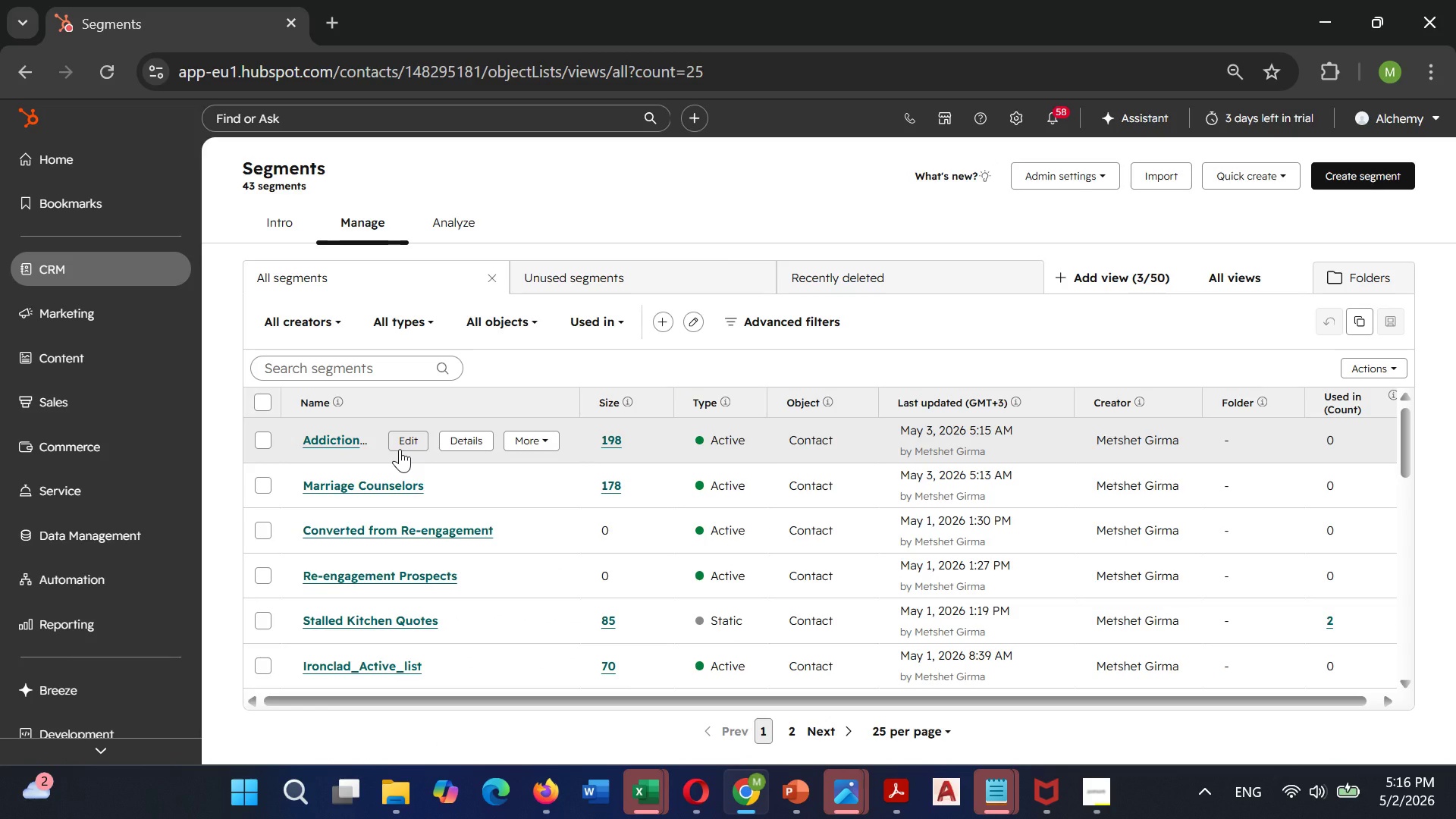 
wait(8.08)
 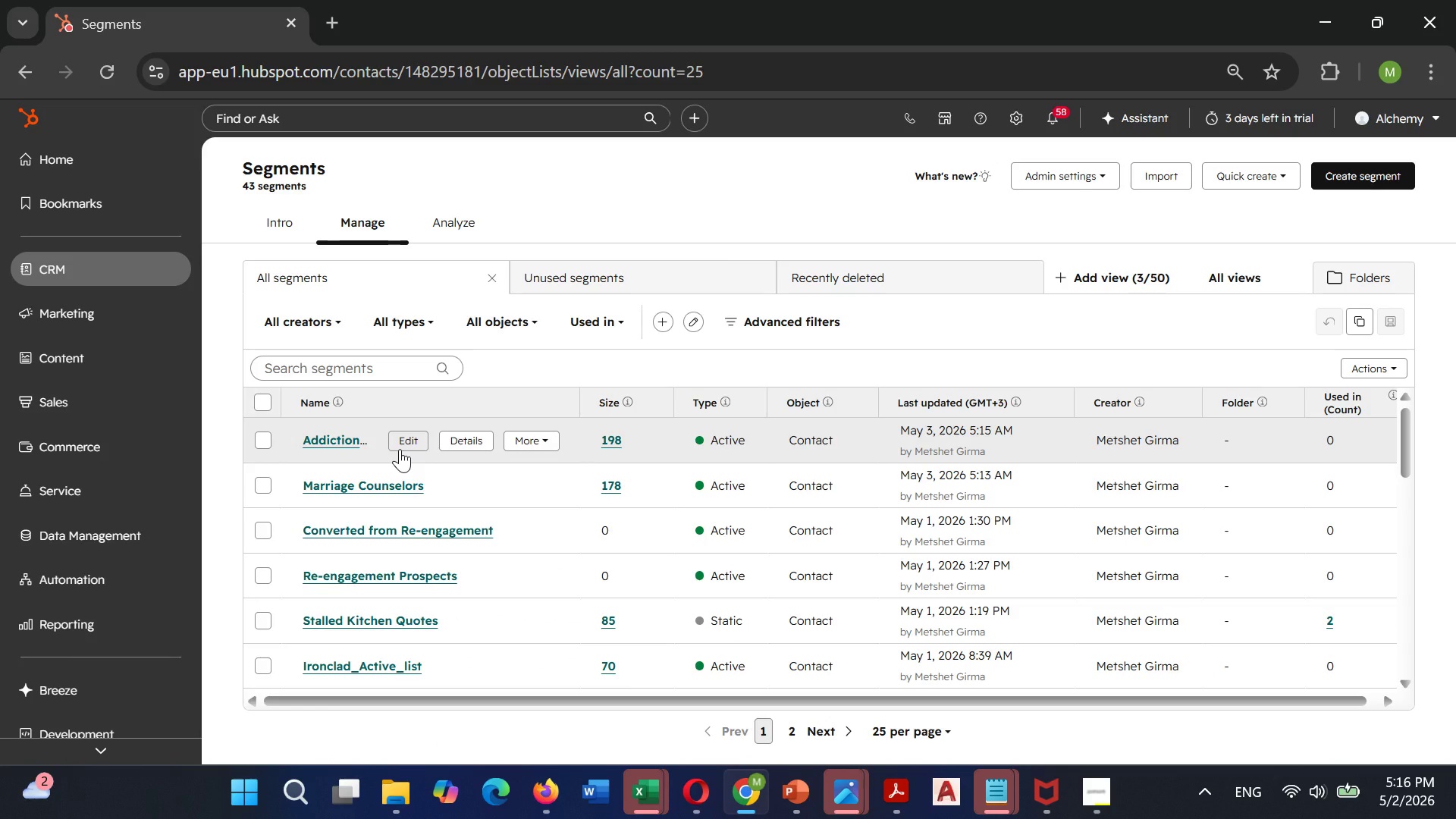 
left_click([1336, 168])
 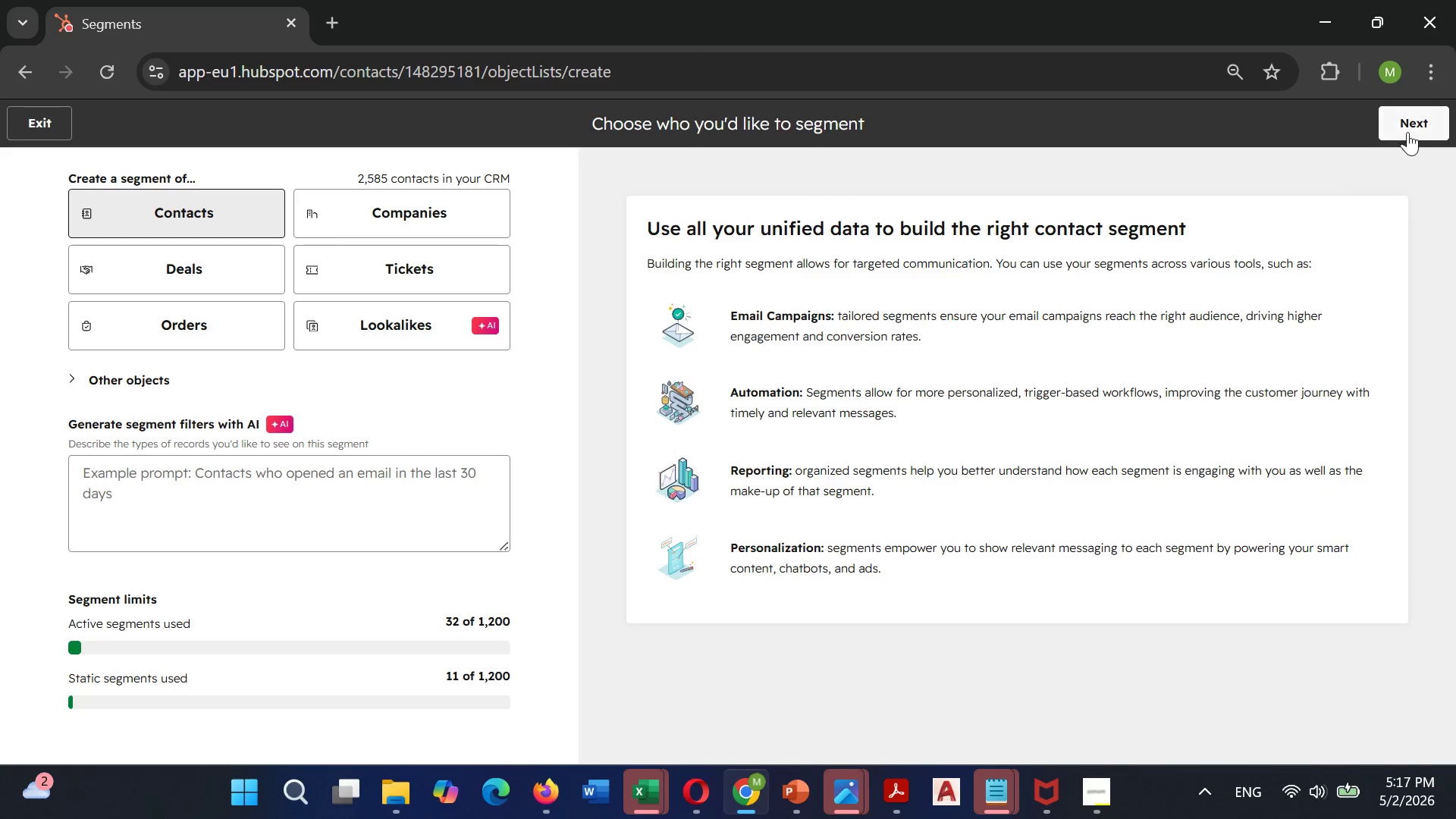 
left_click([1416, 126])
 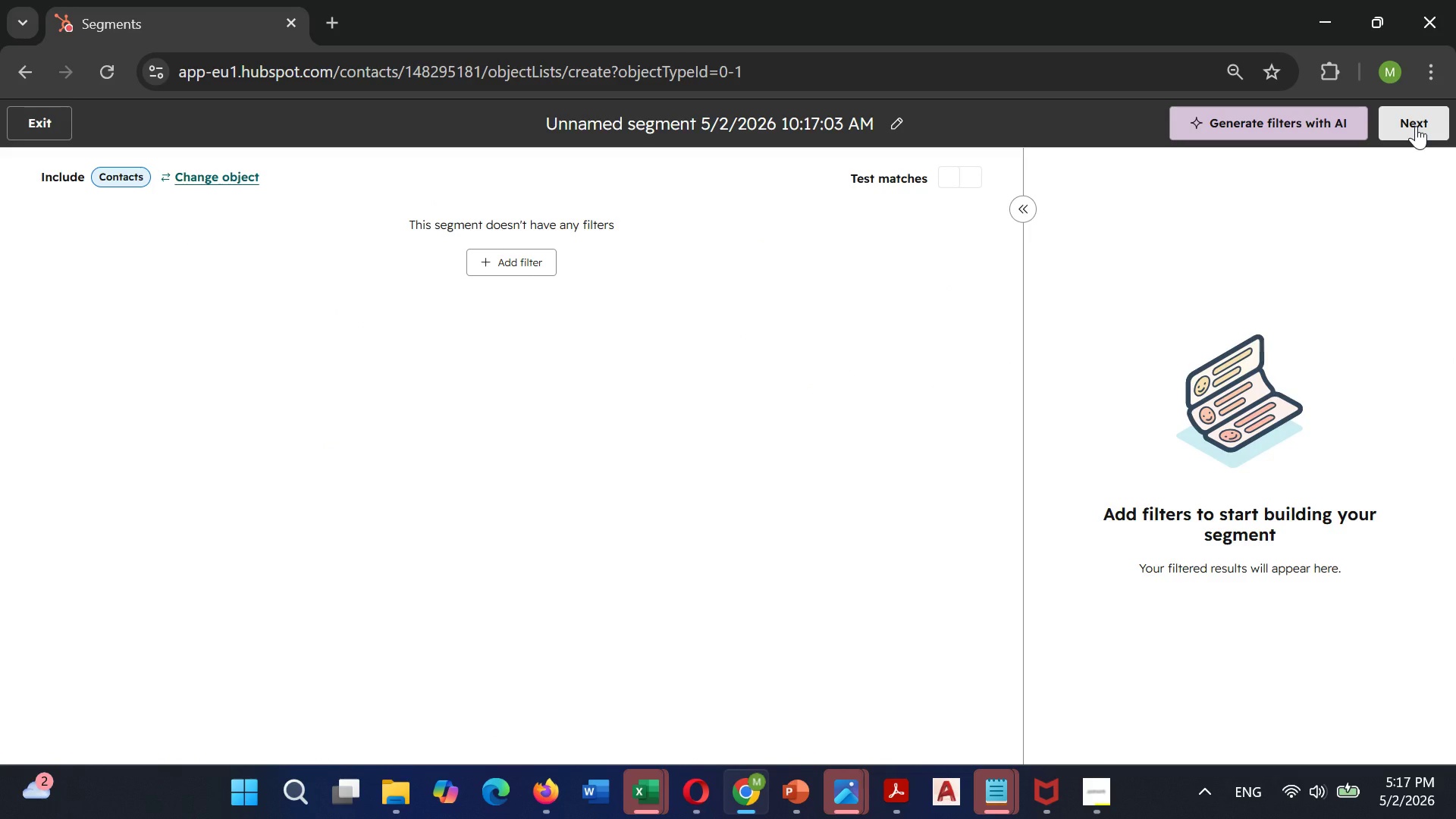 
wait(11.11)
 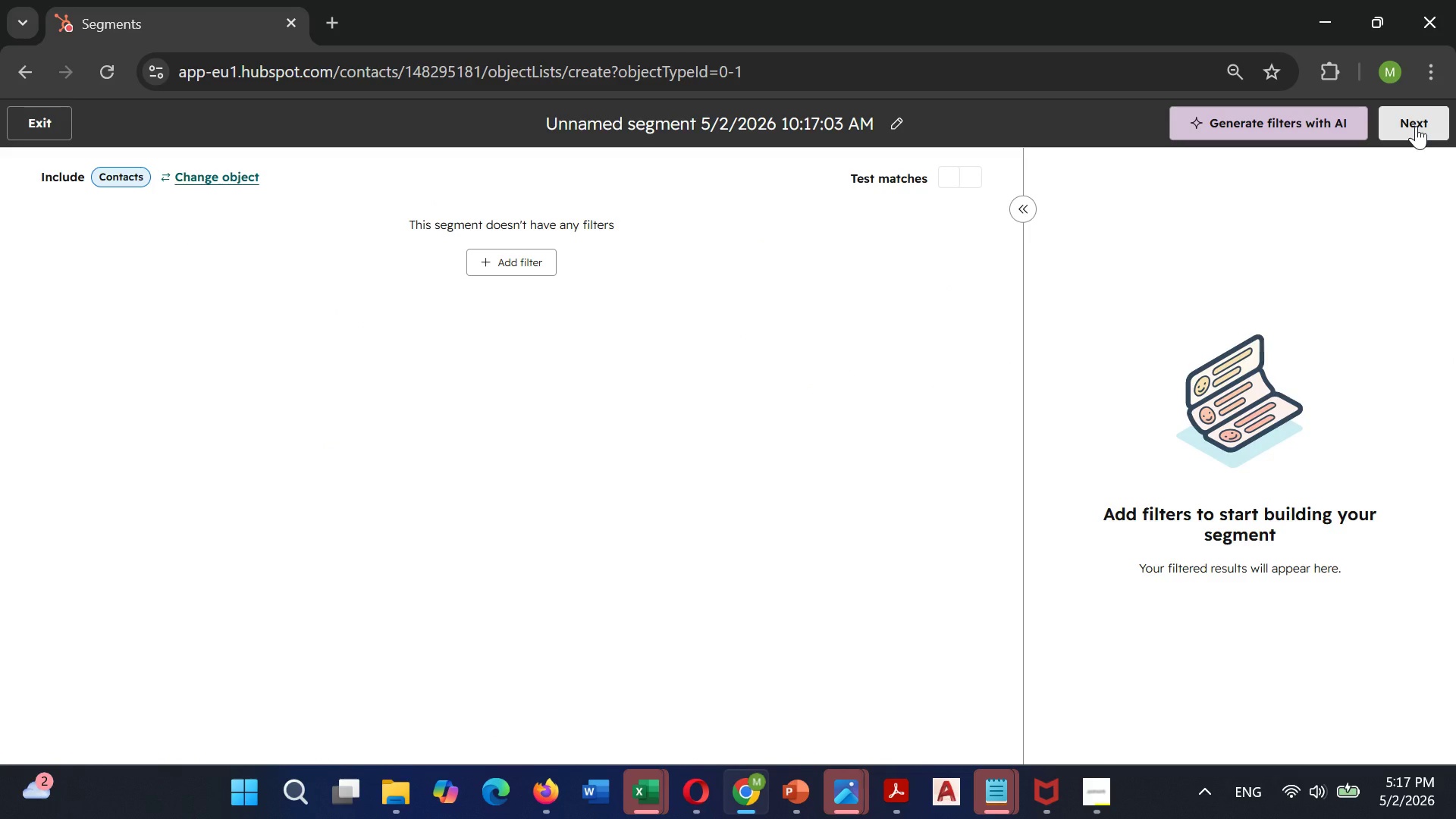 
left_click([897, 120])
 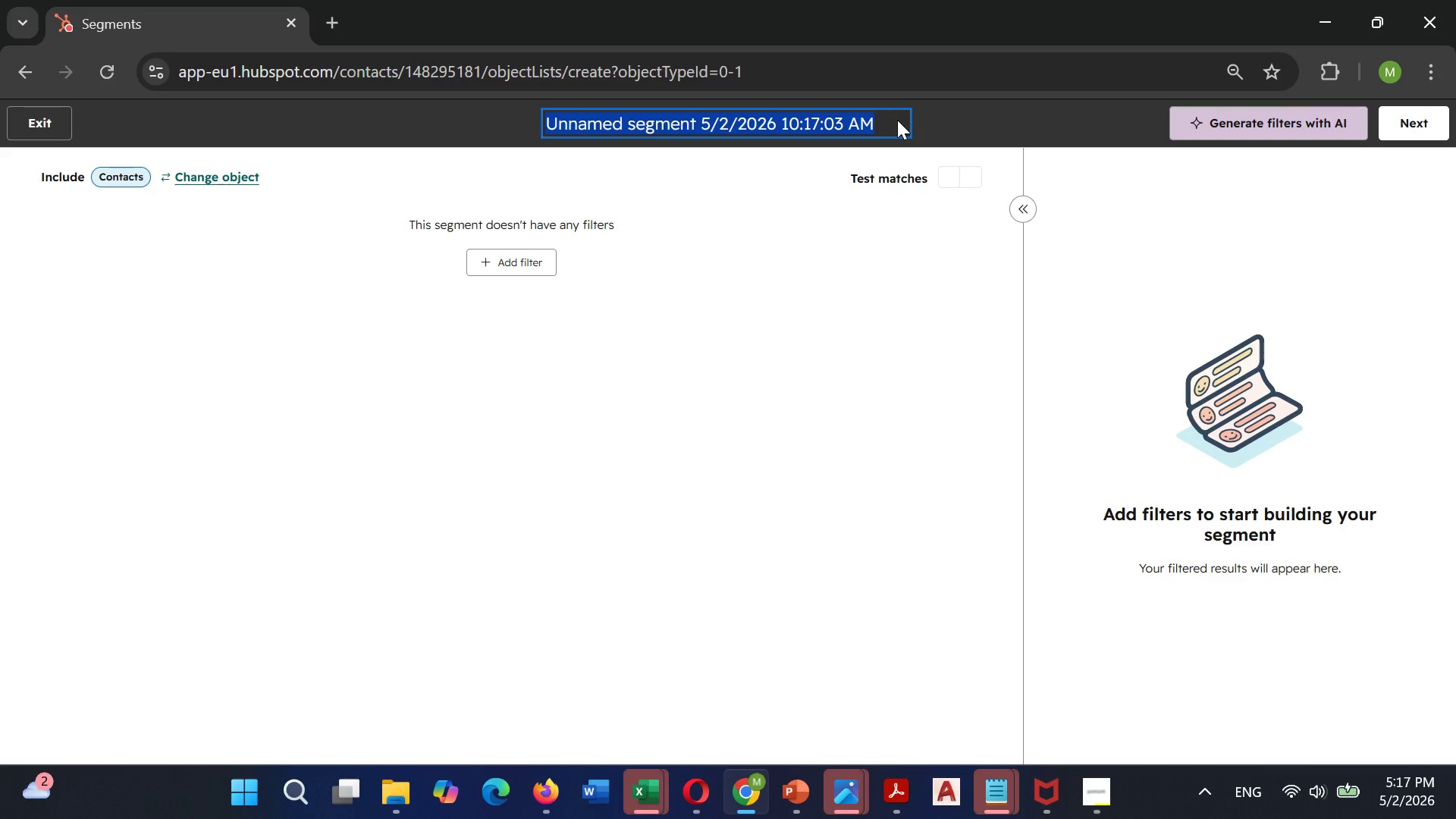 
key(Backspace)
 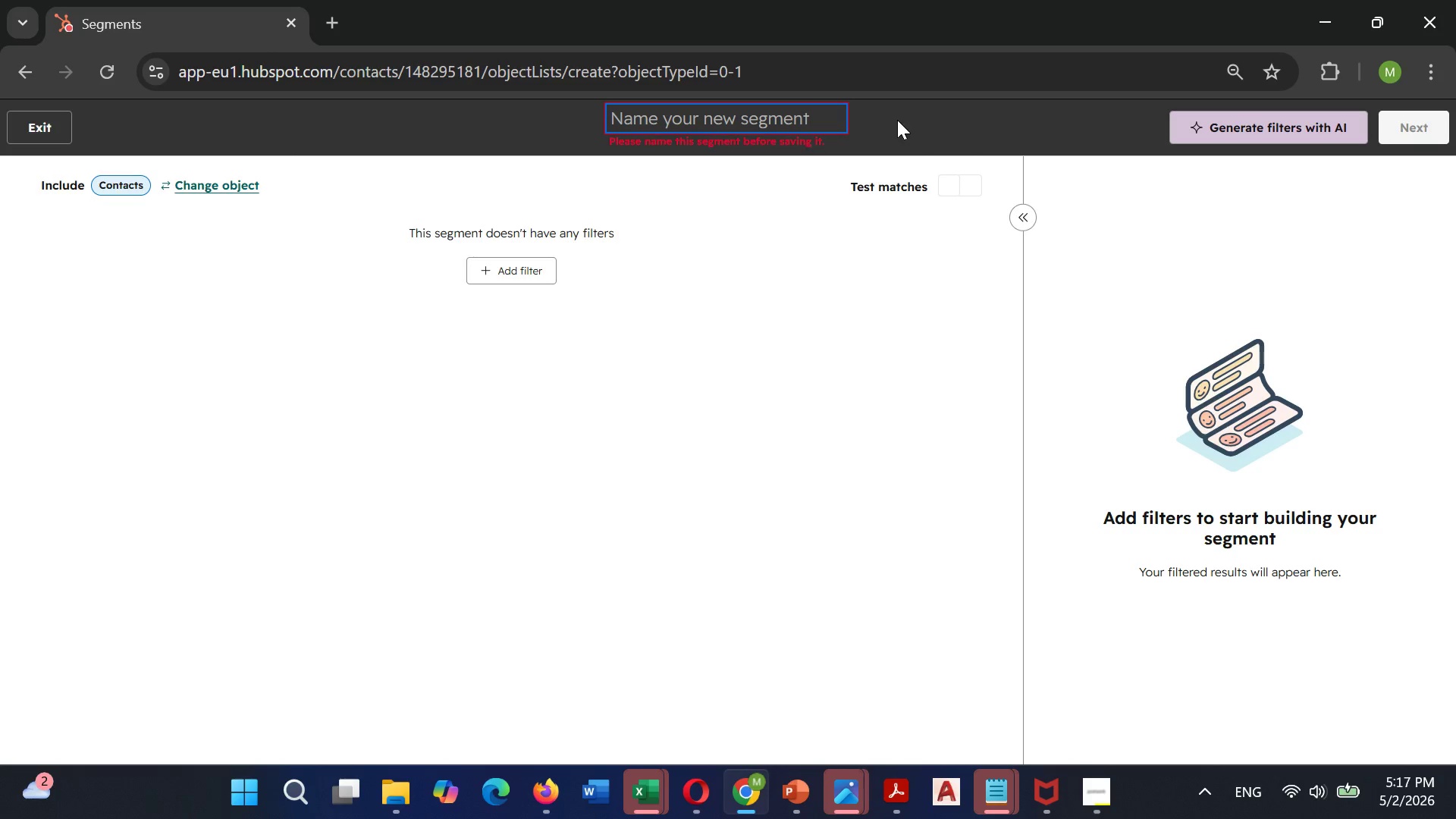 
type(Child)
 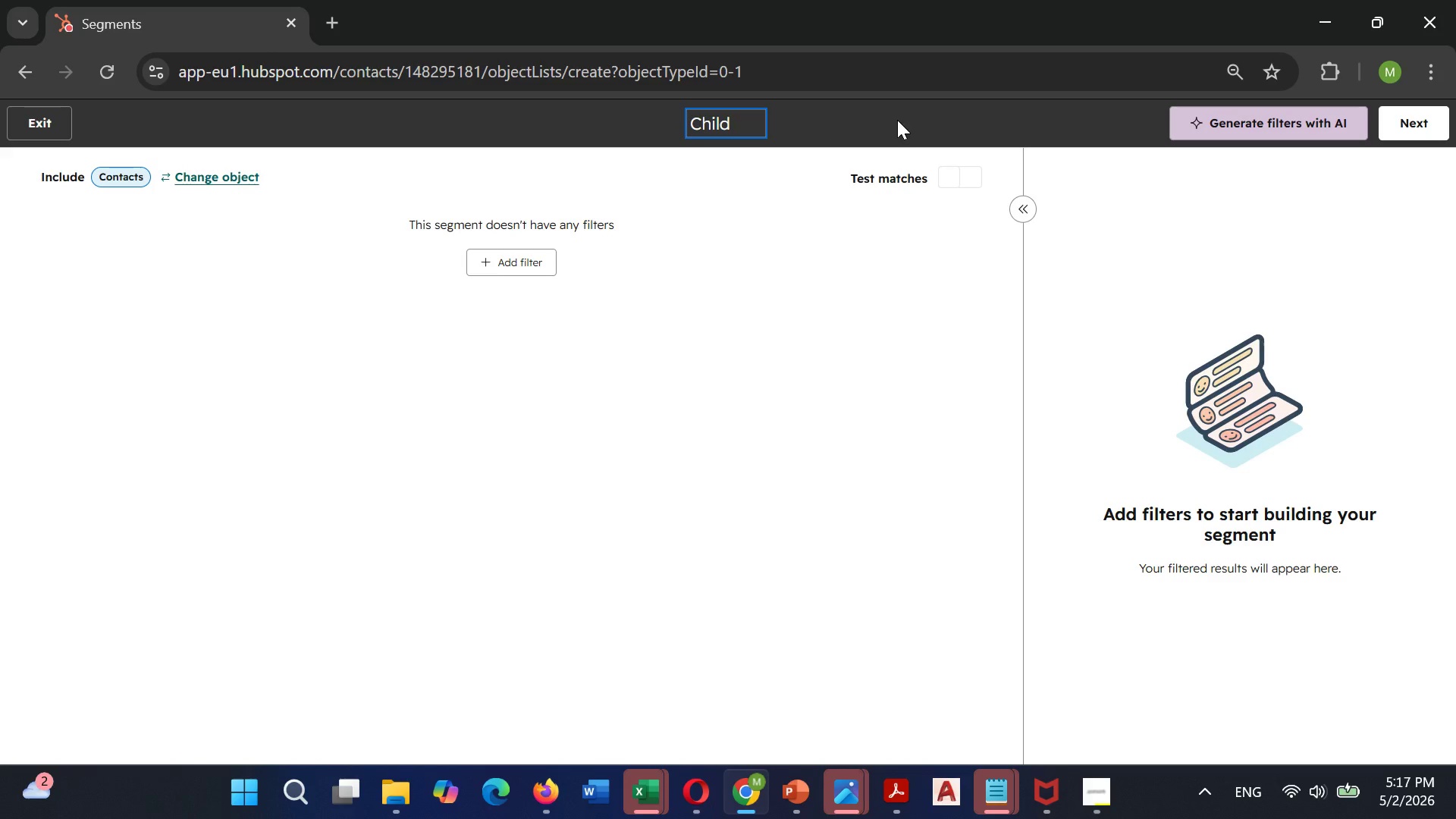 
wait(6.77)
 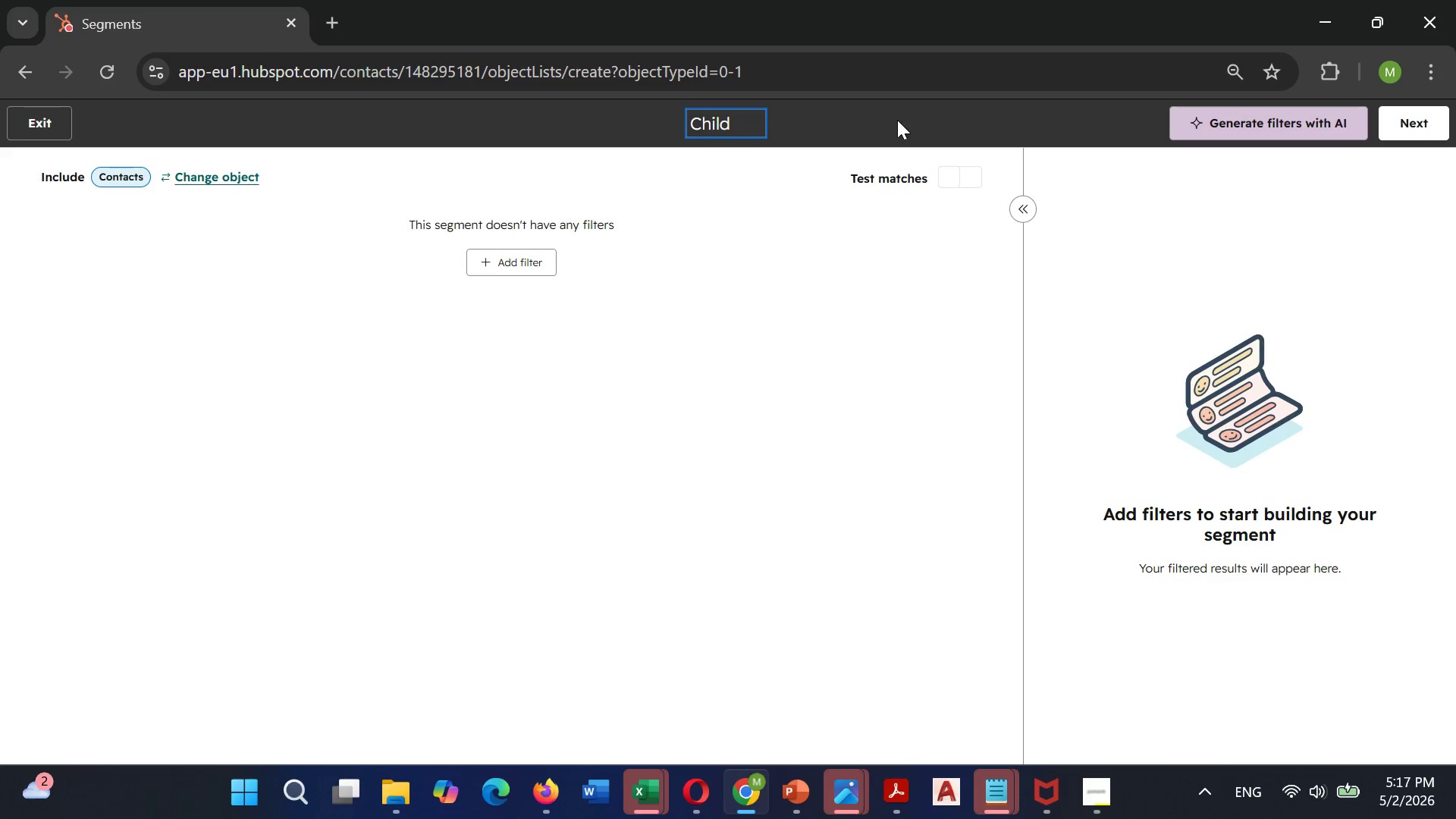 
key(Space)
 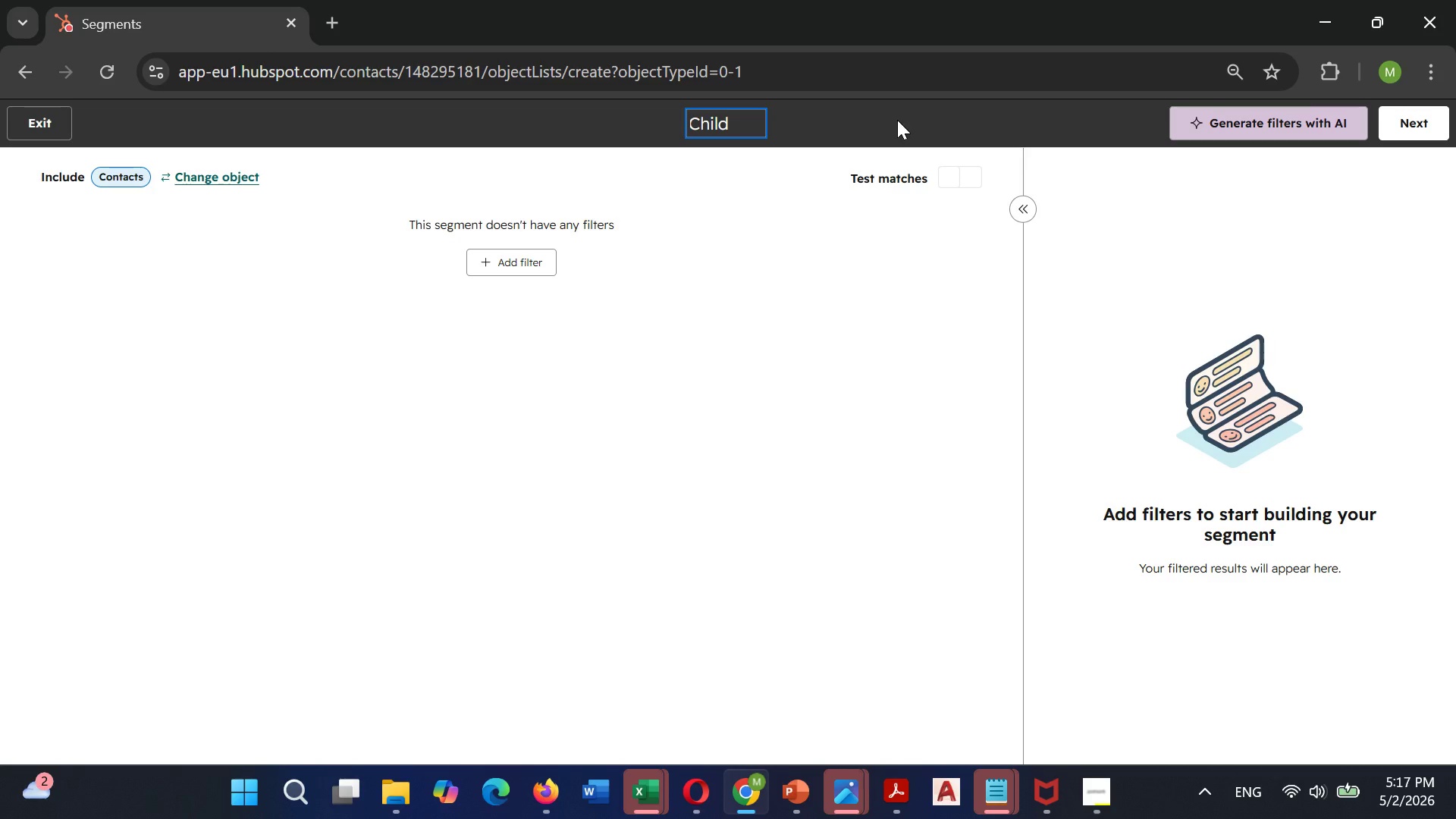 
key(Shift+ShiftLeft)
 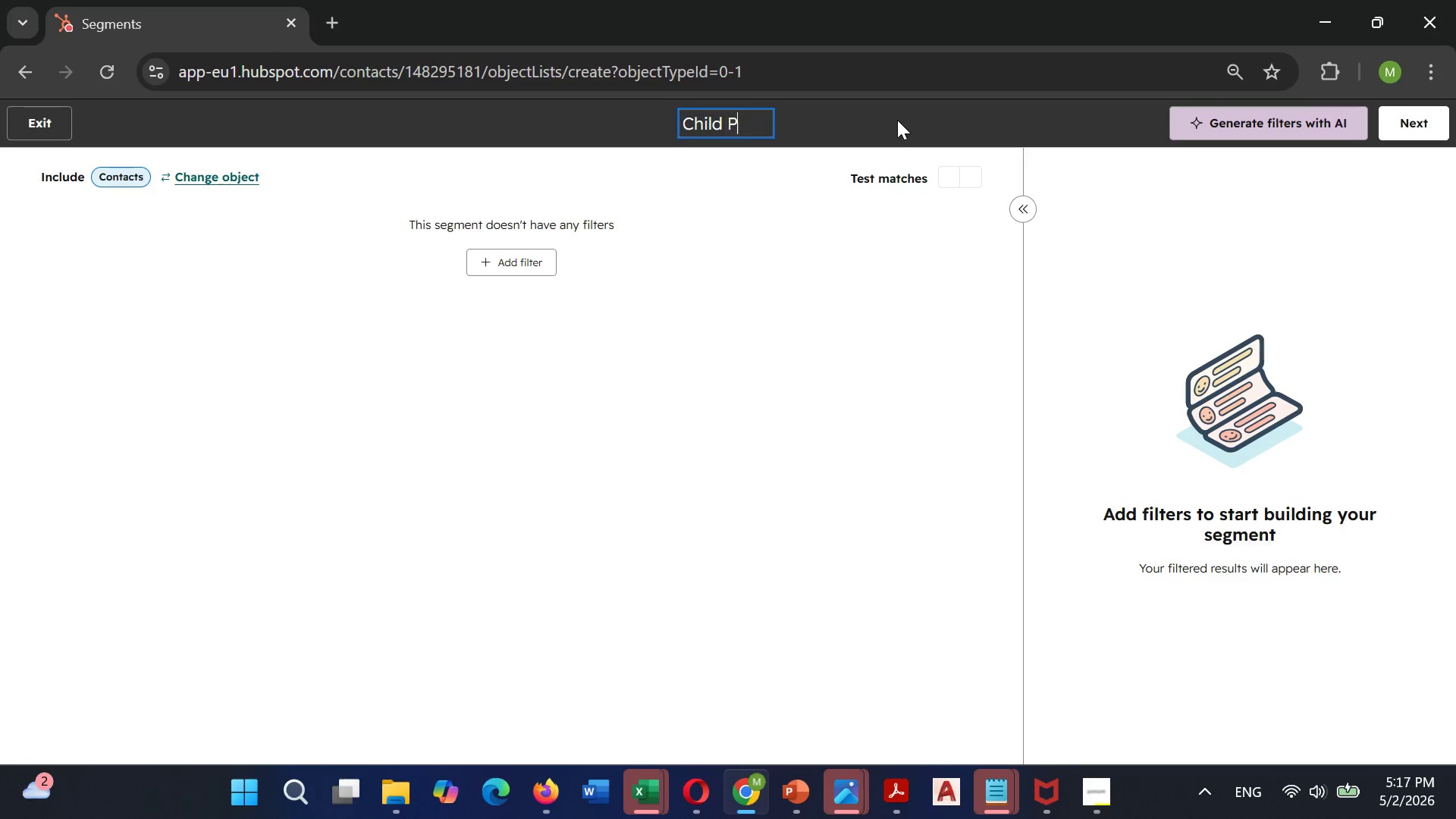 
key(Shift+P)
 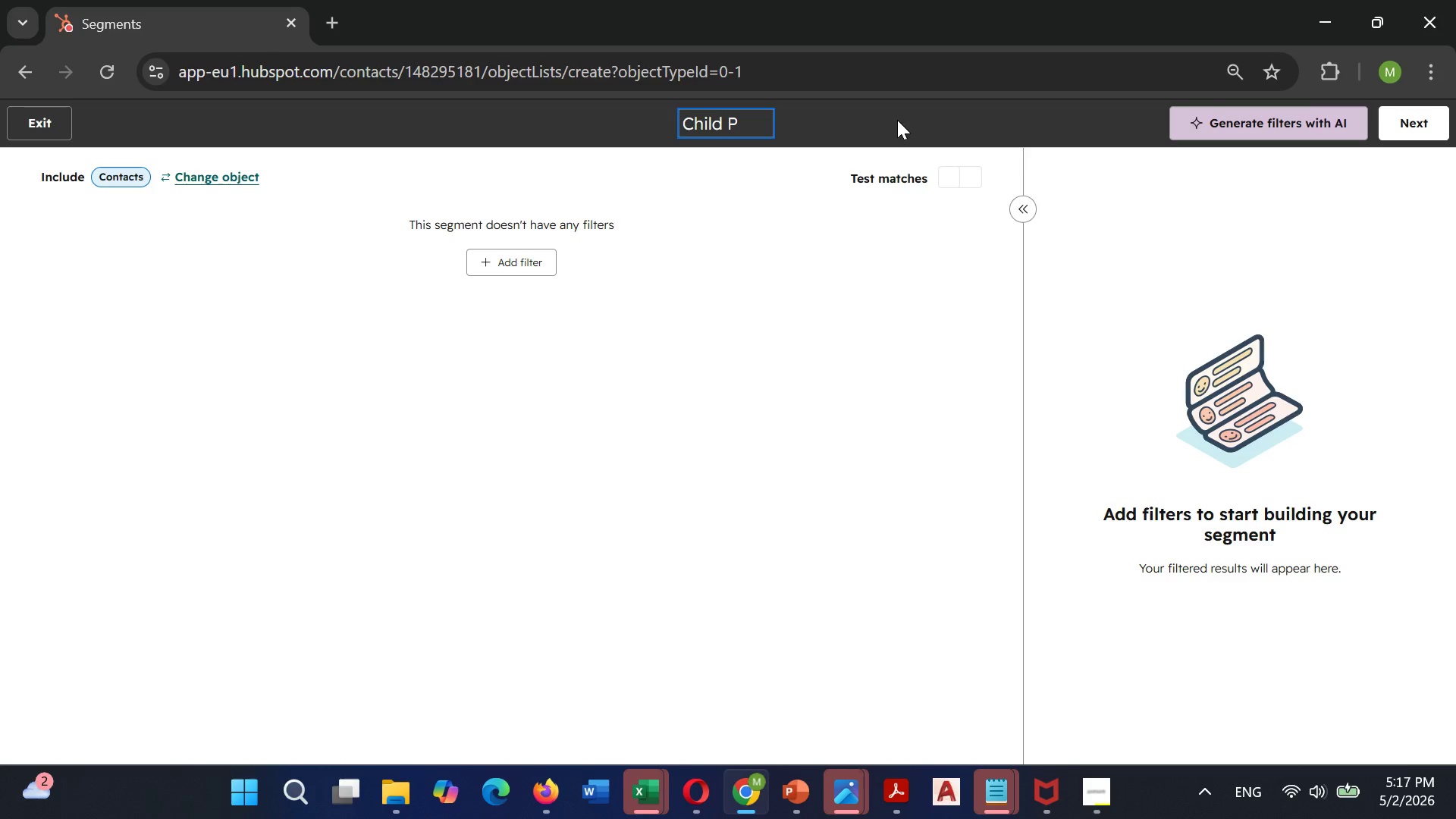 
key(W)
 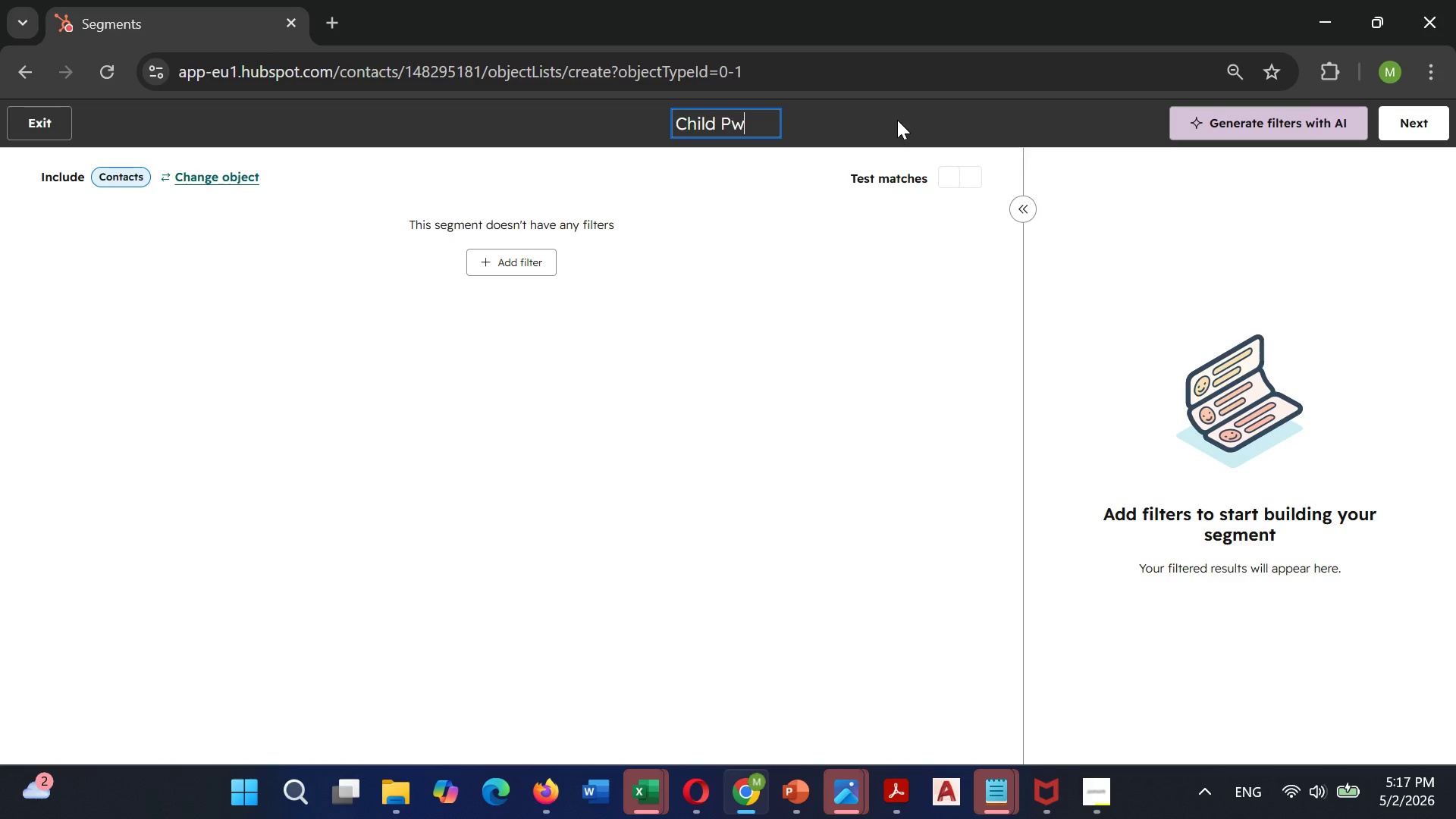 
key(Backspace)
 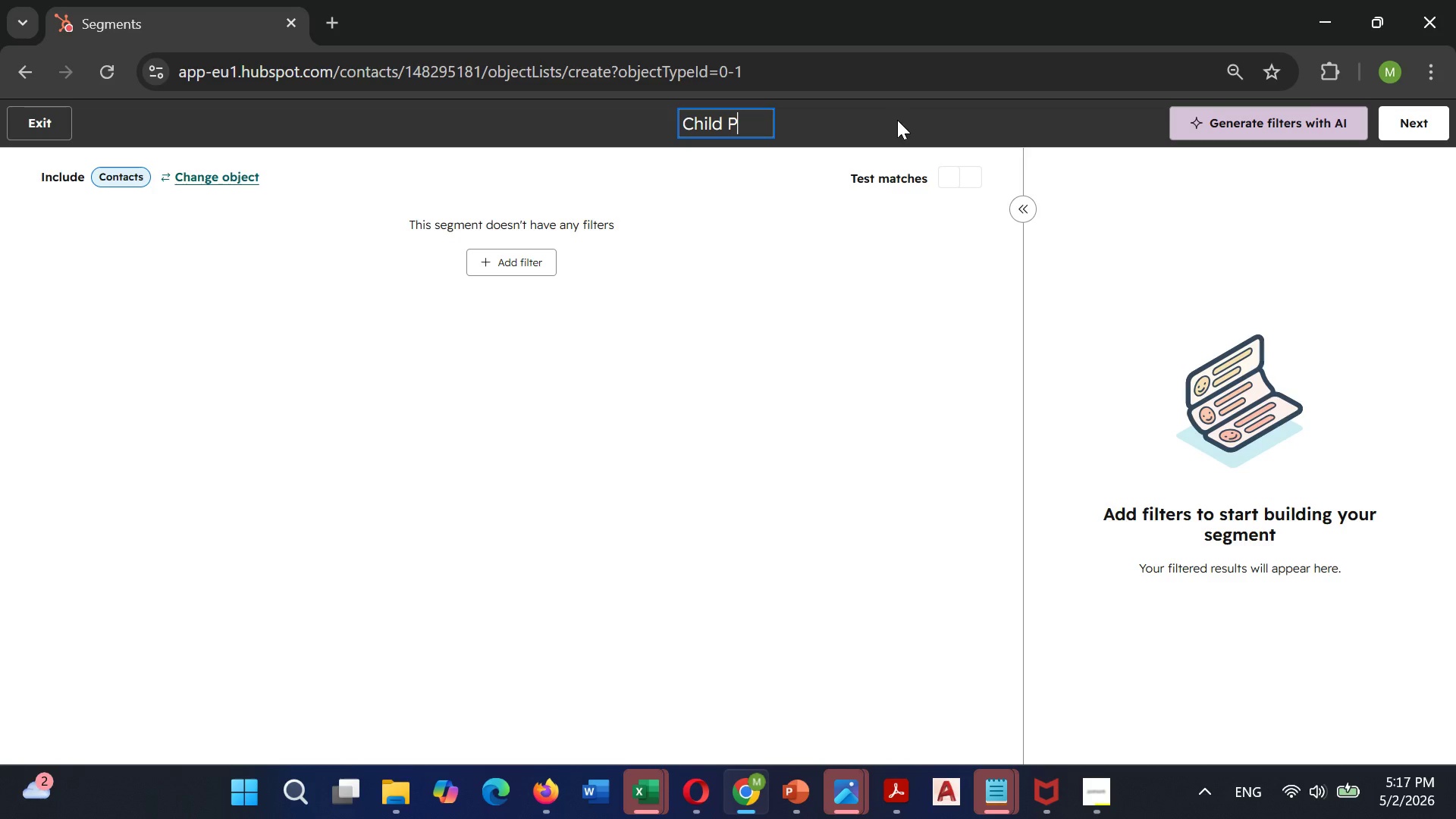 
type(scychologist)
 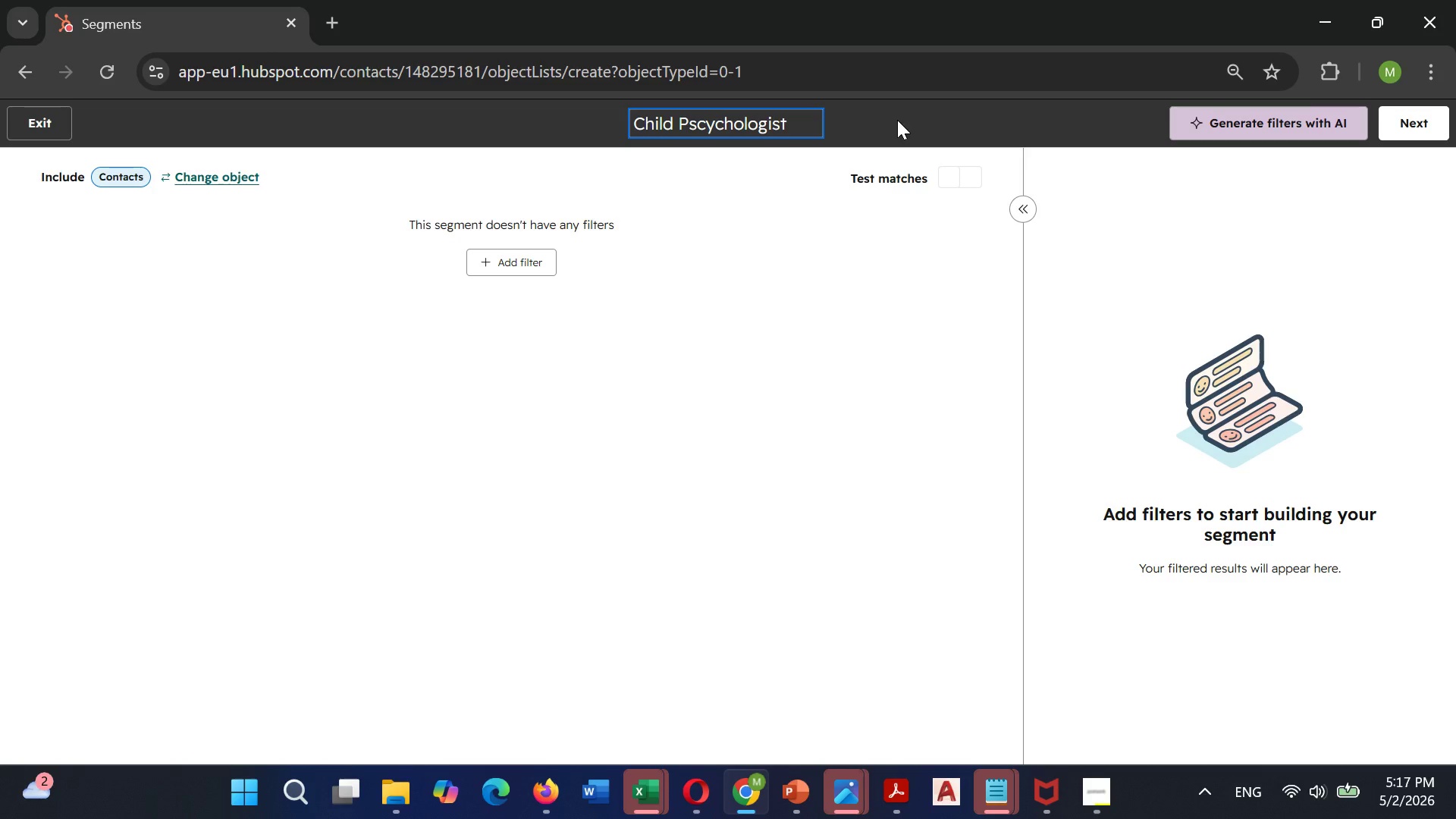 
key(S)
 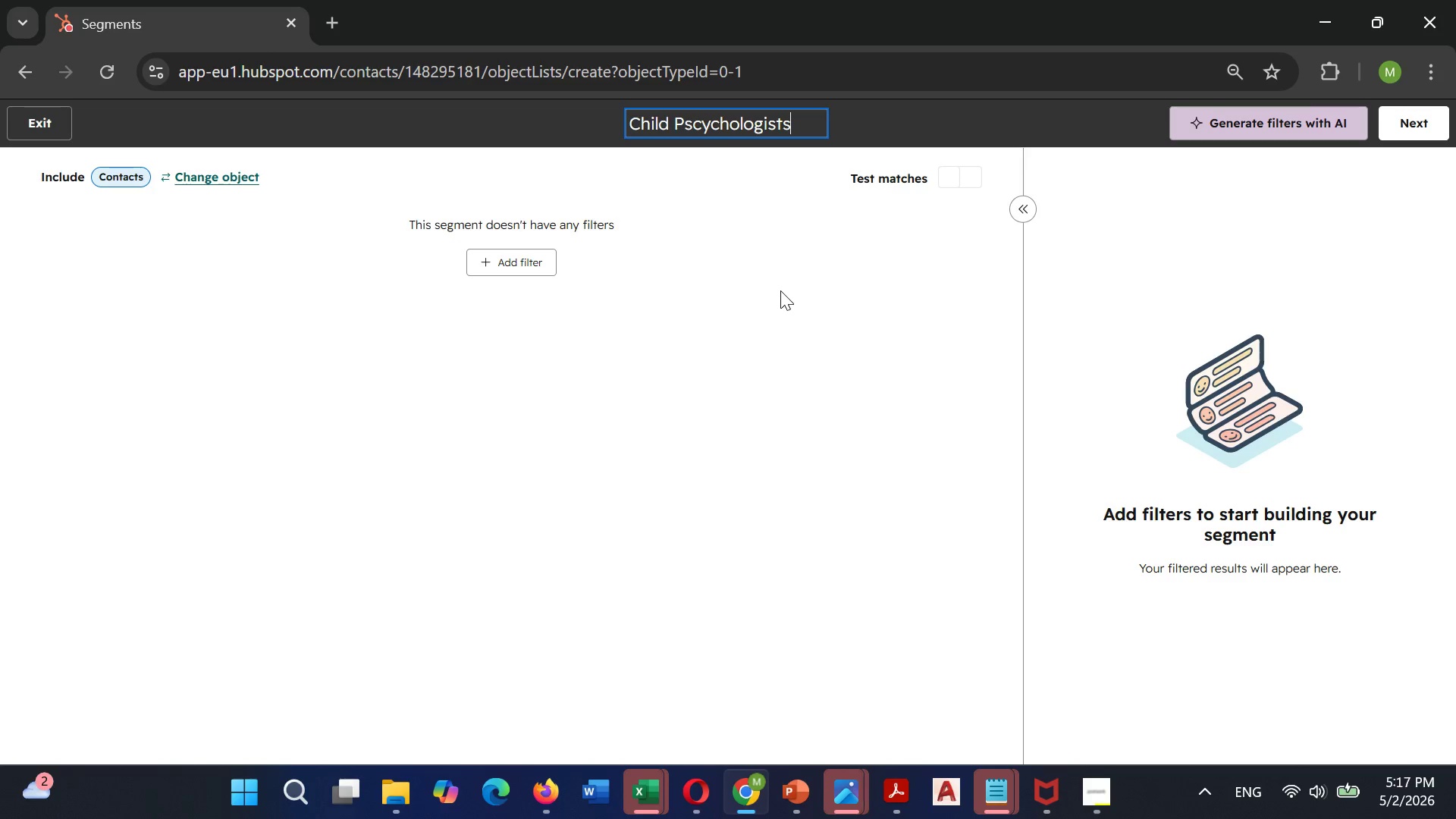 
left_click([780, 290])
 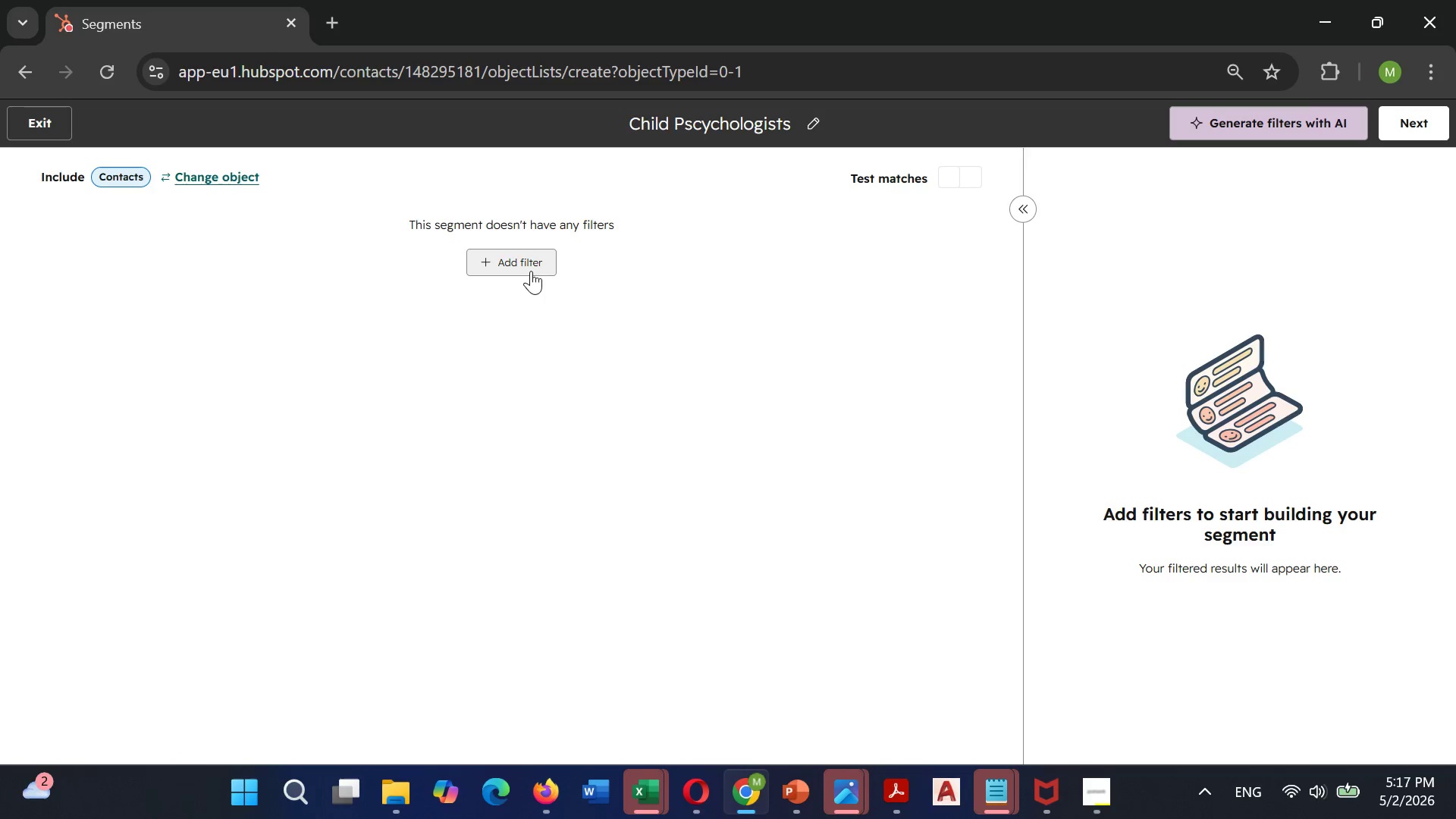 
left_click([529, 271])
 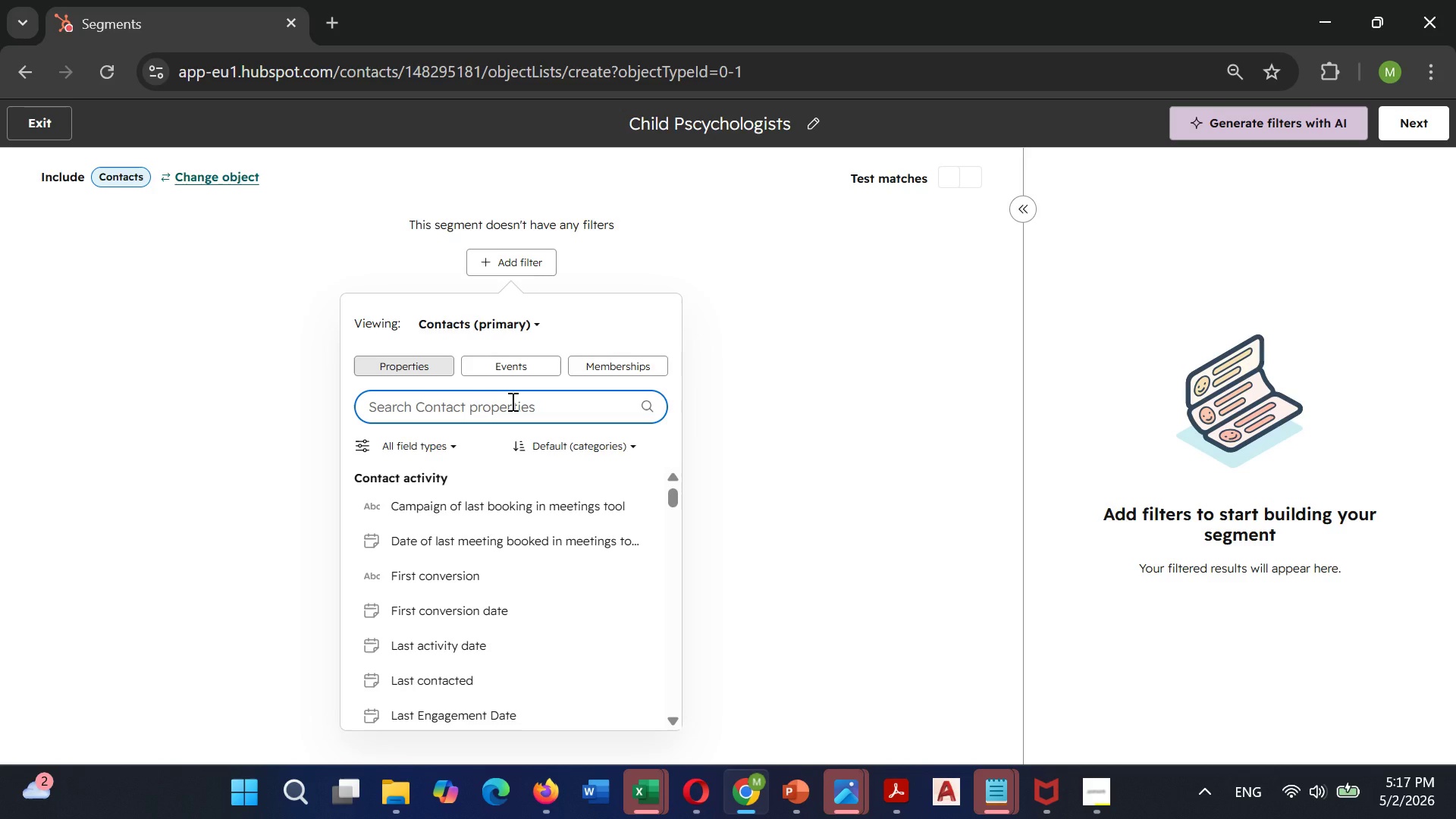 
type(pract)
 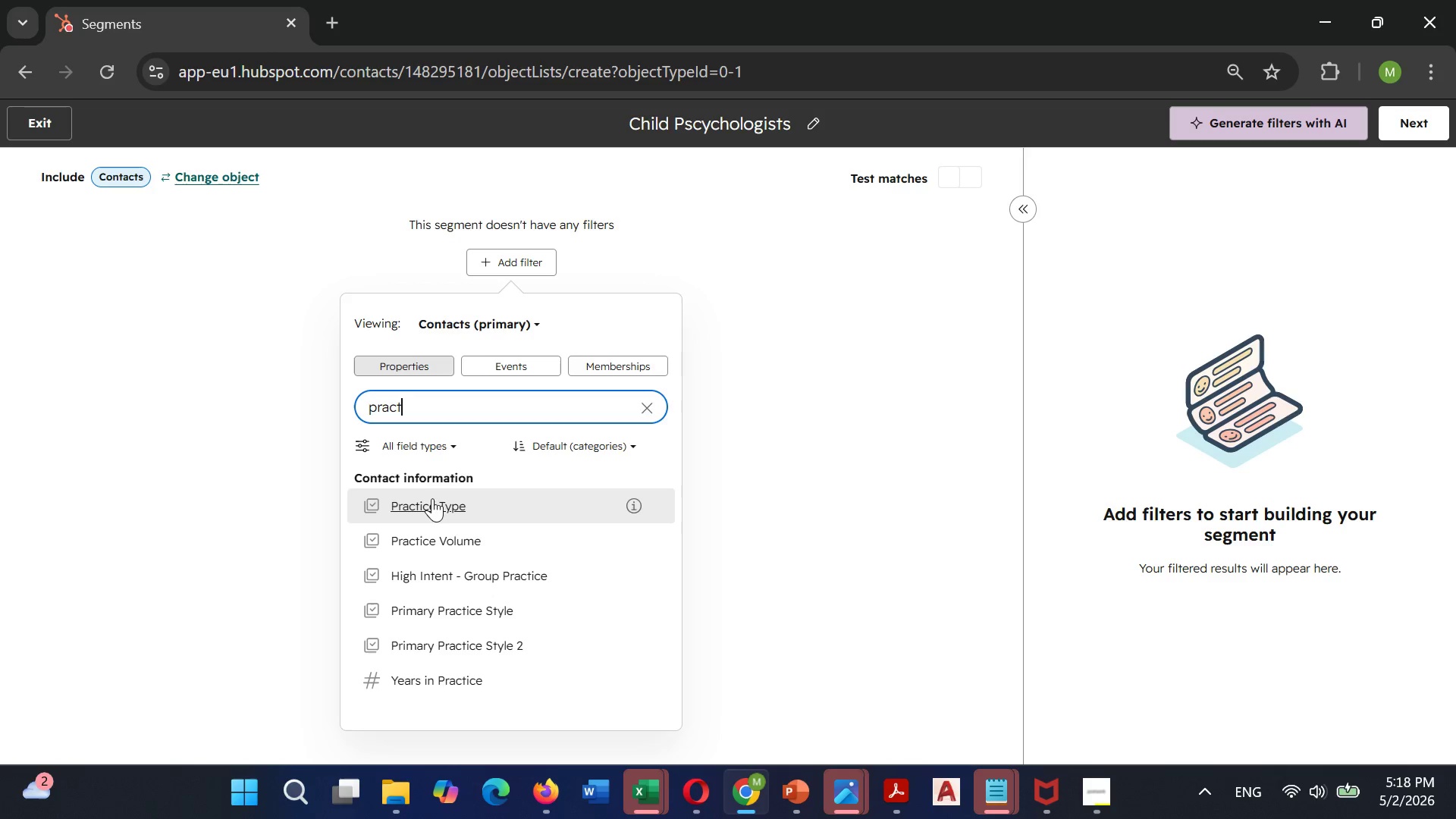 
left_click([431, 502])
 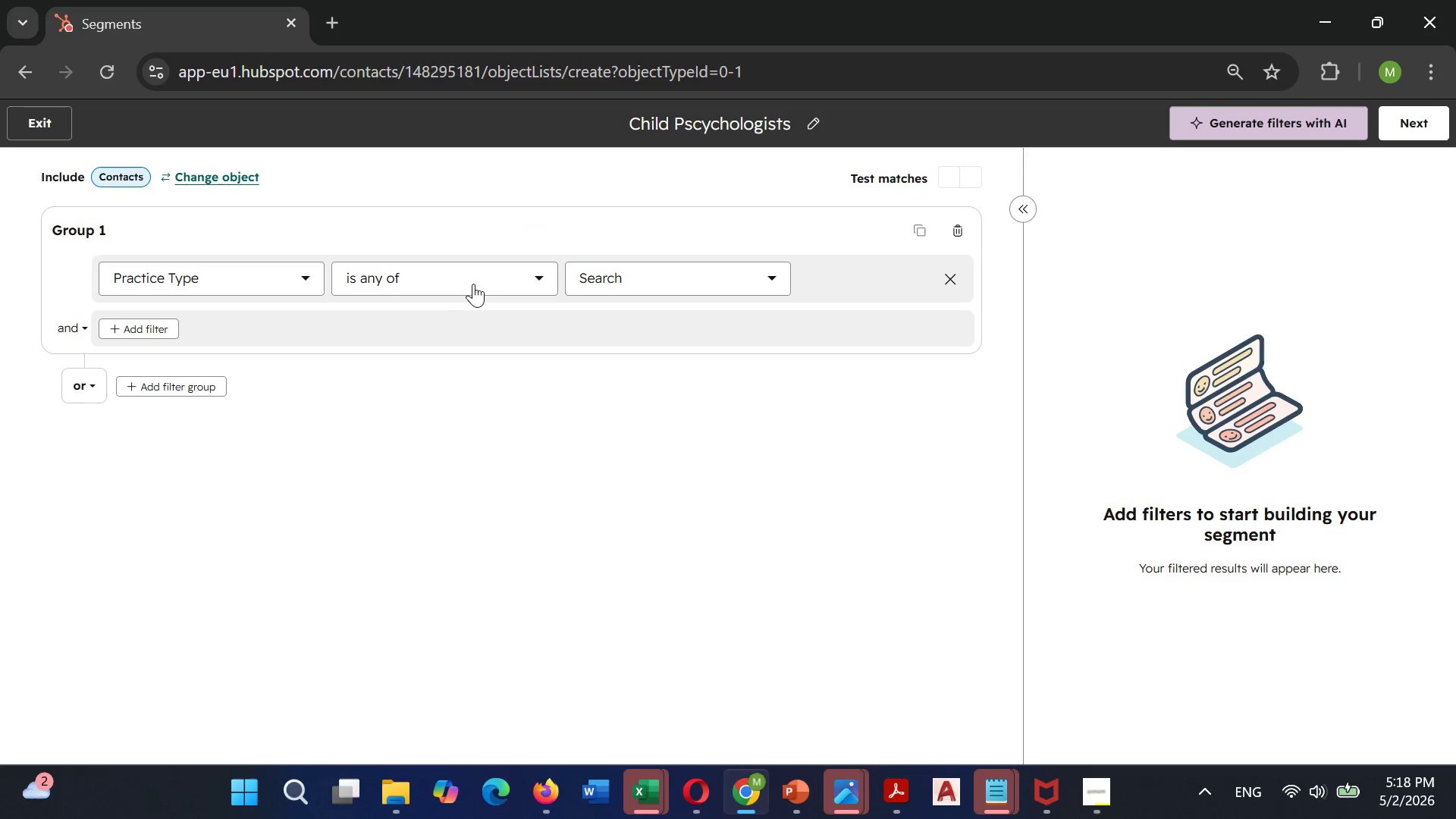 
left_click([470, 278])
 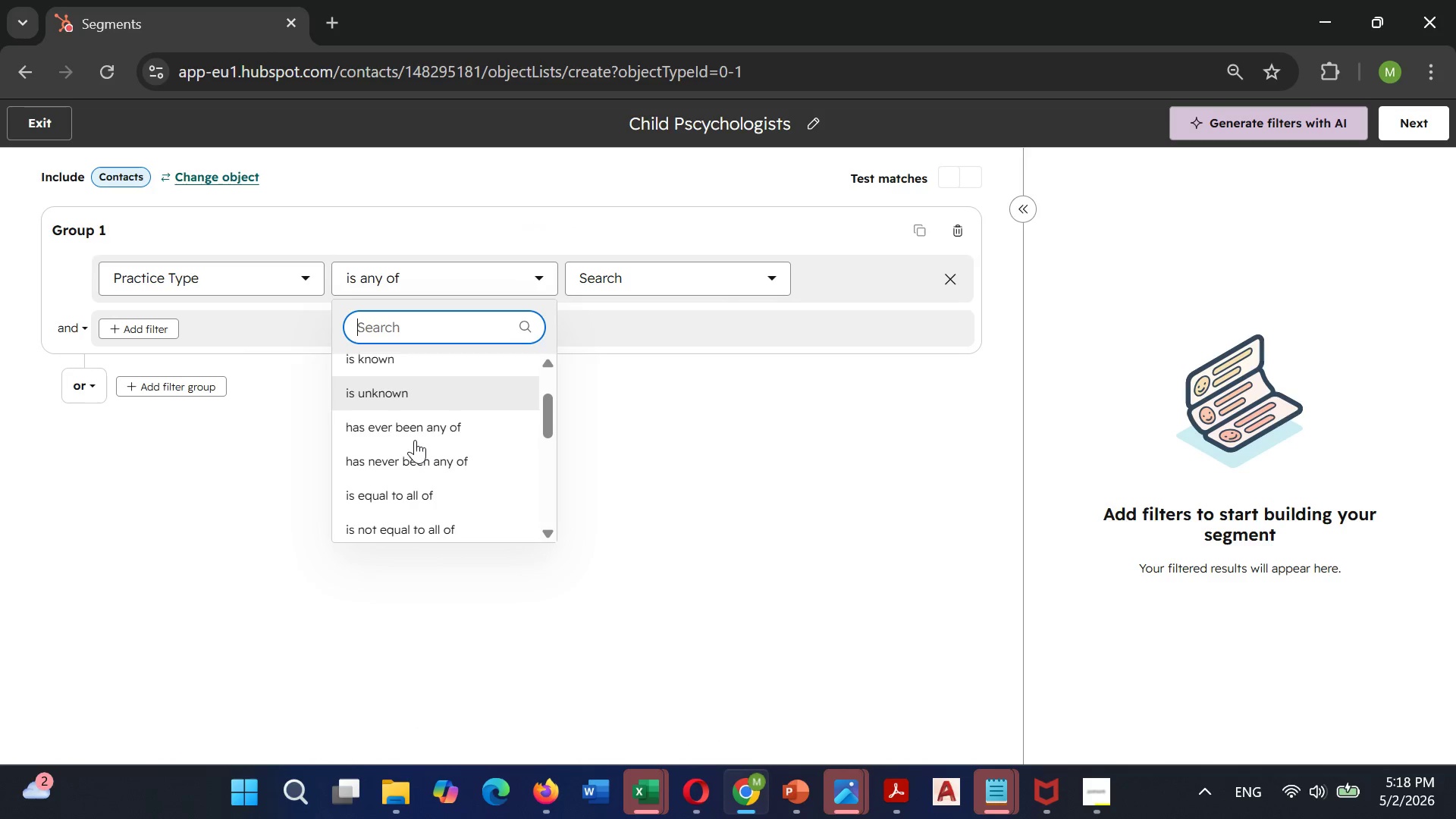 
left_click([371, 507])
 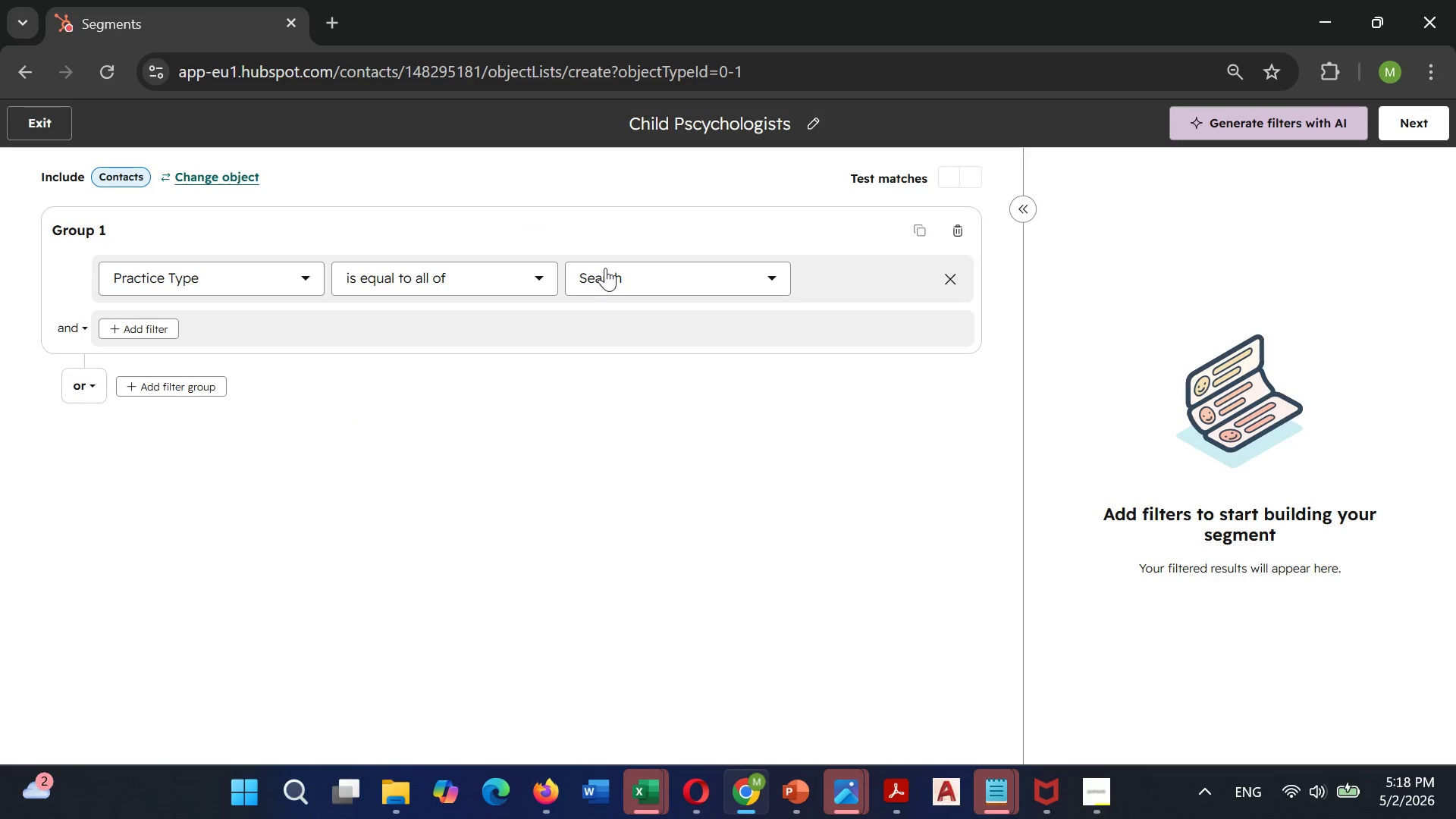 
left_click([605, 268])
 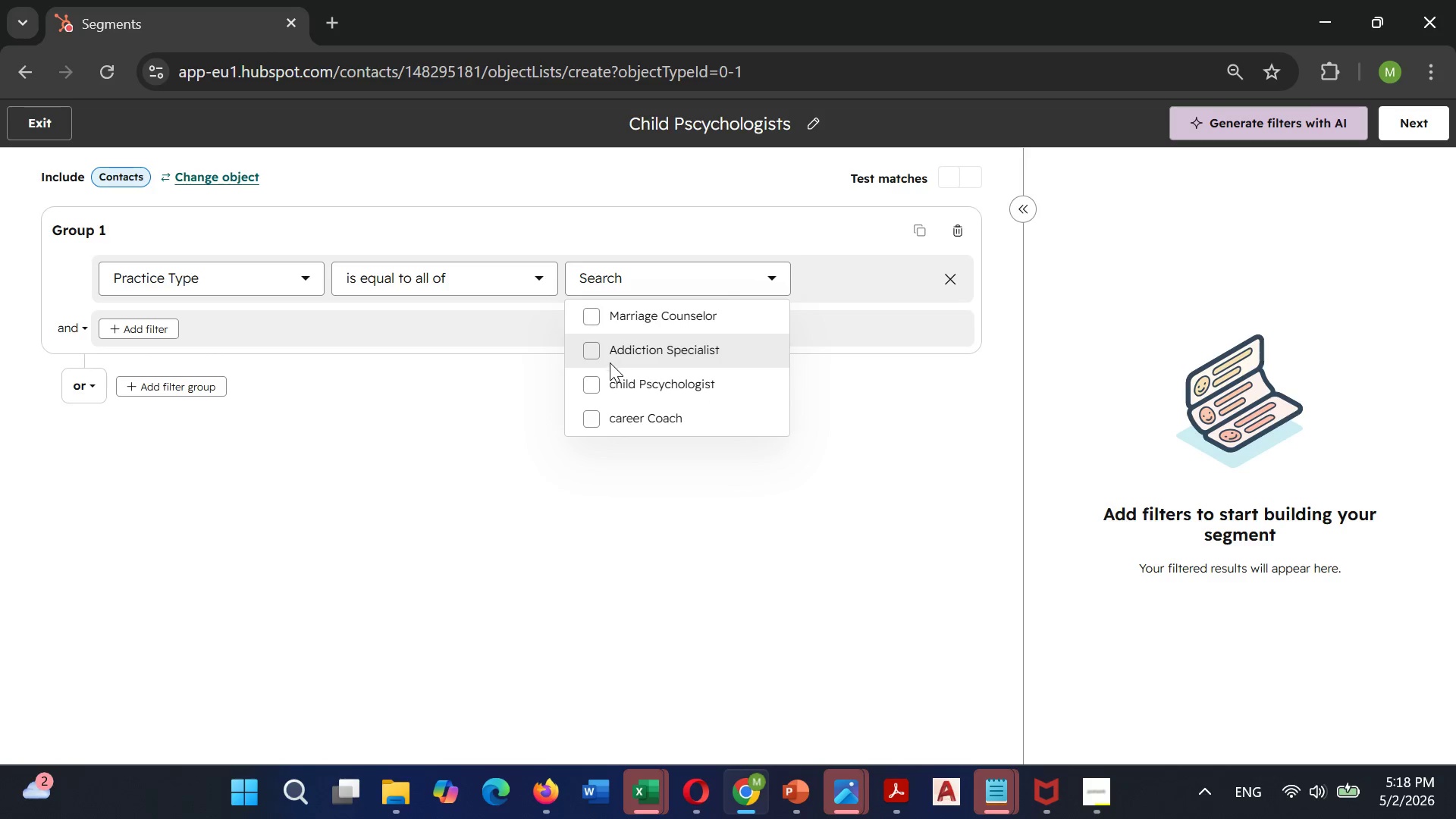 
mouse_move([590, 371])
 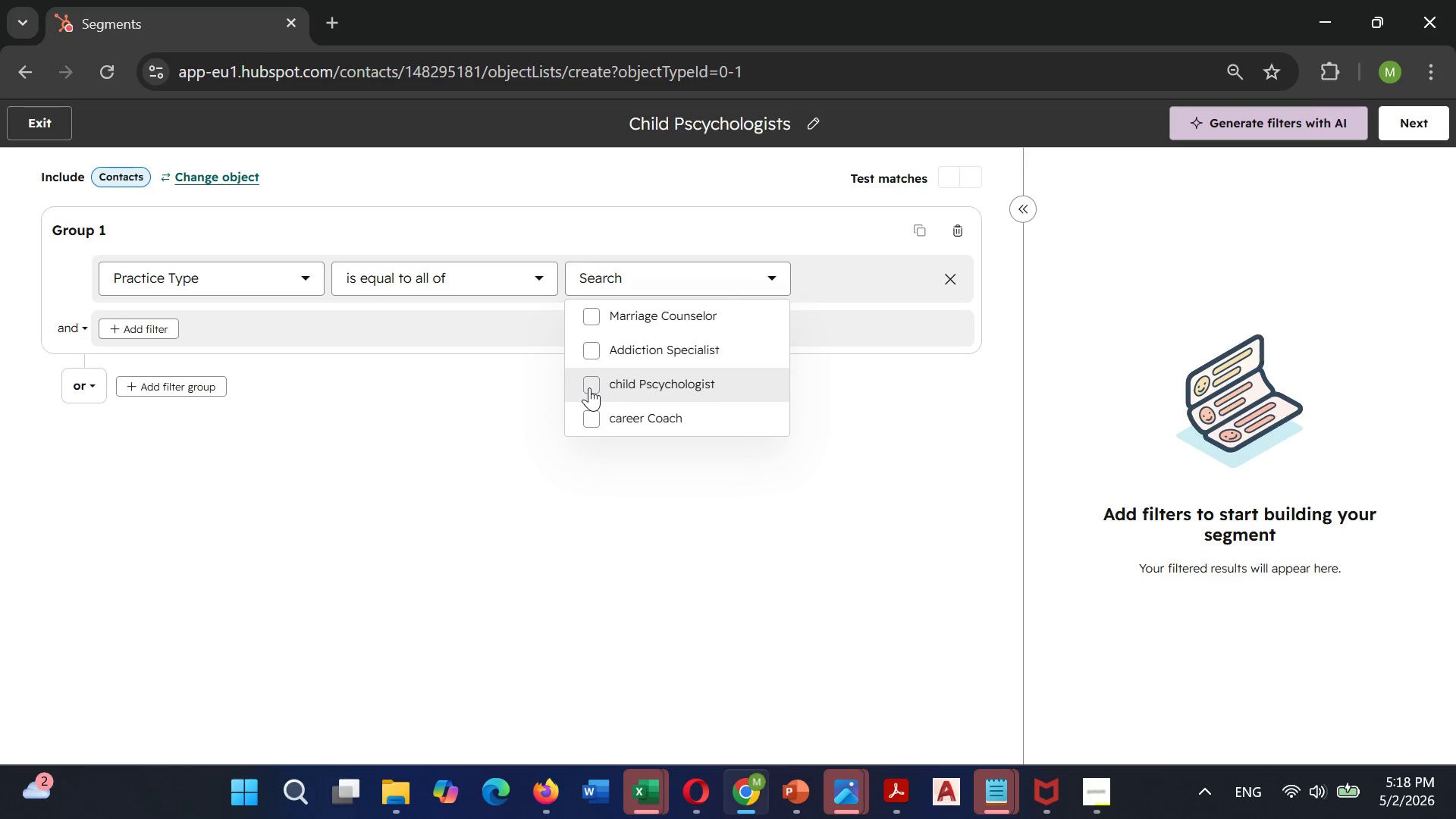 
left_click([589, 388])
 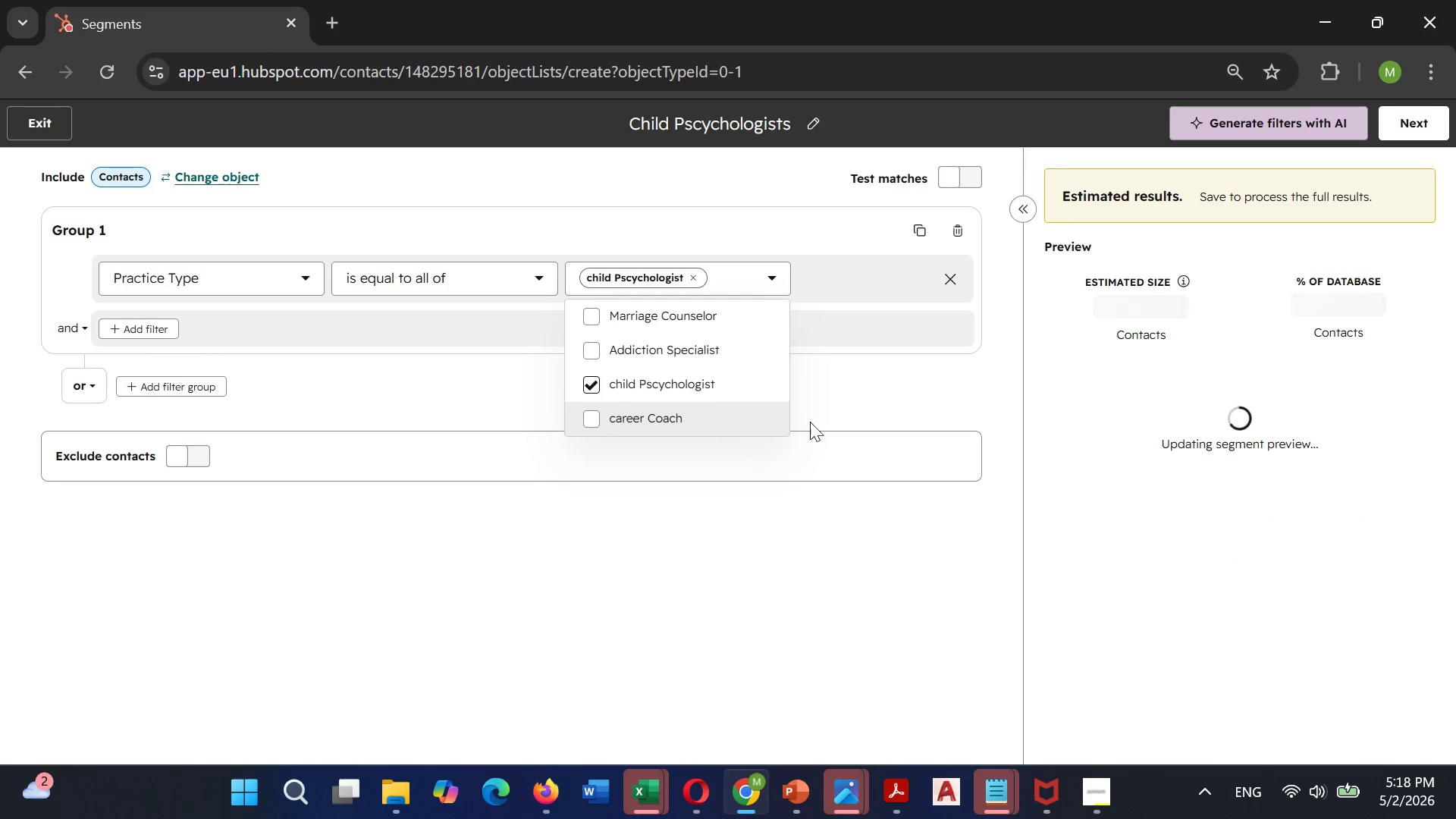 
left_click([883, 382])
 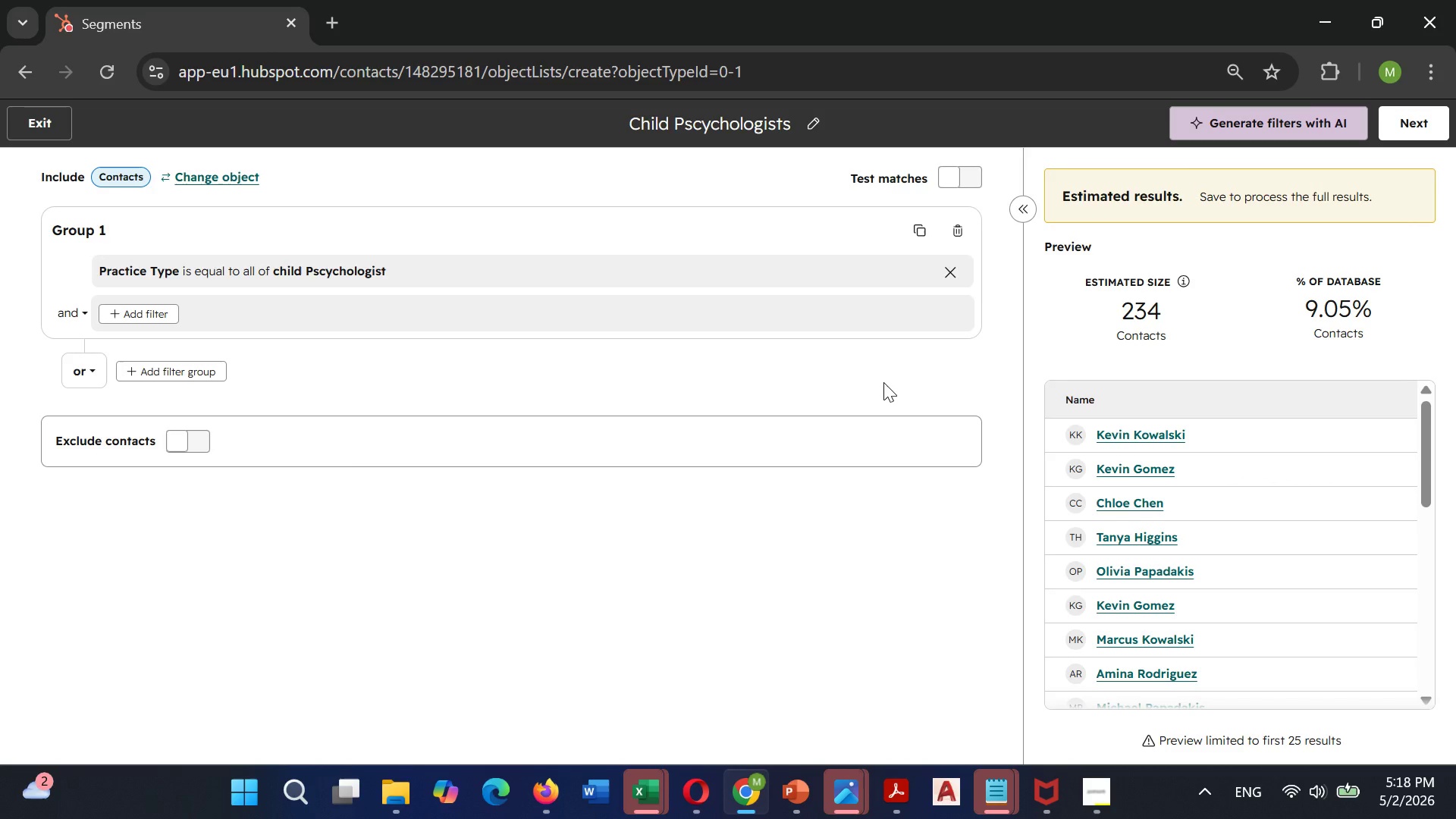 
wait(13.94)
 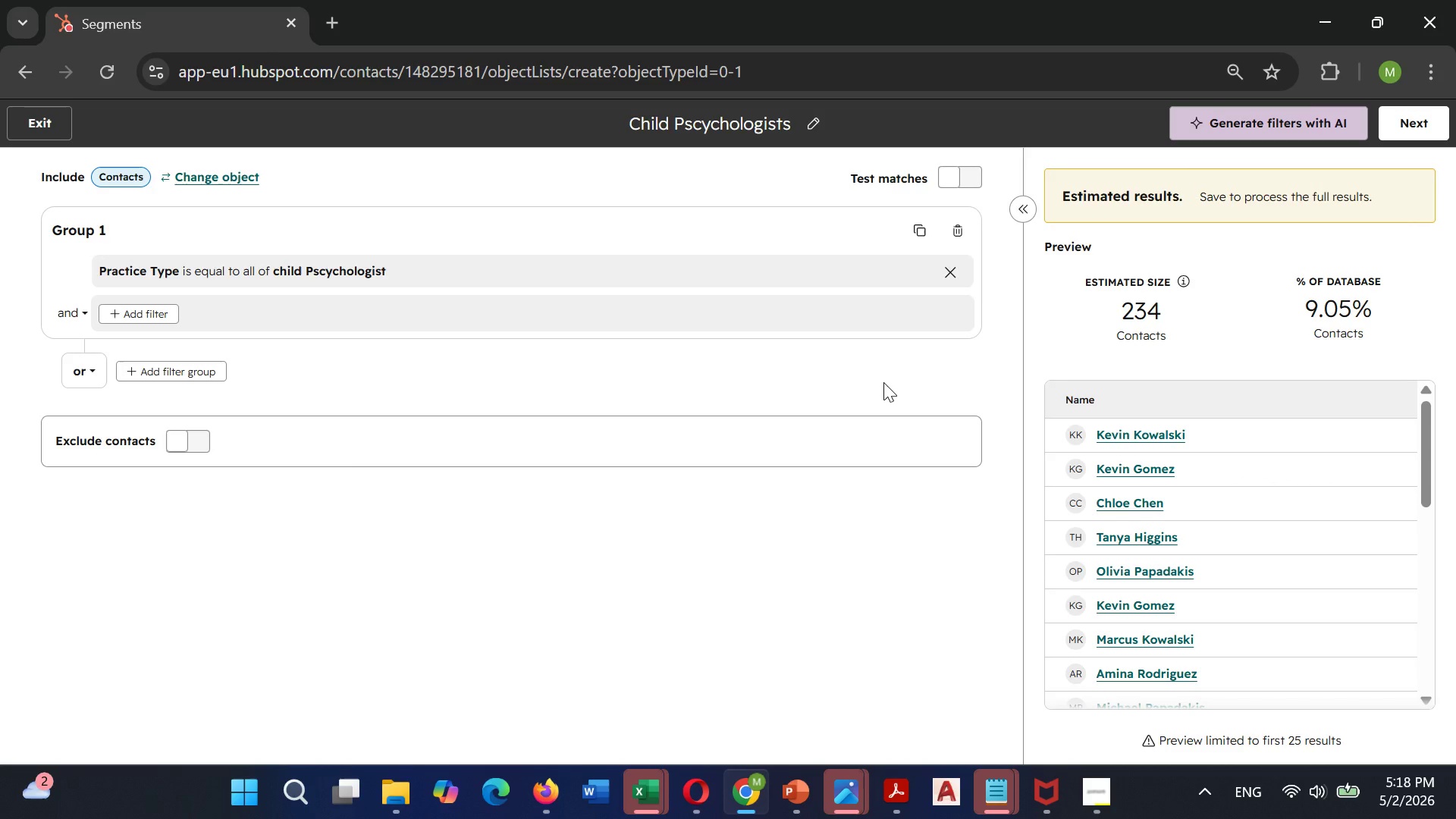 
left_click([1404, 121])
 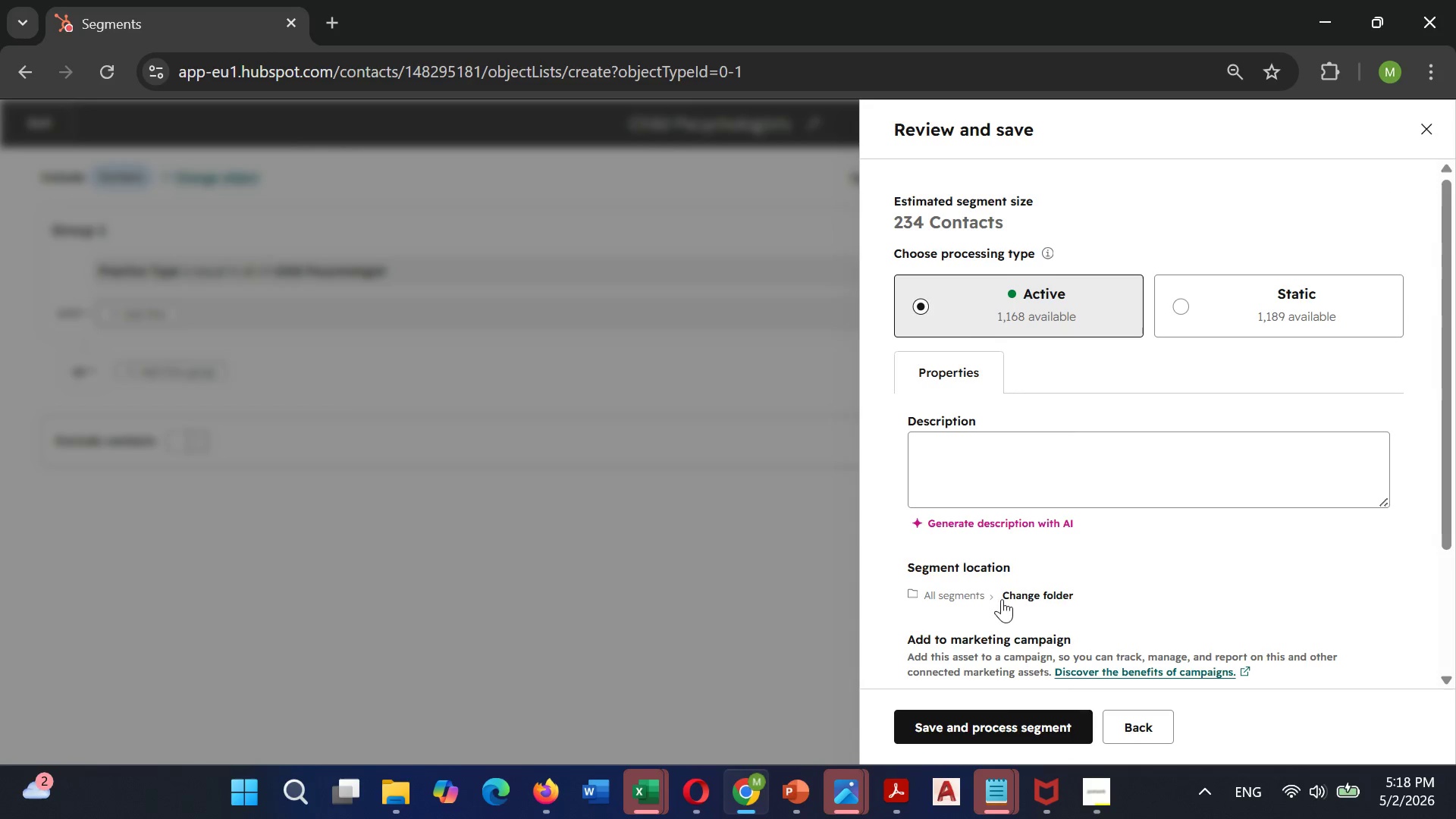 
wait(5.03)
 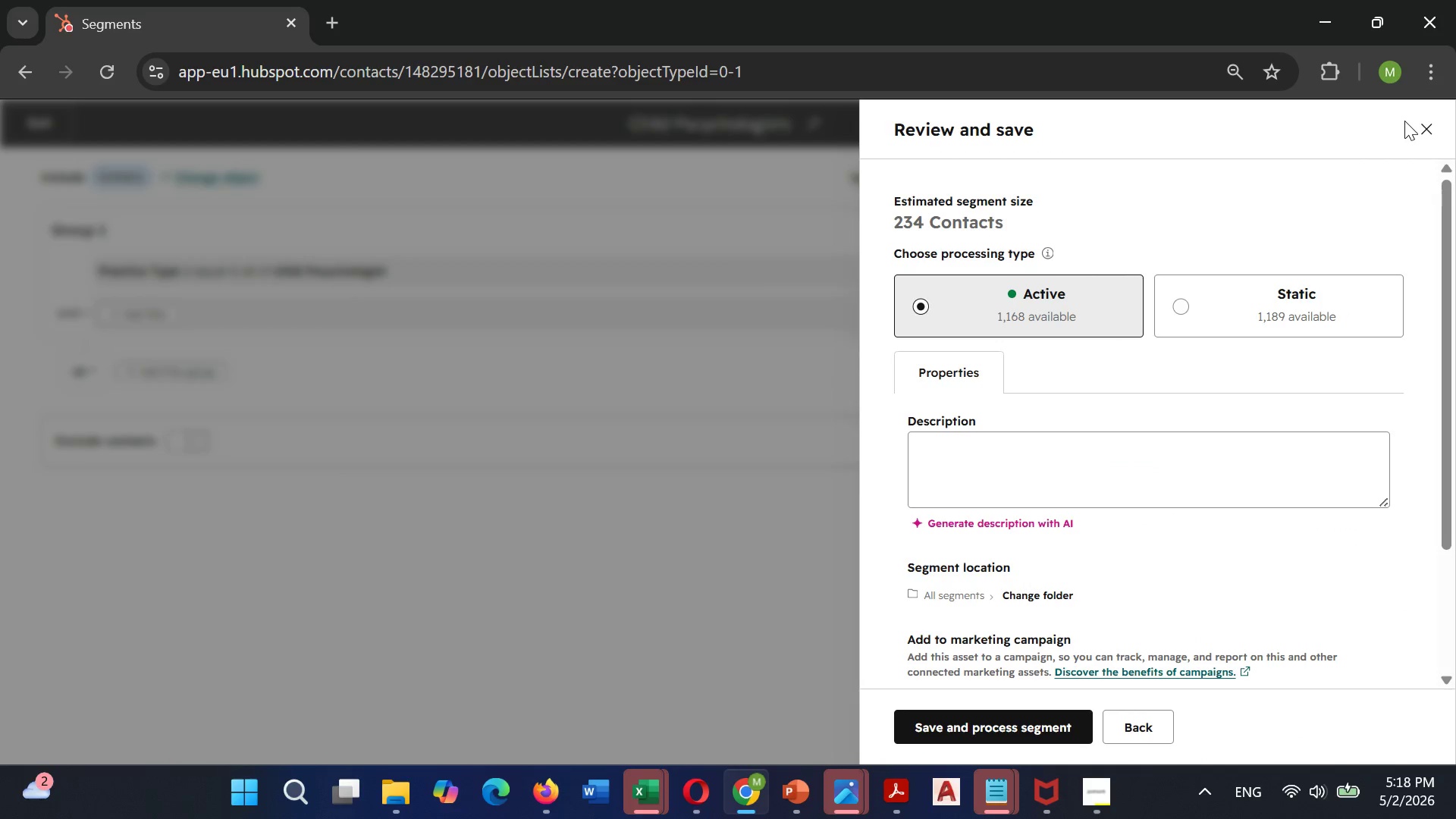 
left_click([978, 714])
 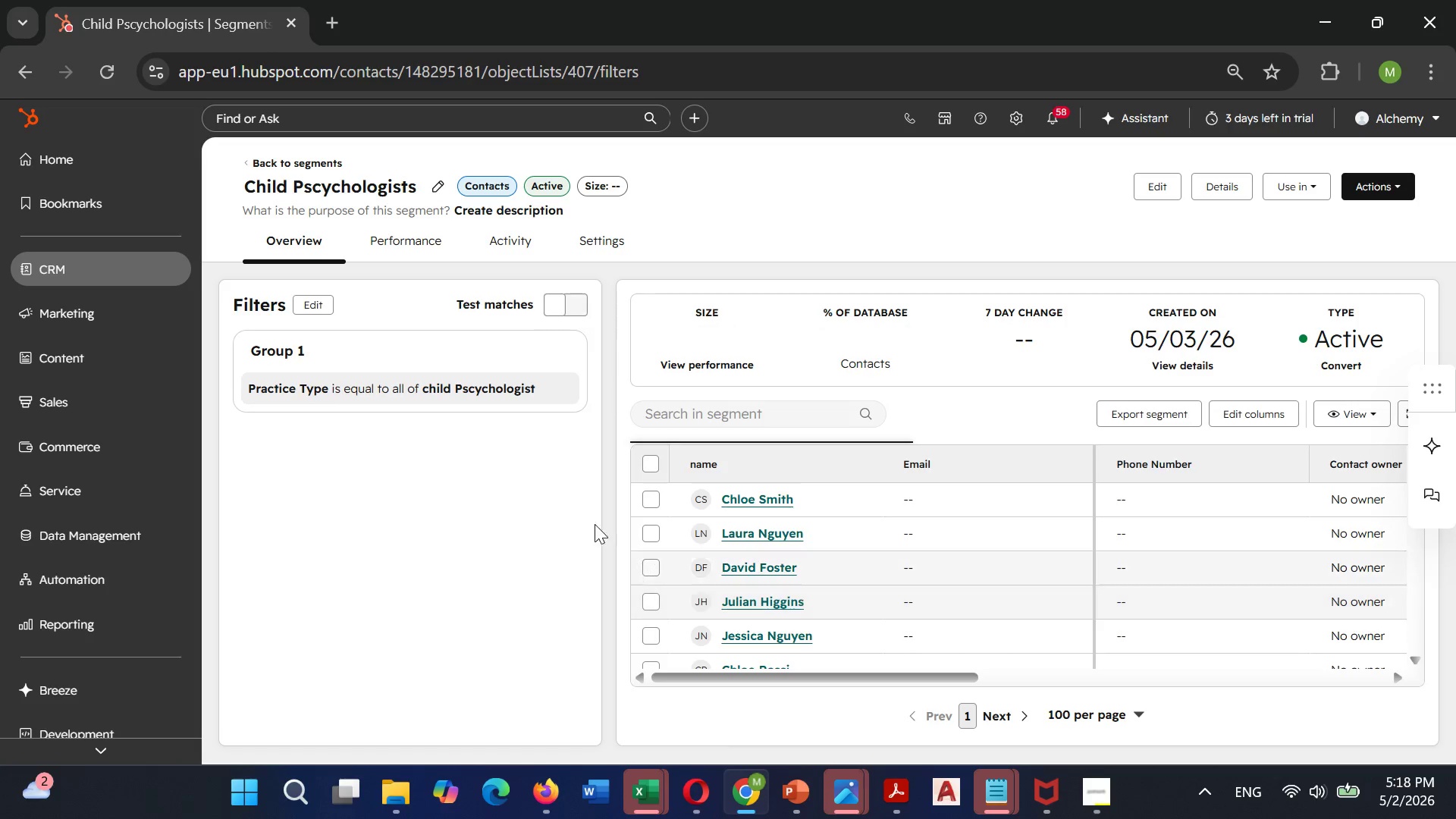 
wait(13.69)
 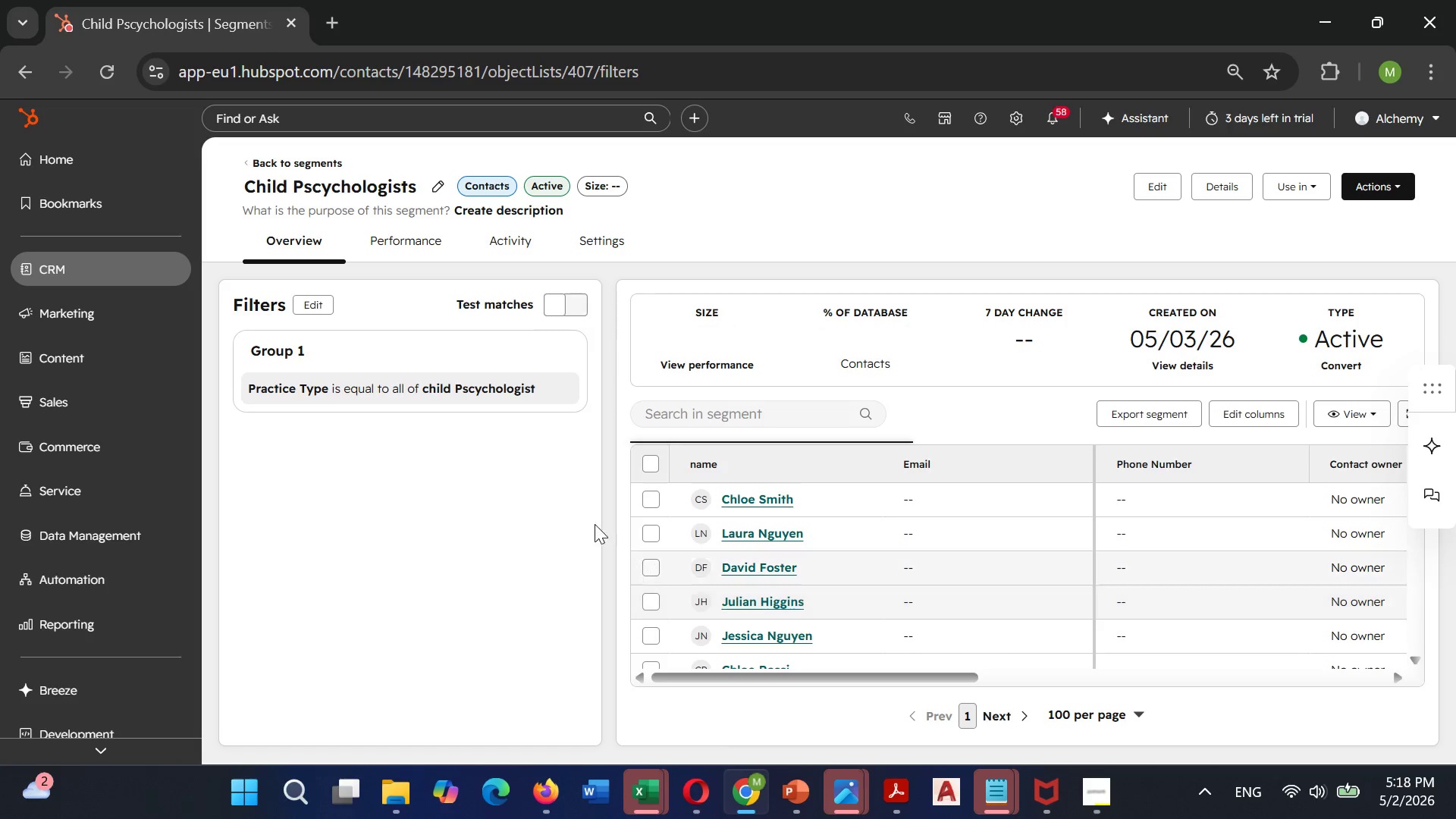 
left_click([118, 271])
 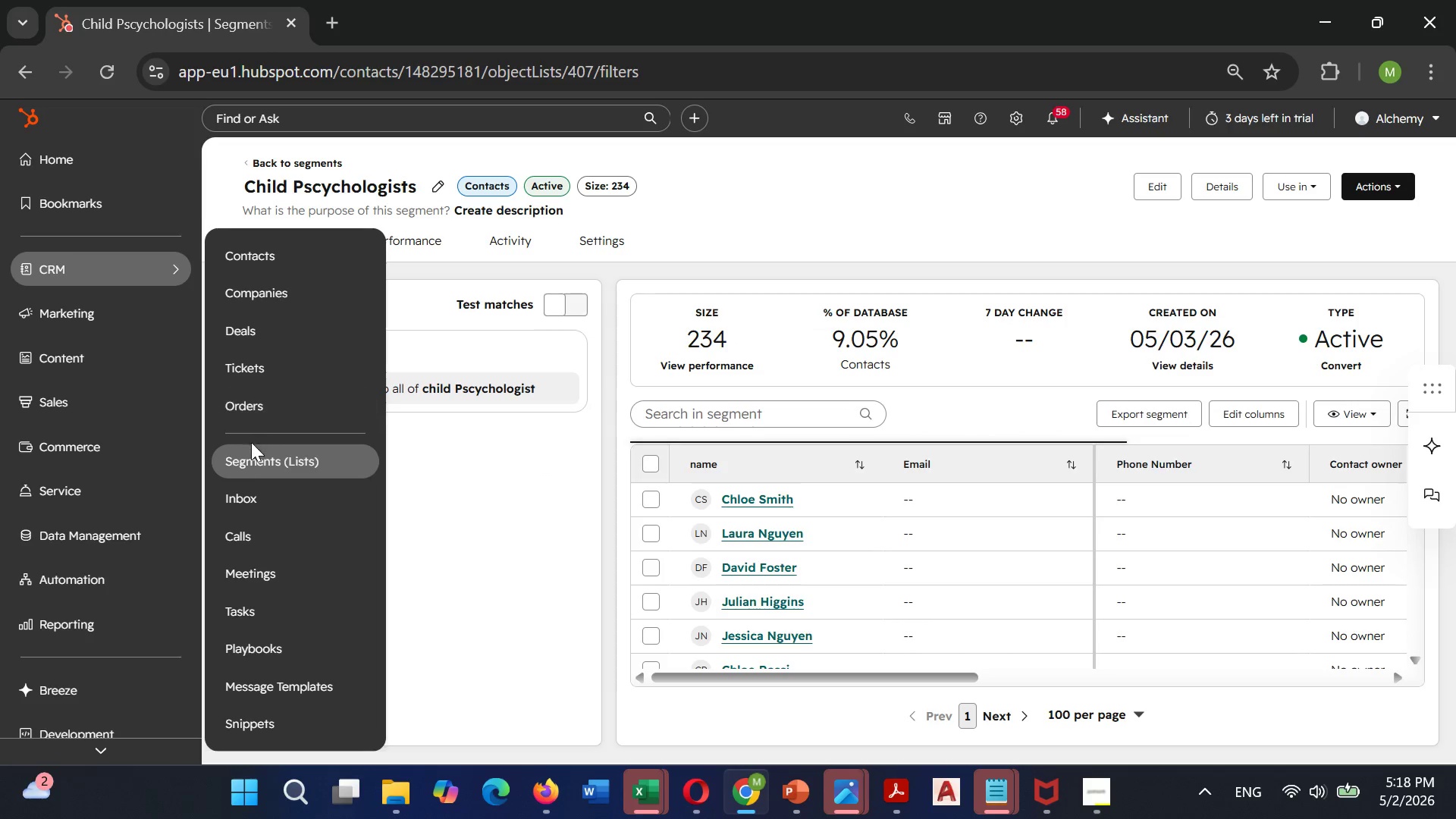 
left_click([246, 461])
 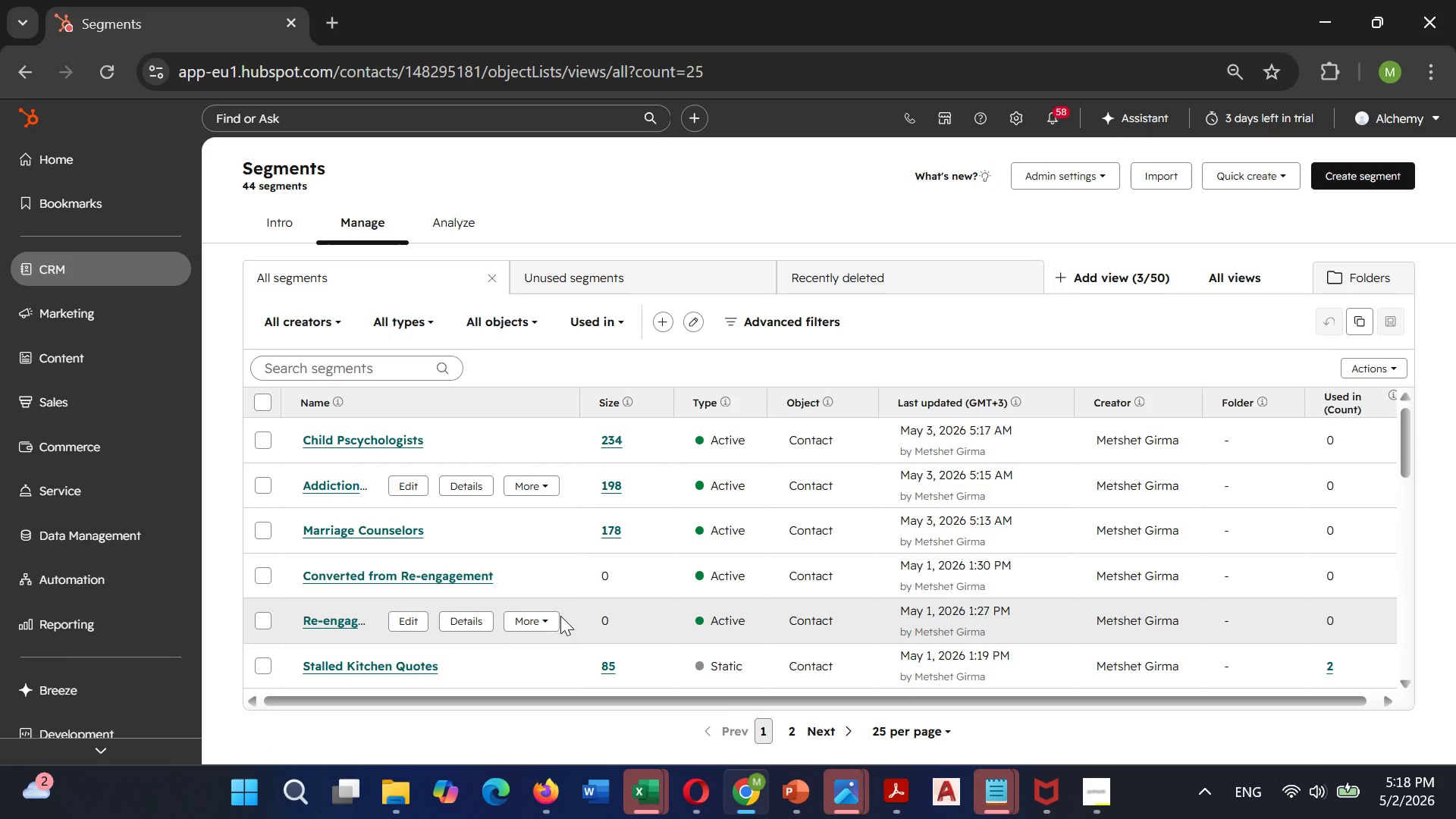 
wait(14.38)
 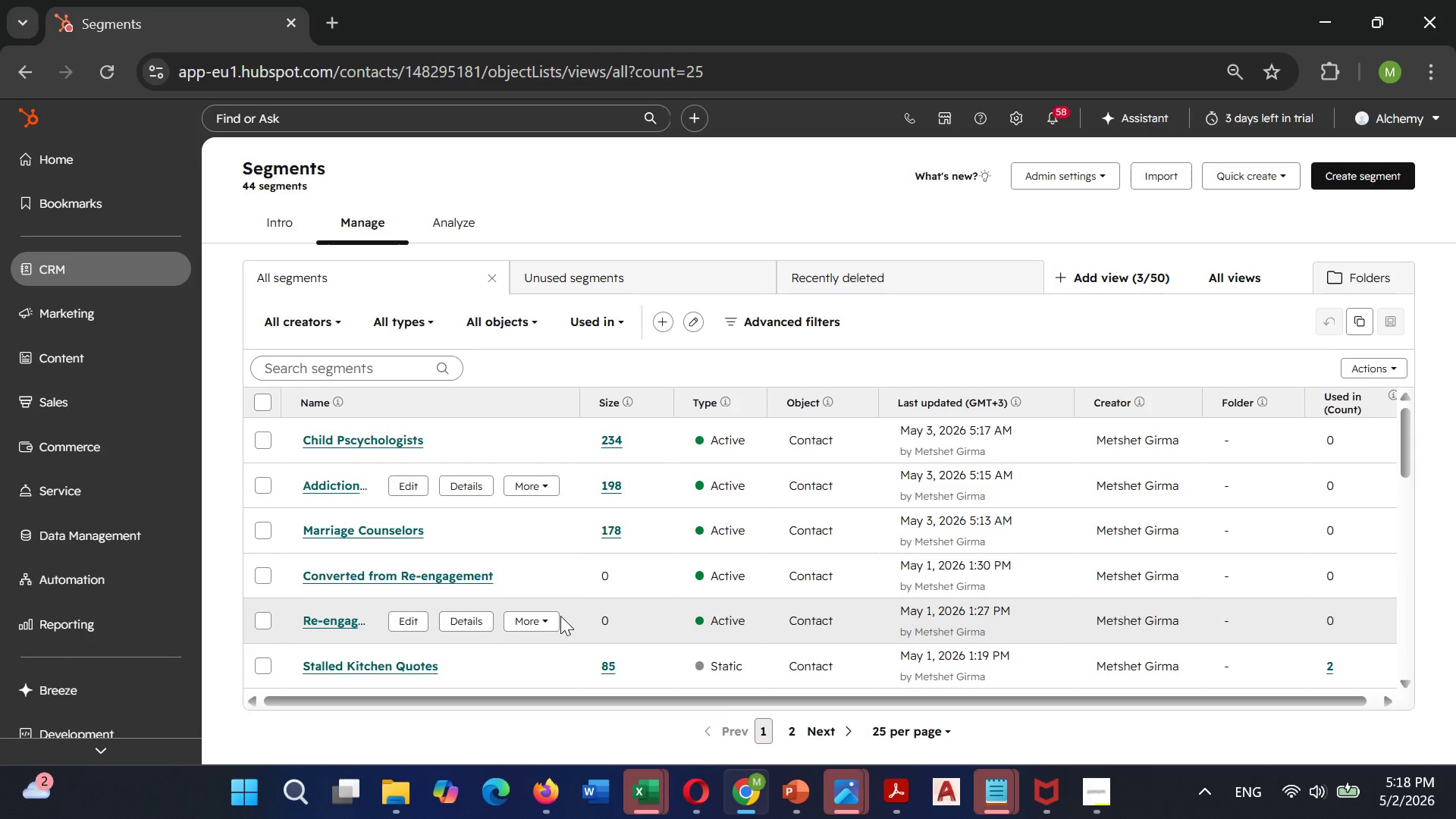 
left_click([260, 538])
 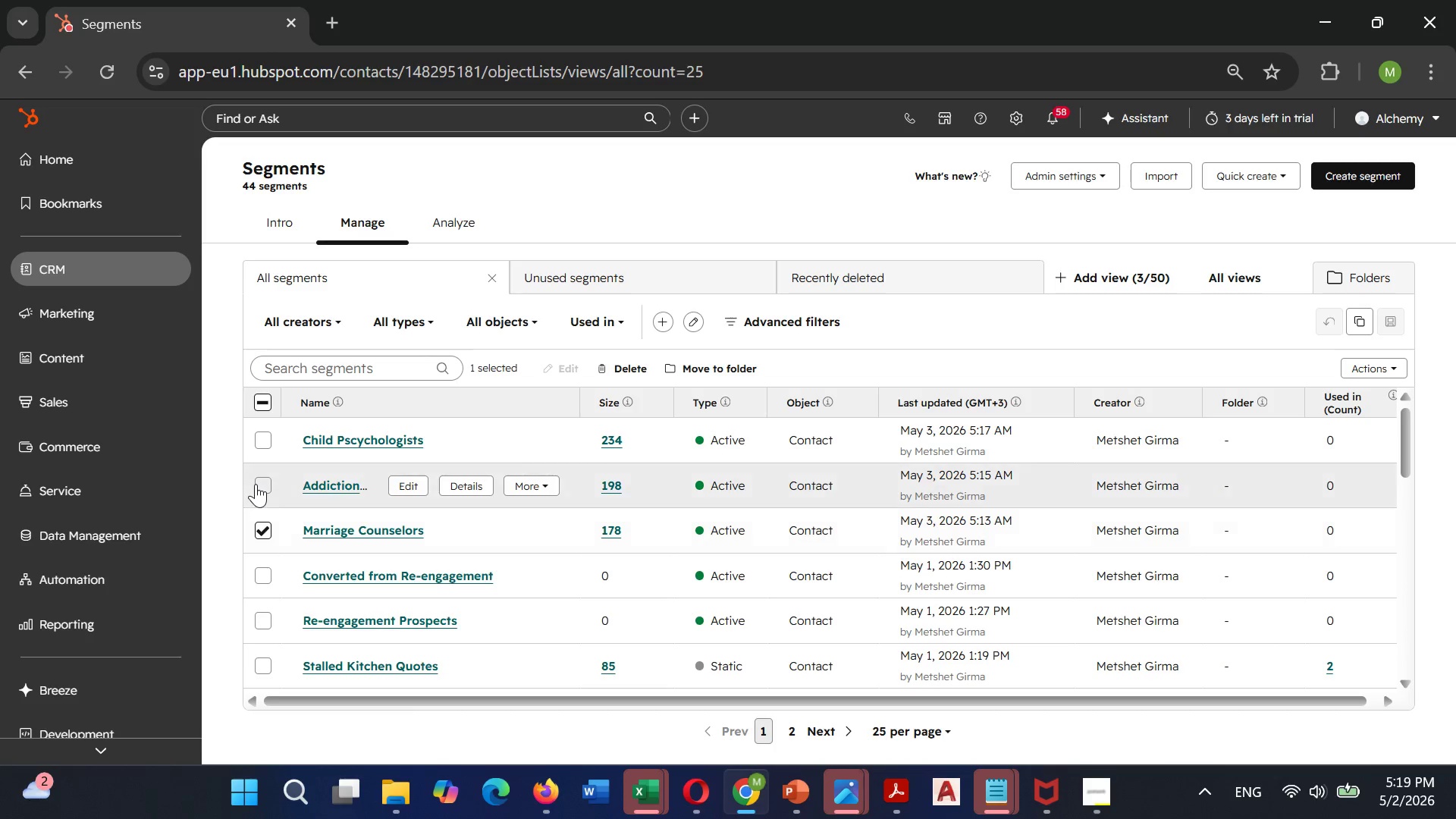 
left_click([256, 483])
 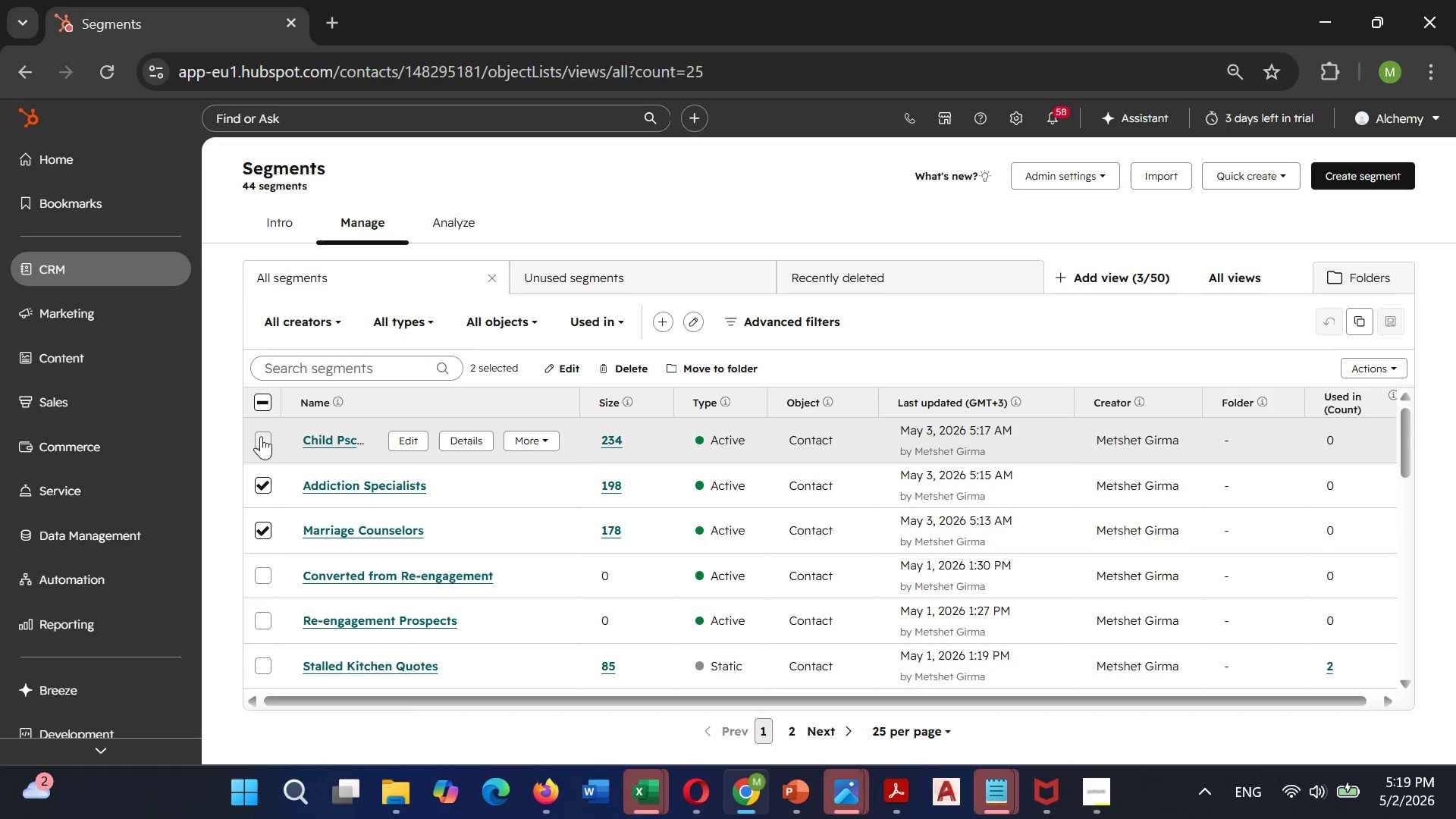 
left_click([261, 436])
 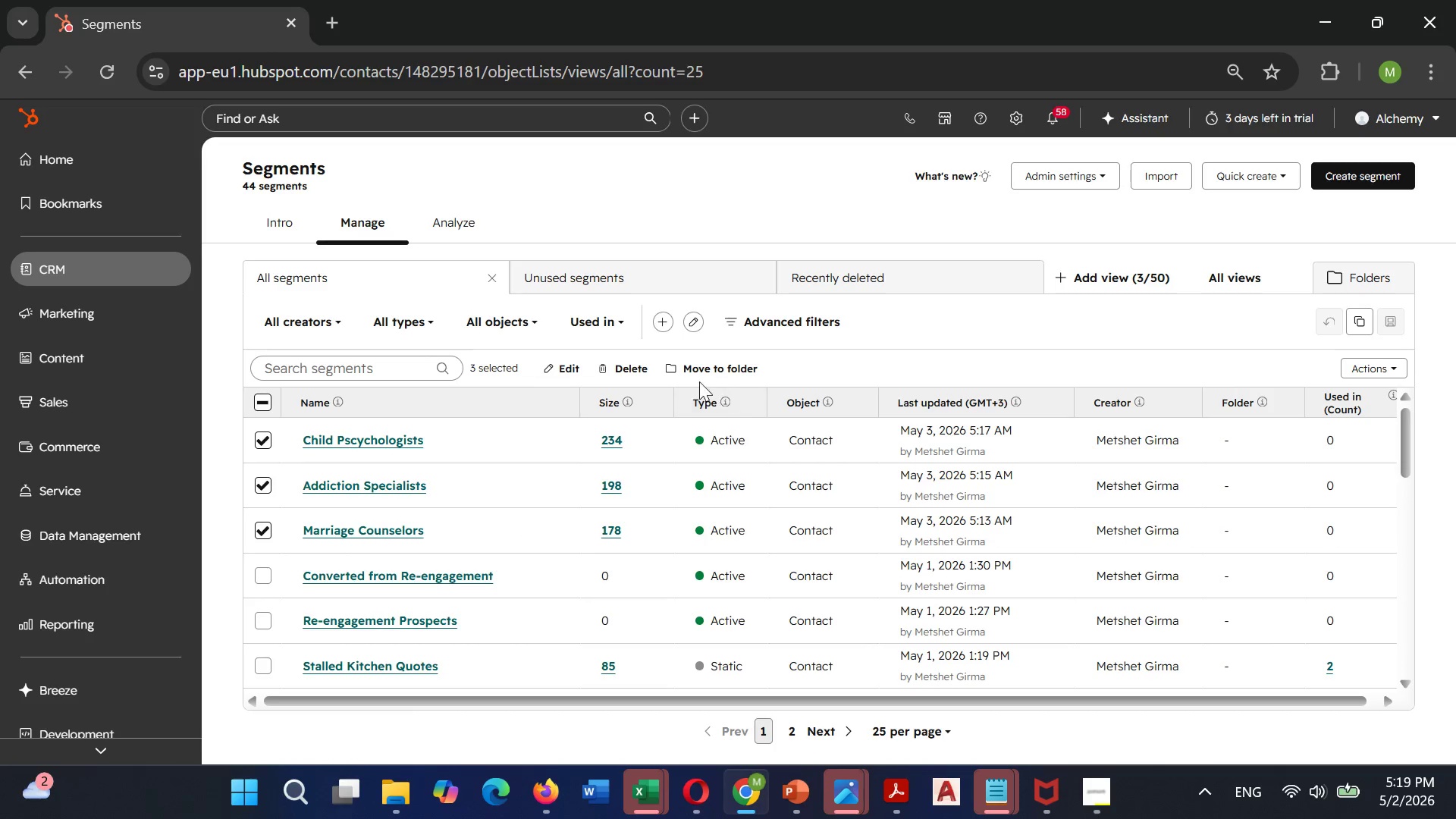 
left_click([635, 362])
 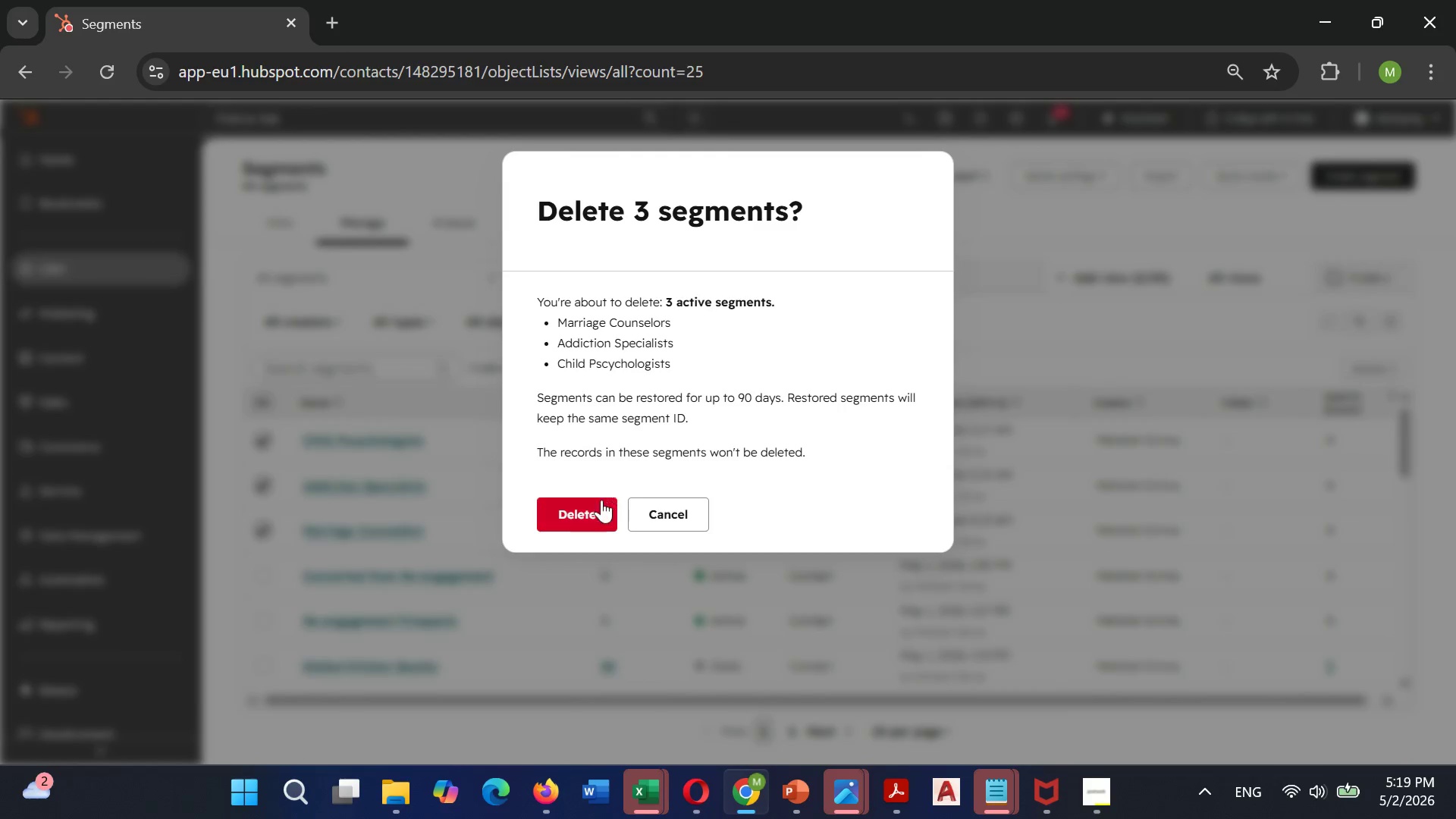 
left_click([588, 512])
 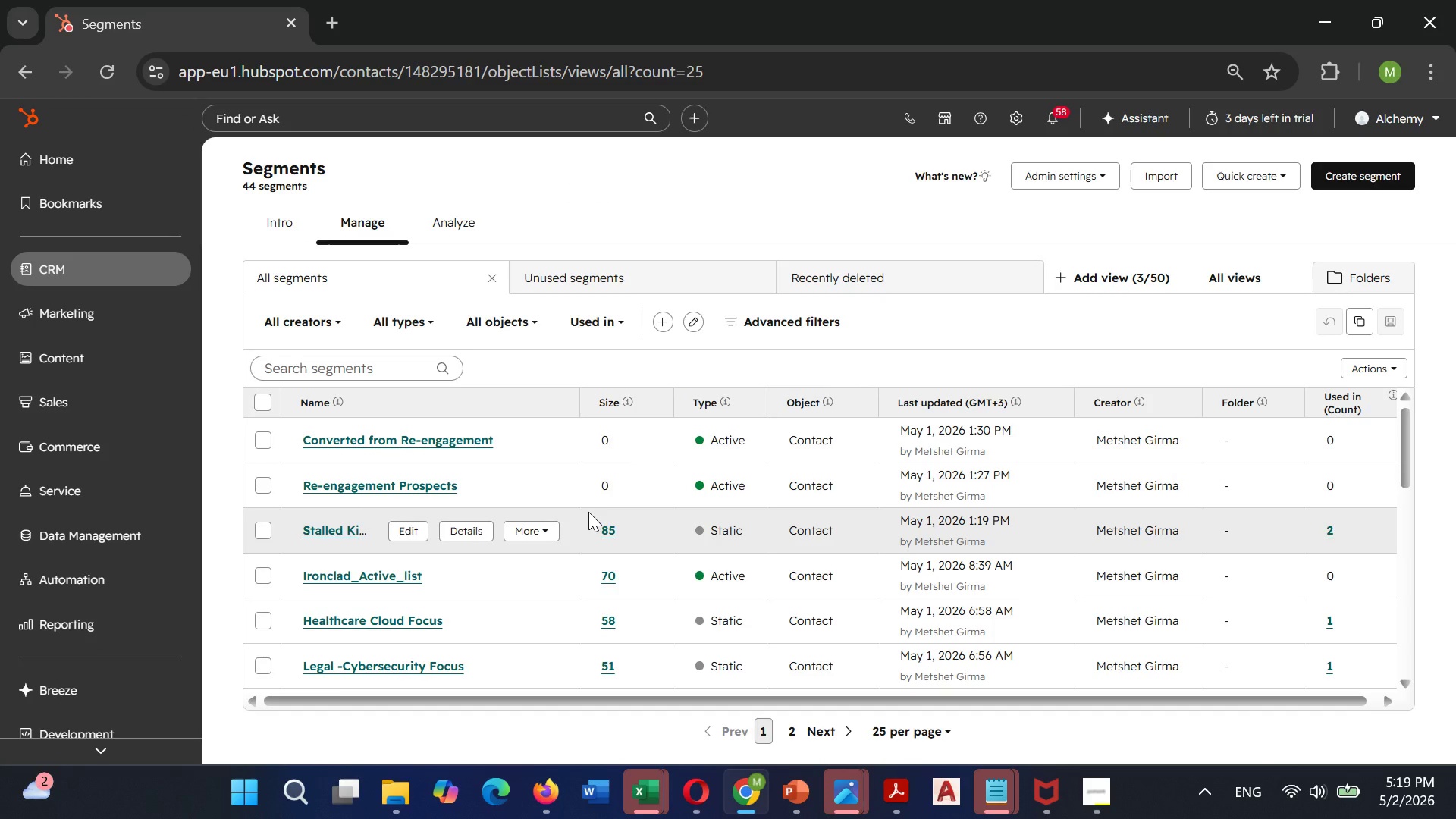 
wait(8.27)
 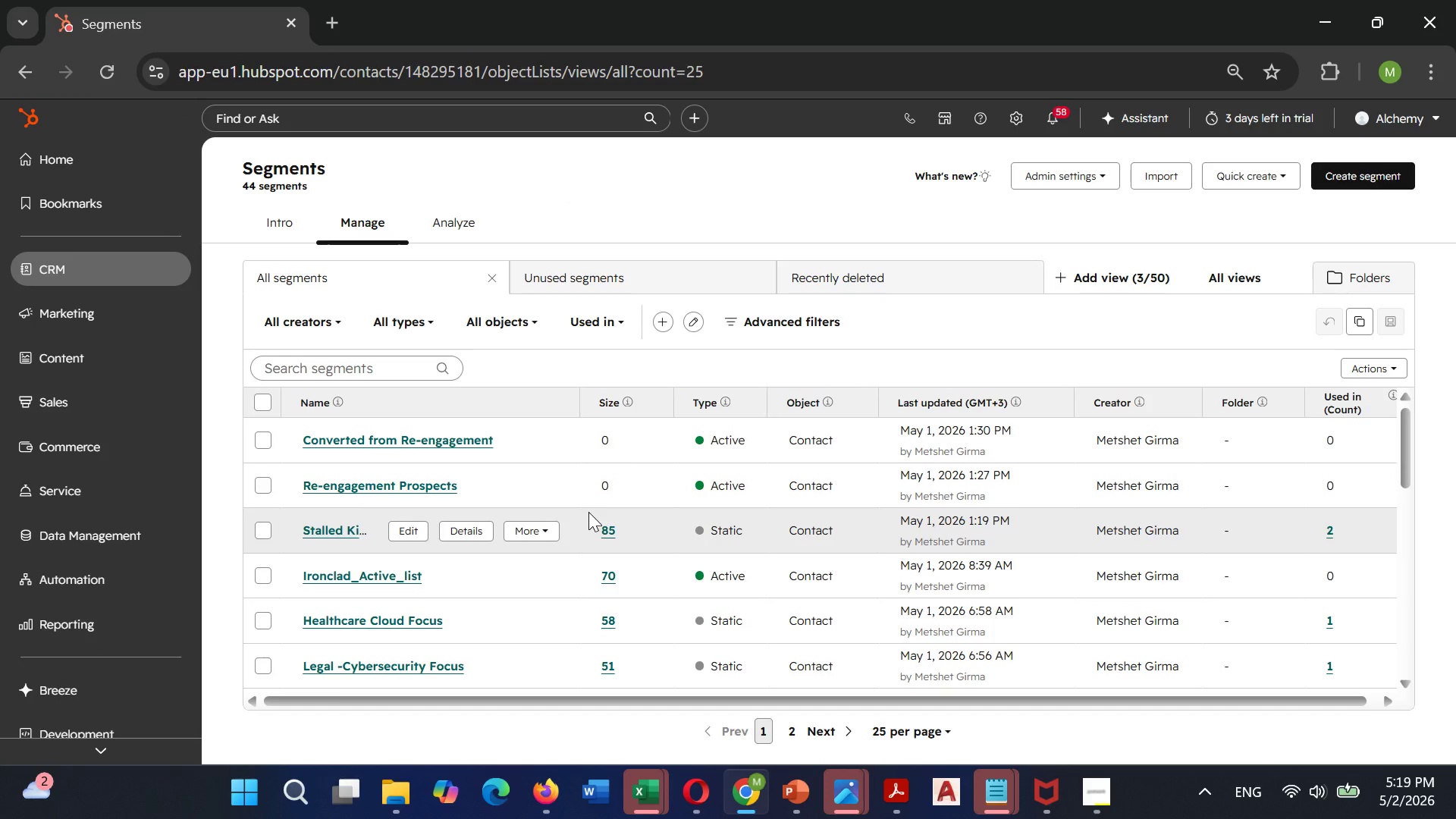 
left_click([1018, 116])
 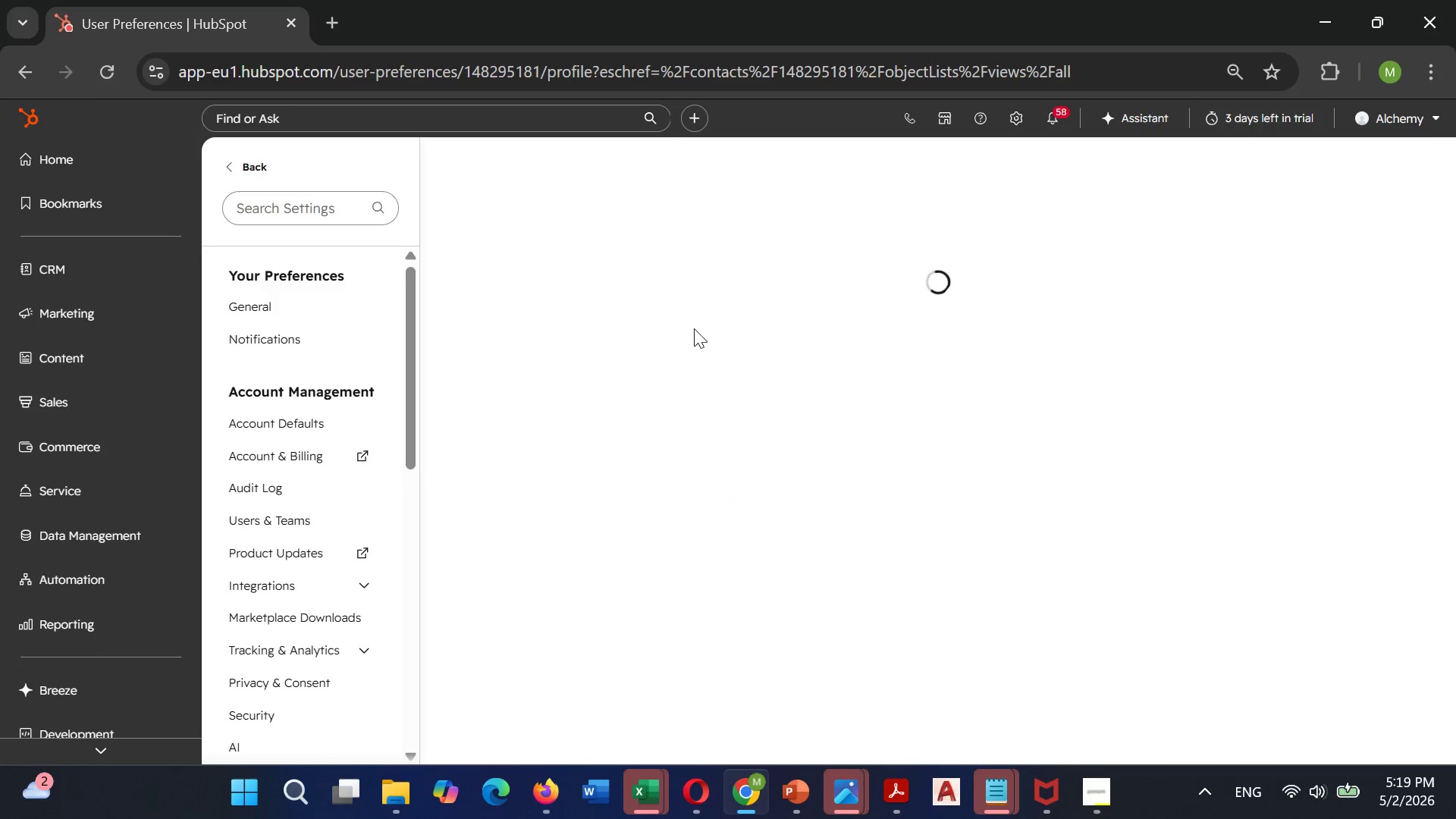 
mouse_move([340, 651])
 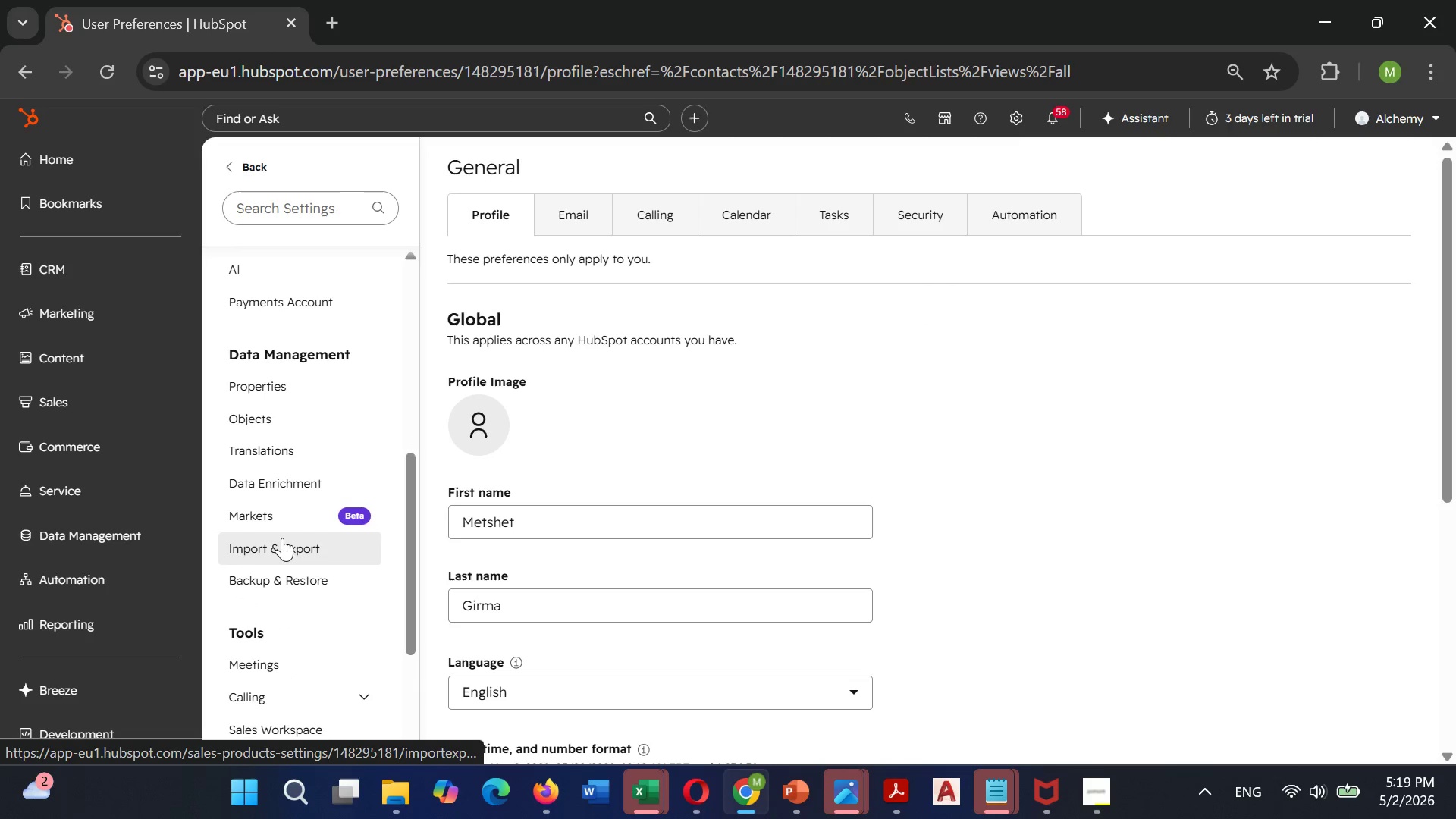 
left_click([273, 544])
 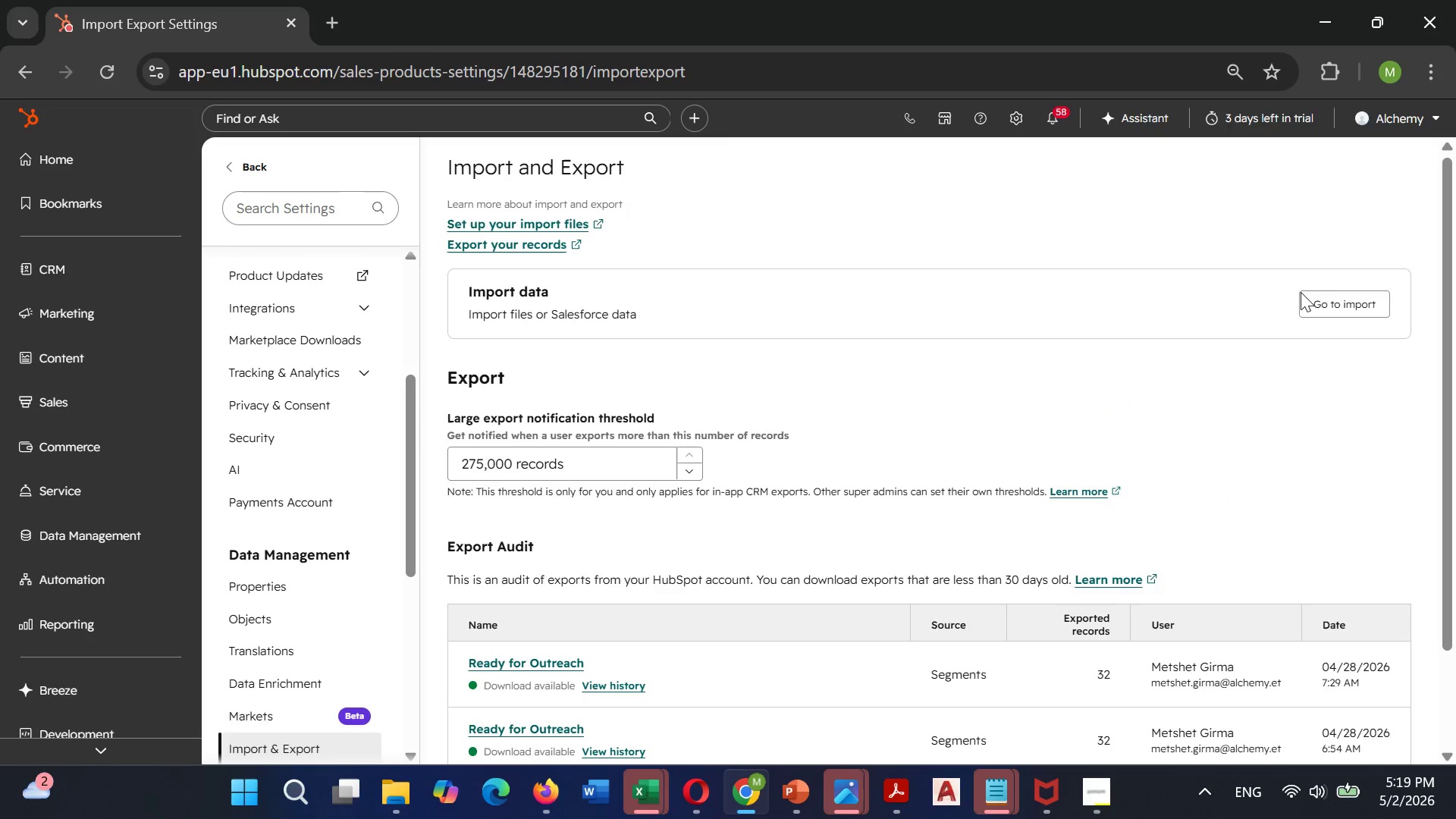 
left_click([1313, 300])
 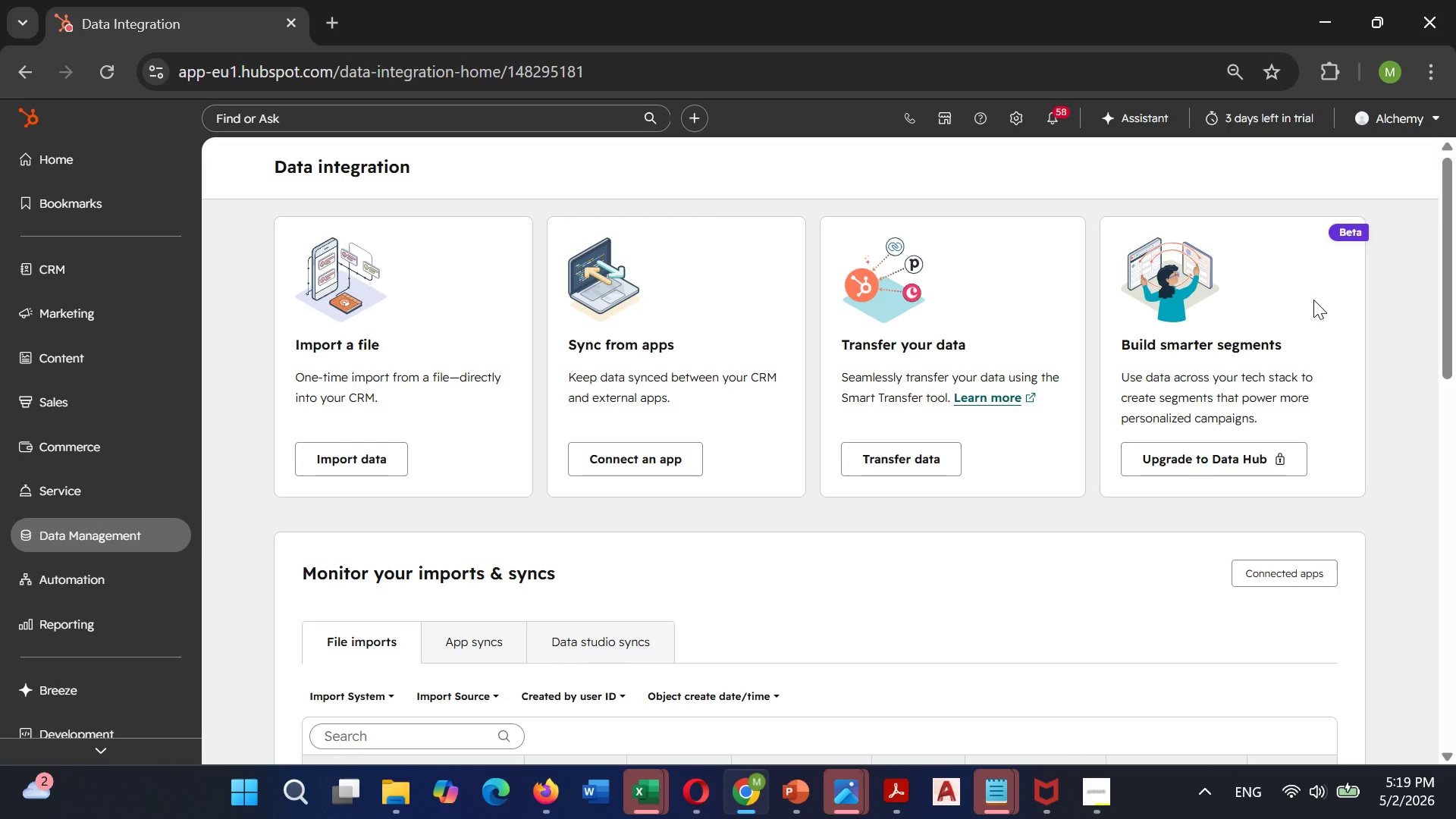 
wait(17.25)
 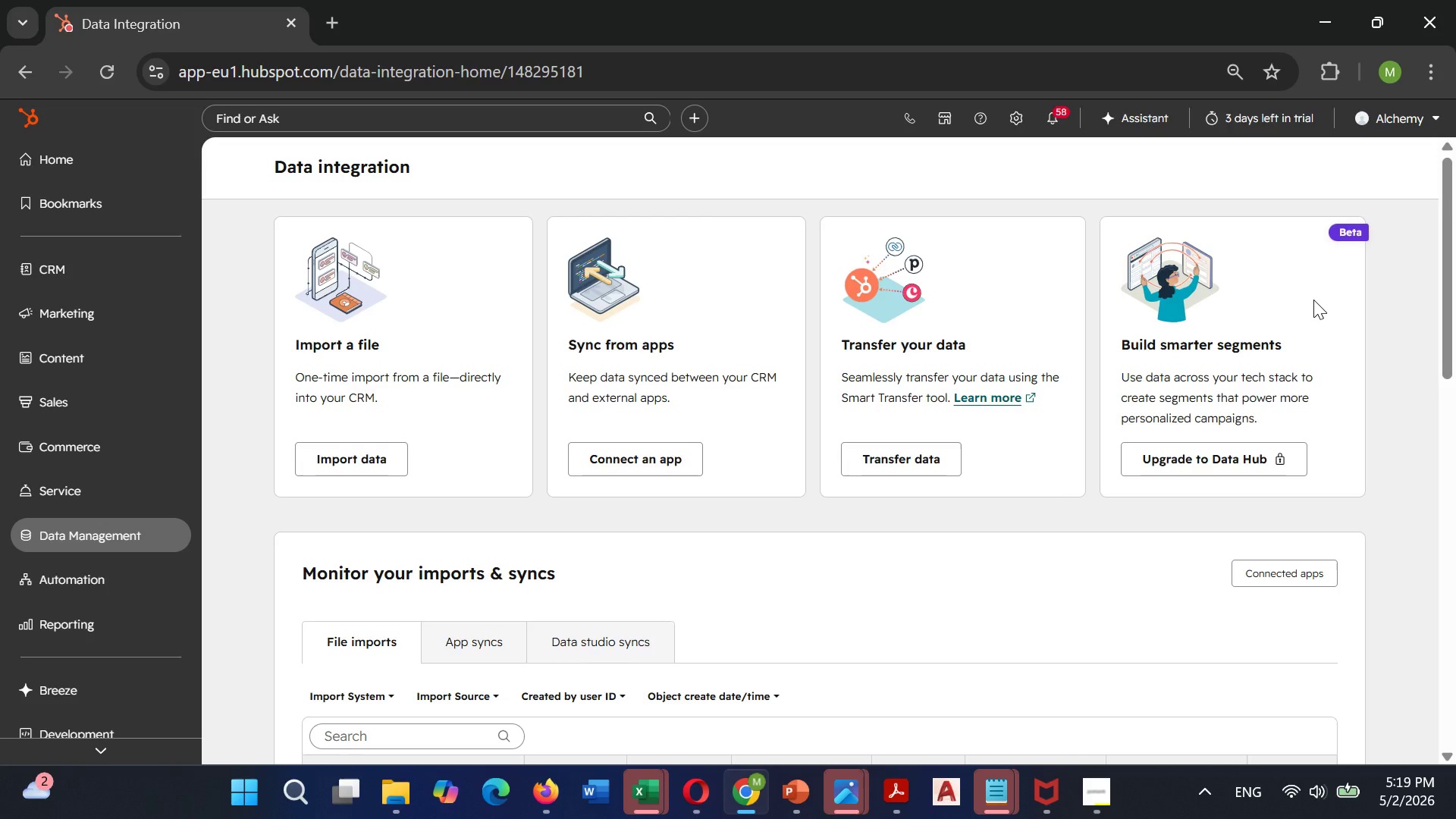 
left_click([380, 455])
 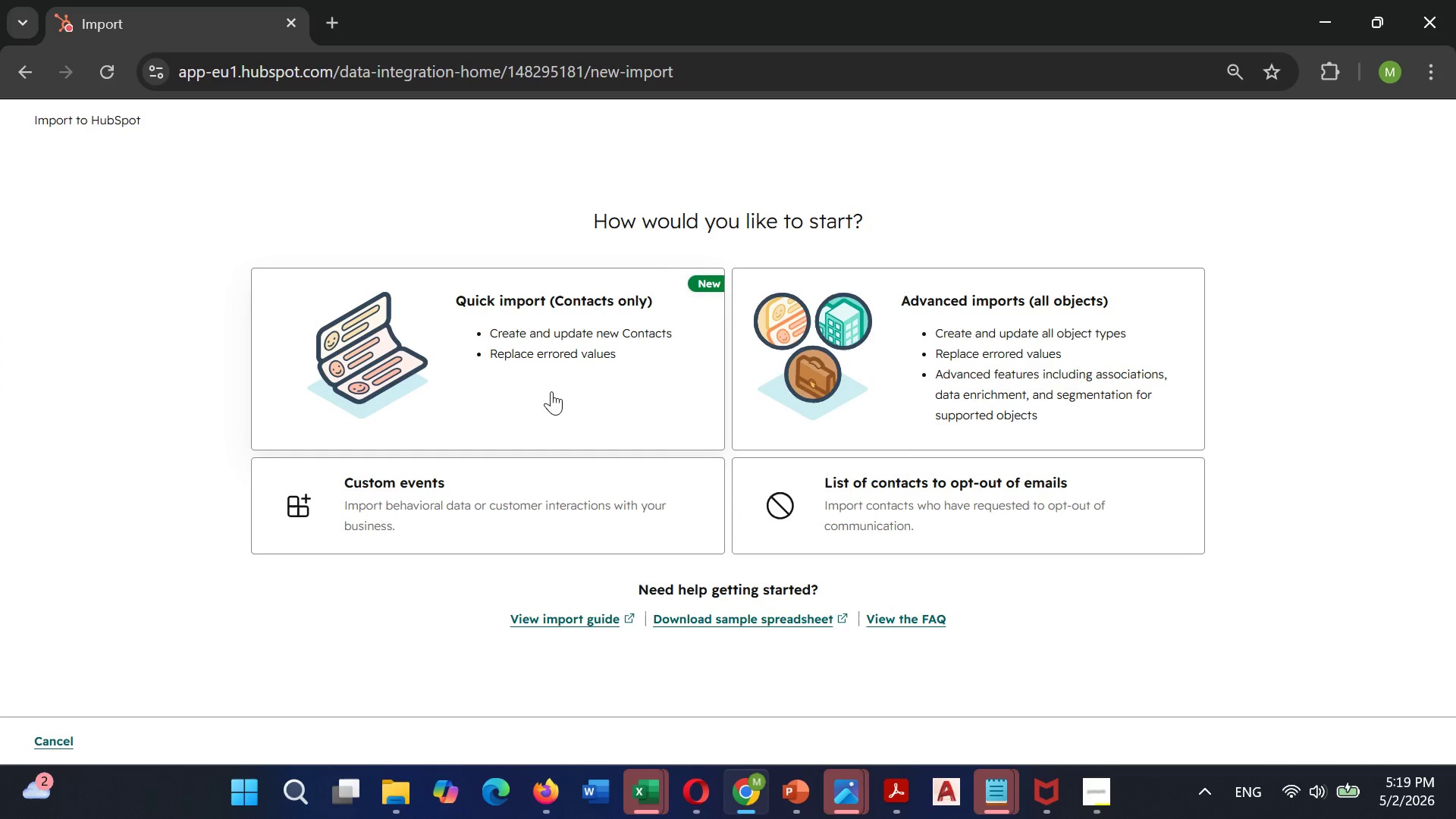 
left_click([552, 390])
 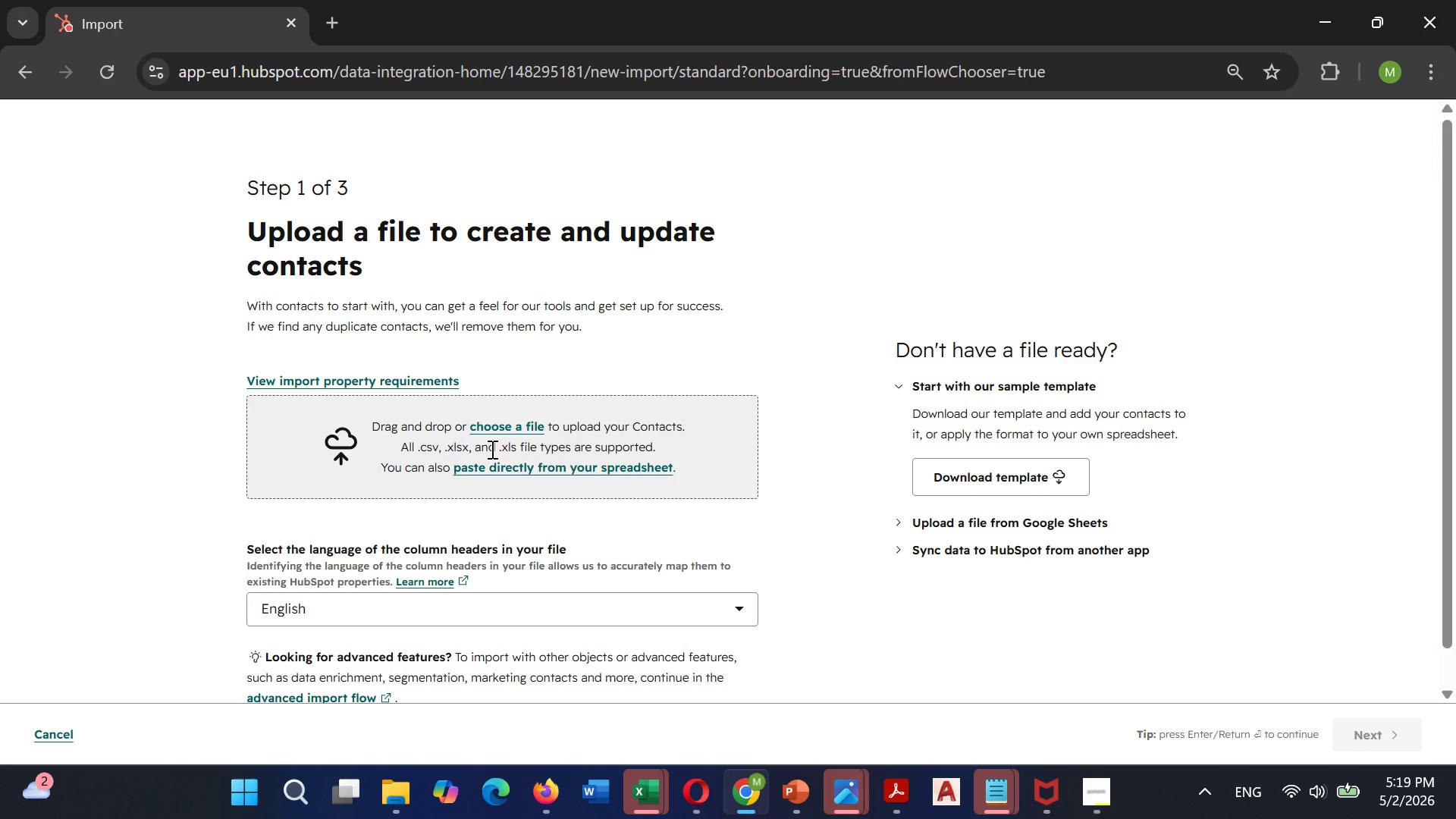 
left_click([497, 431])
 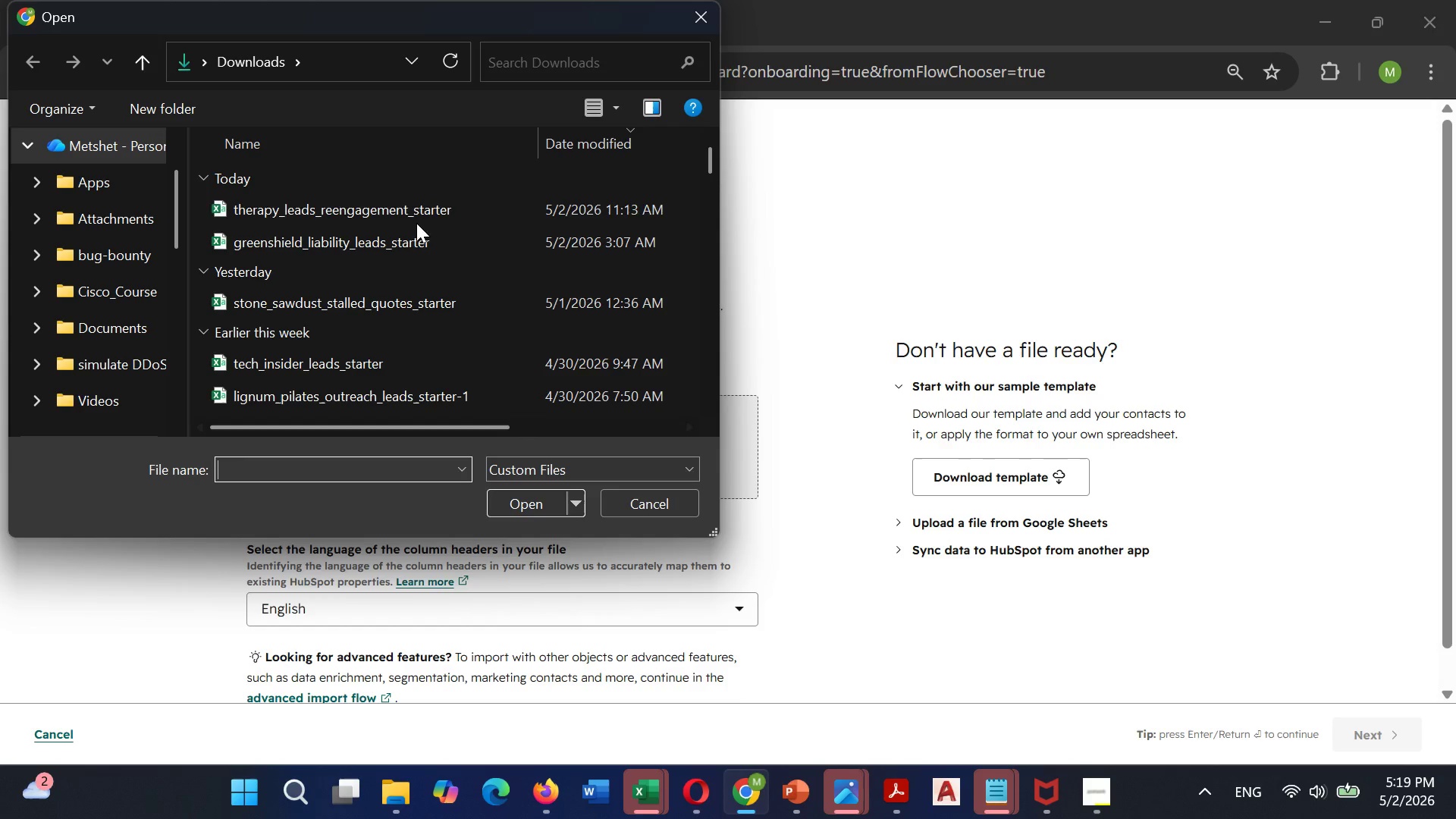 
left_click([400, 212])
 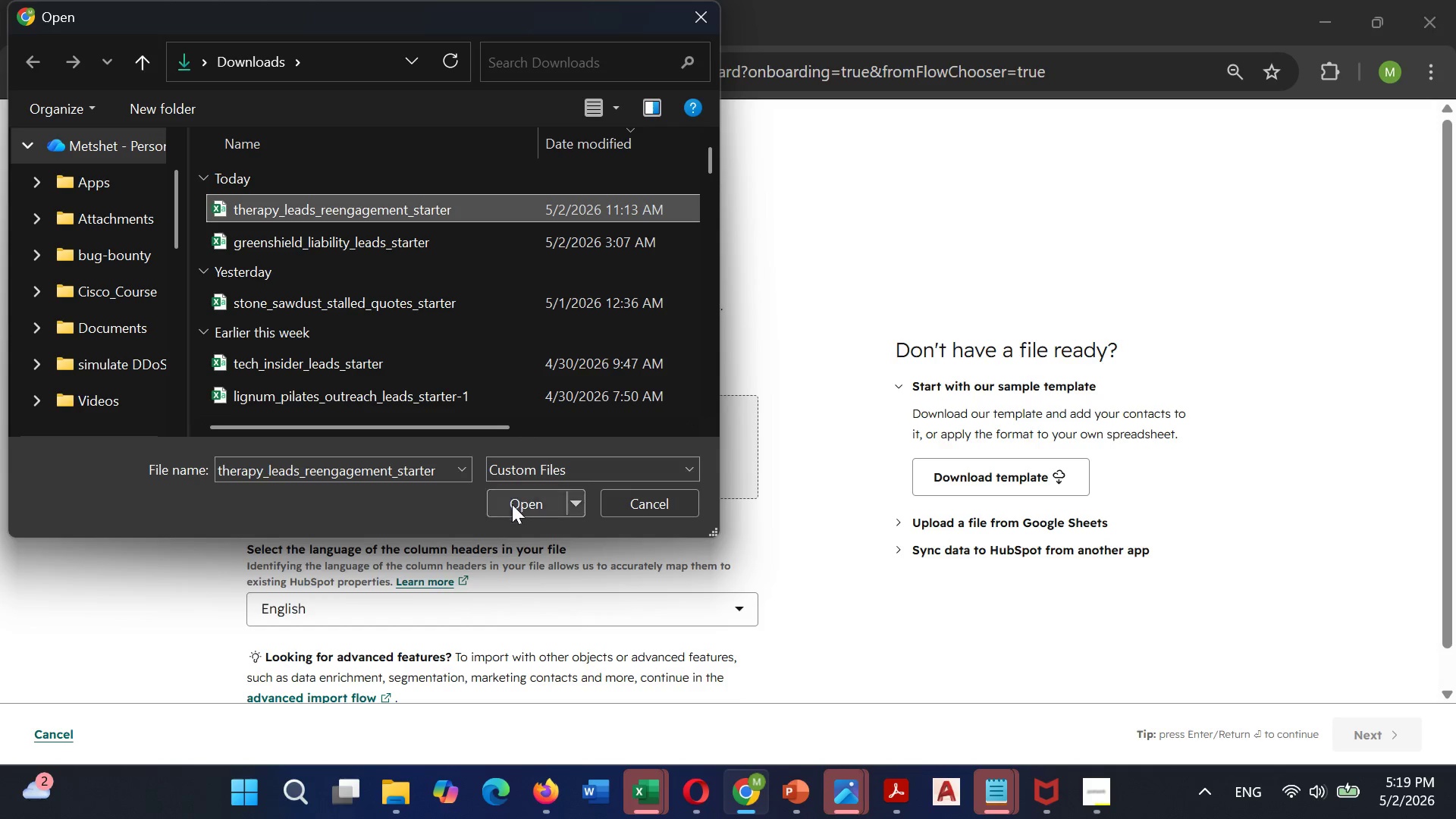 
left_click([515, 505])
 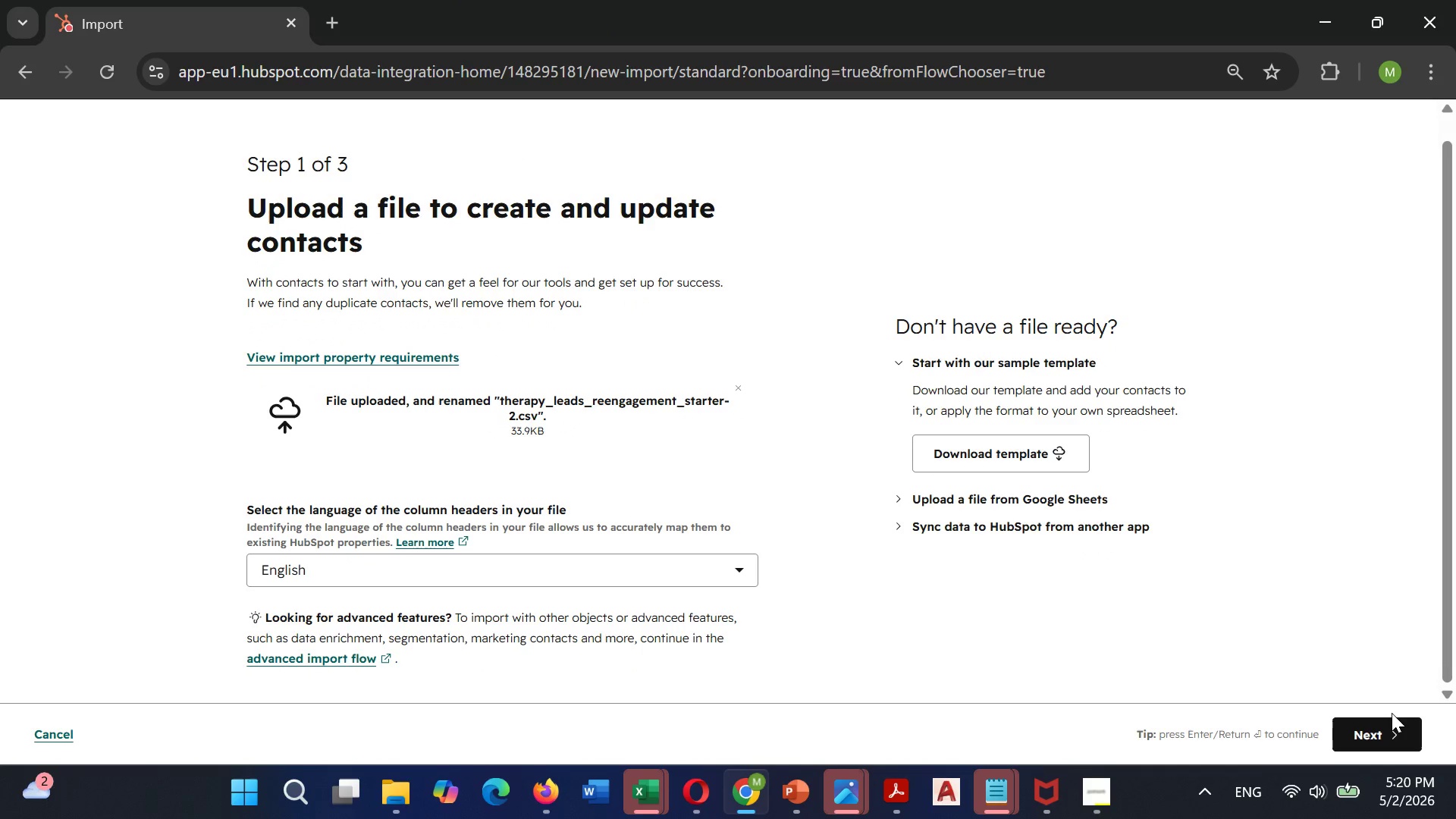 
left_click([1364, 733])
 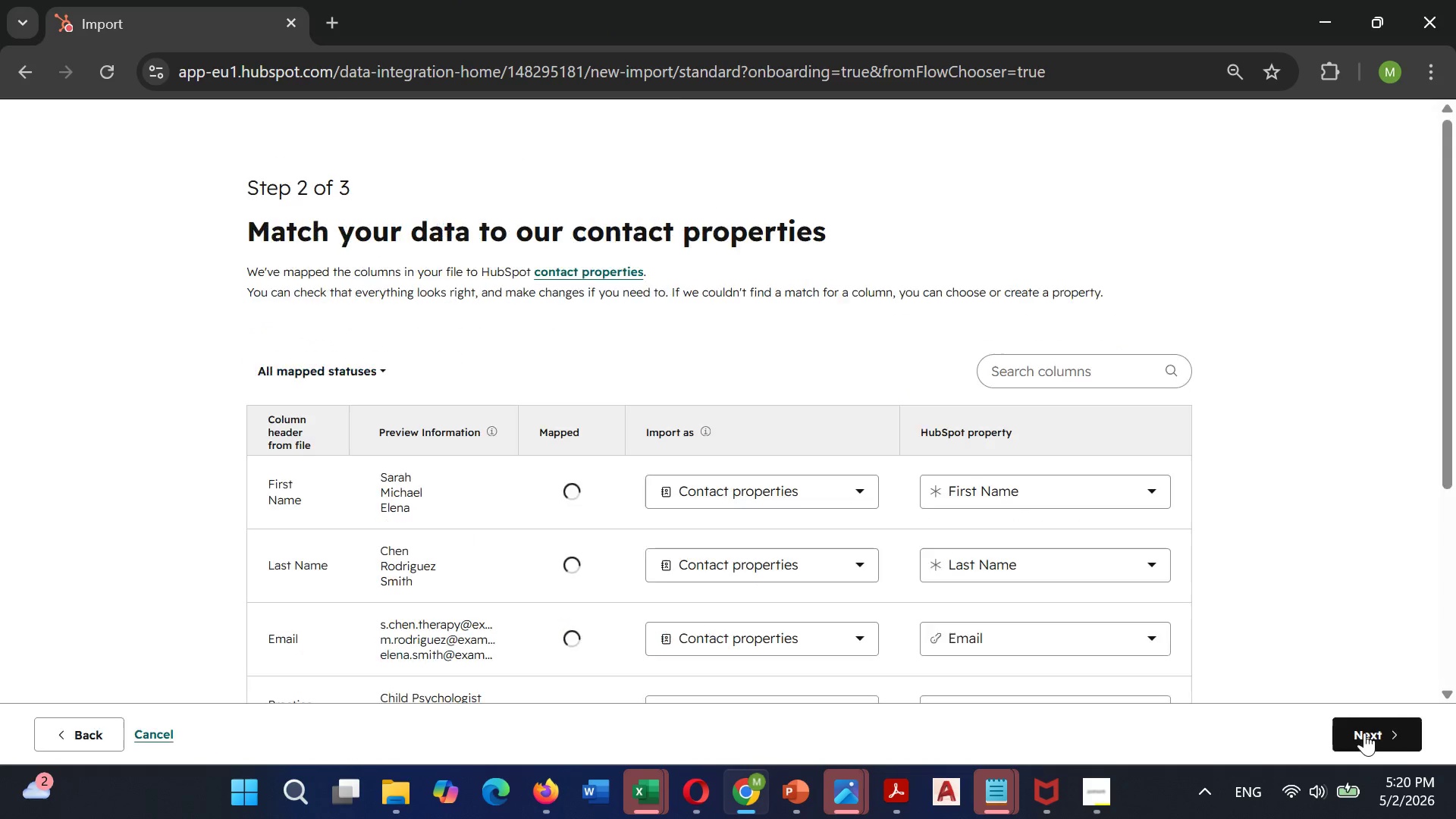 
wait(8.34)
 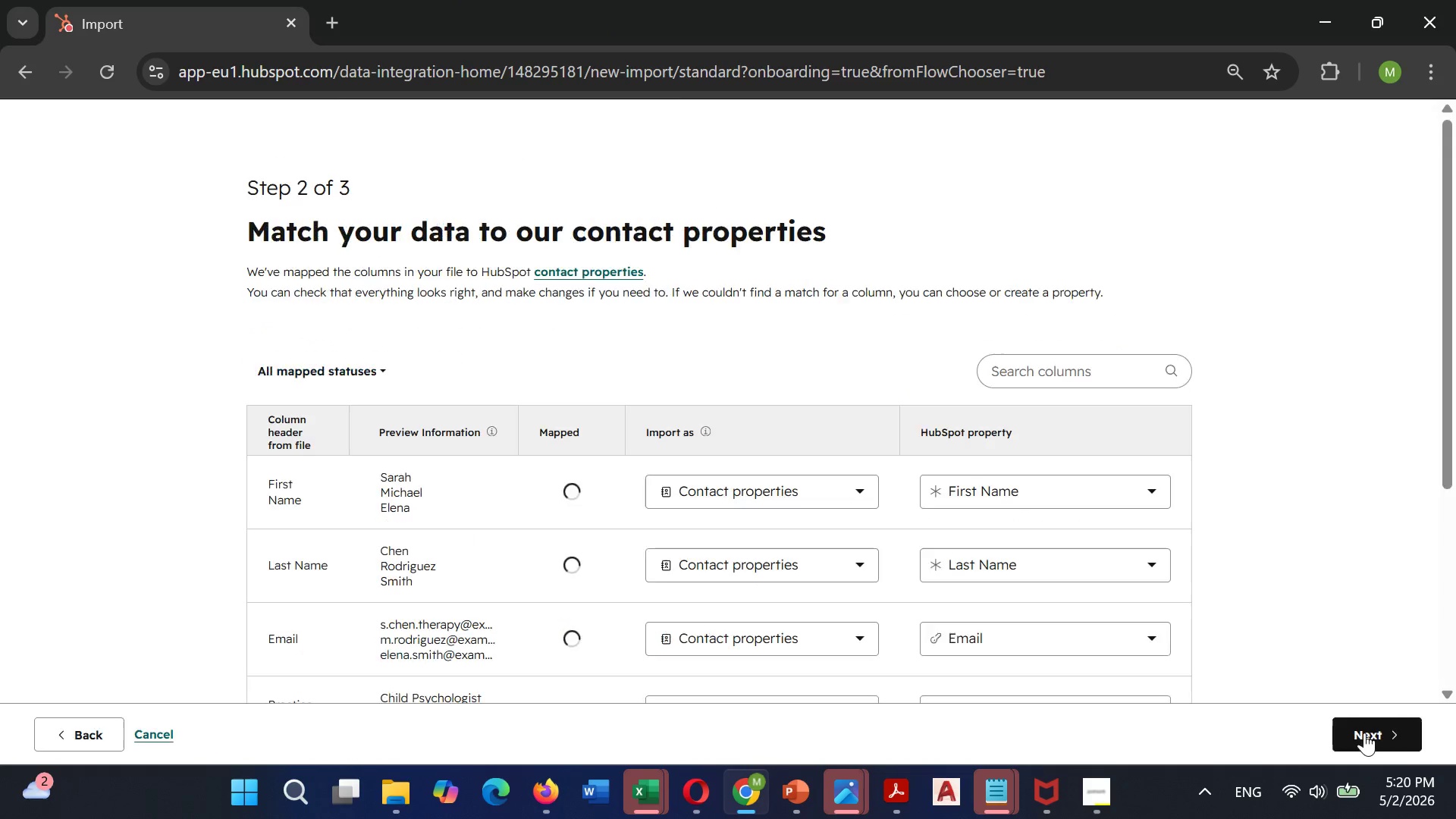 
left_click([114, 733])
 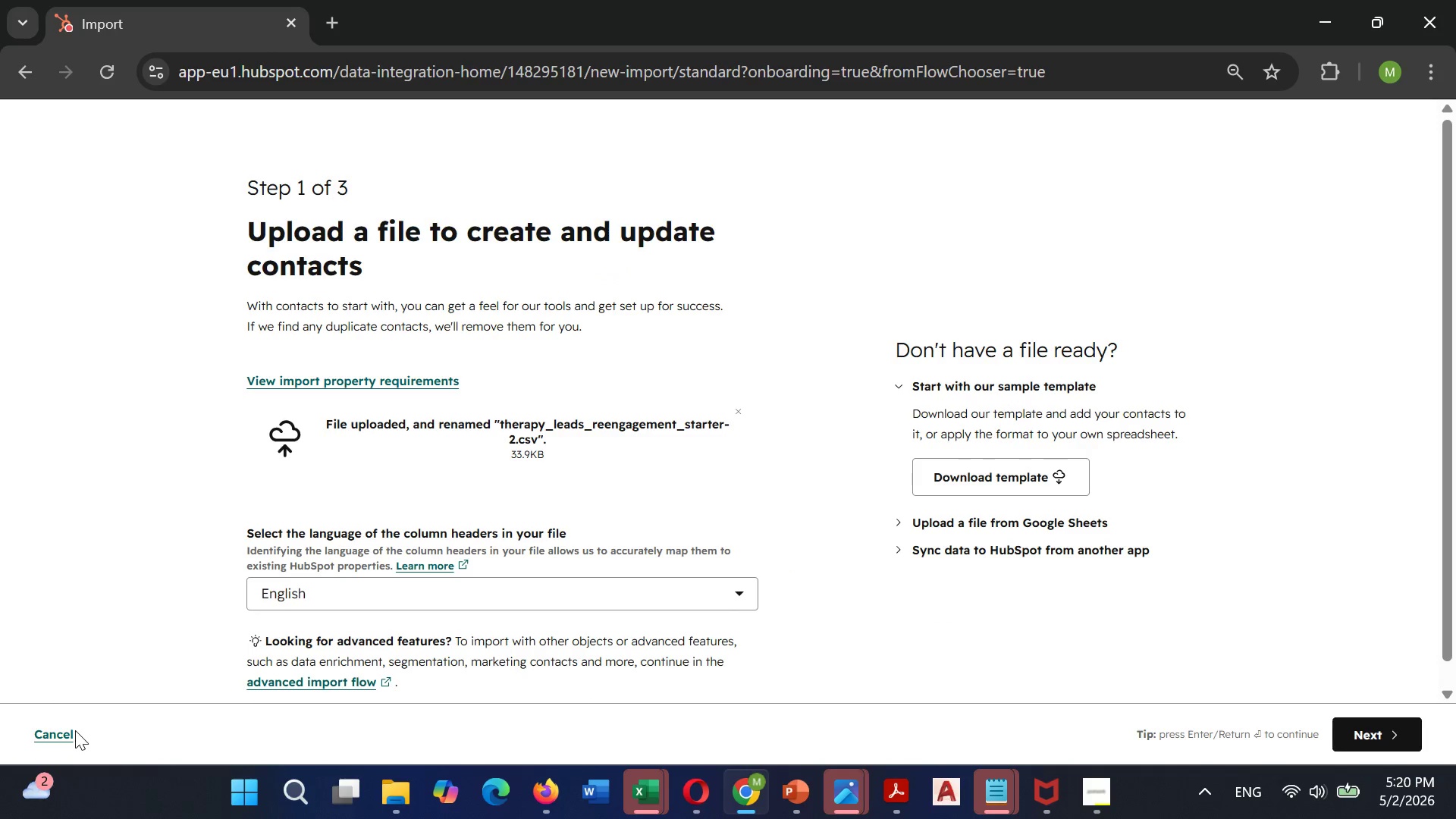 
left_click([59, 730])
 